 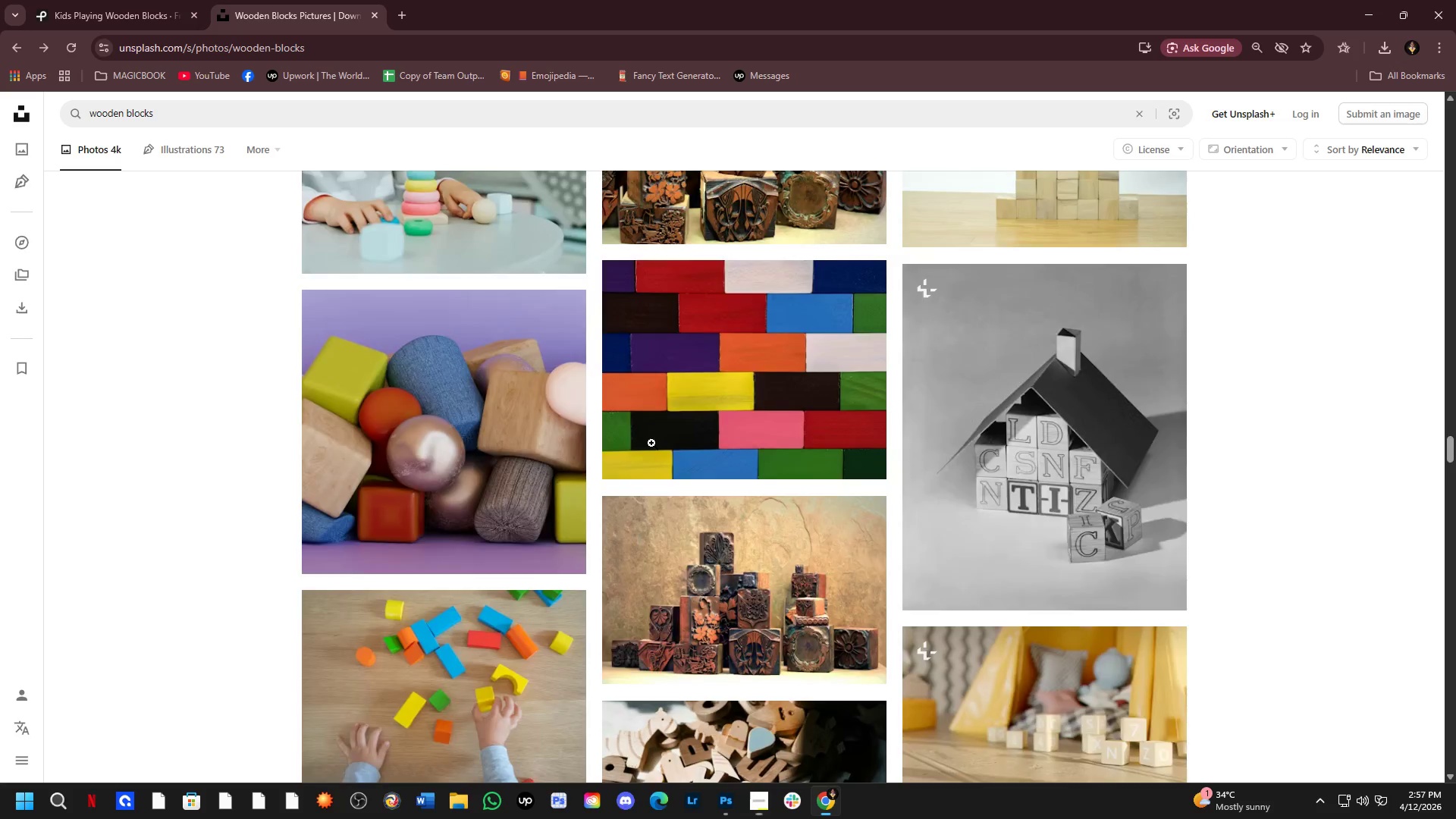 
scroll: coordinate [638, 432], scroll_direction: down, amount: 16.0
 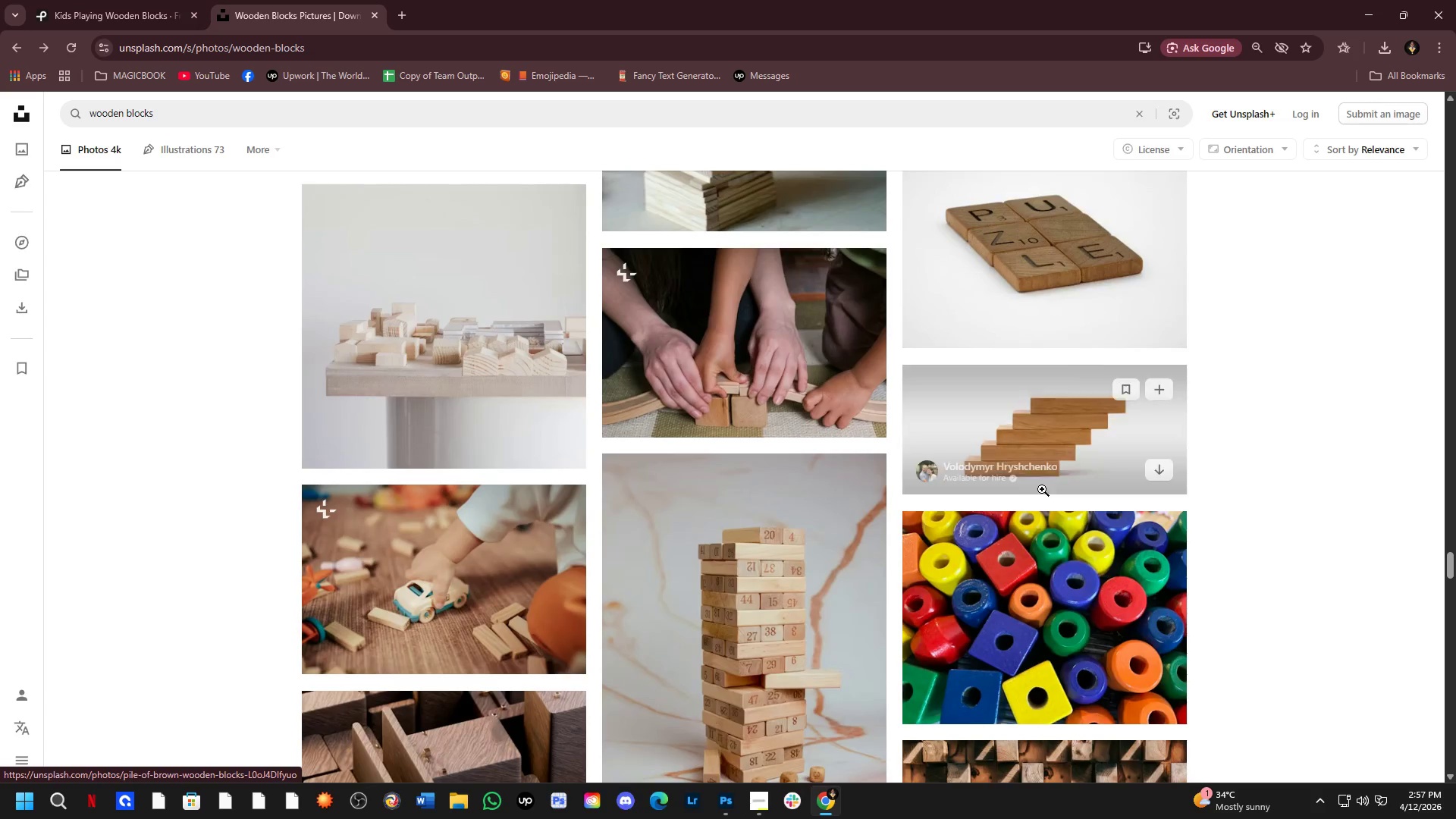 
left_click([1109, 415])
 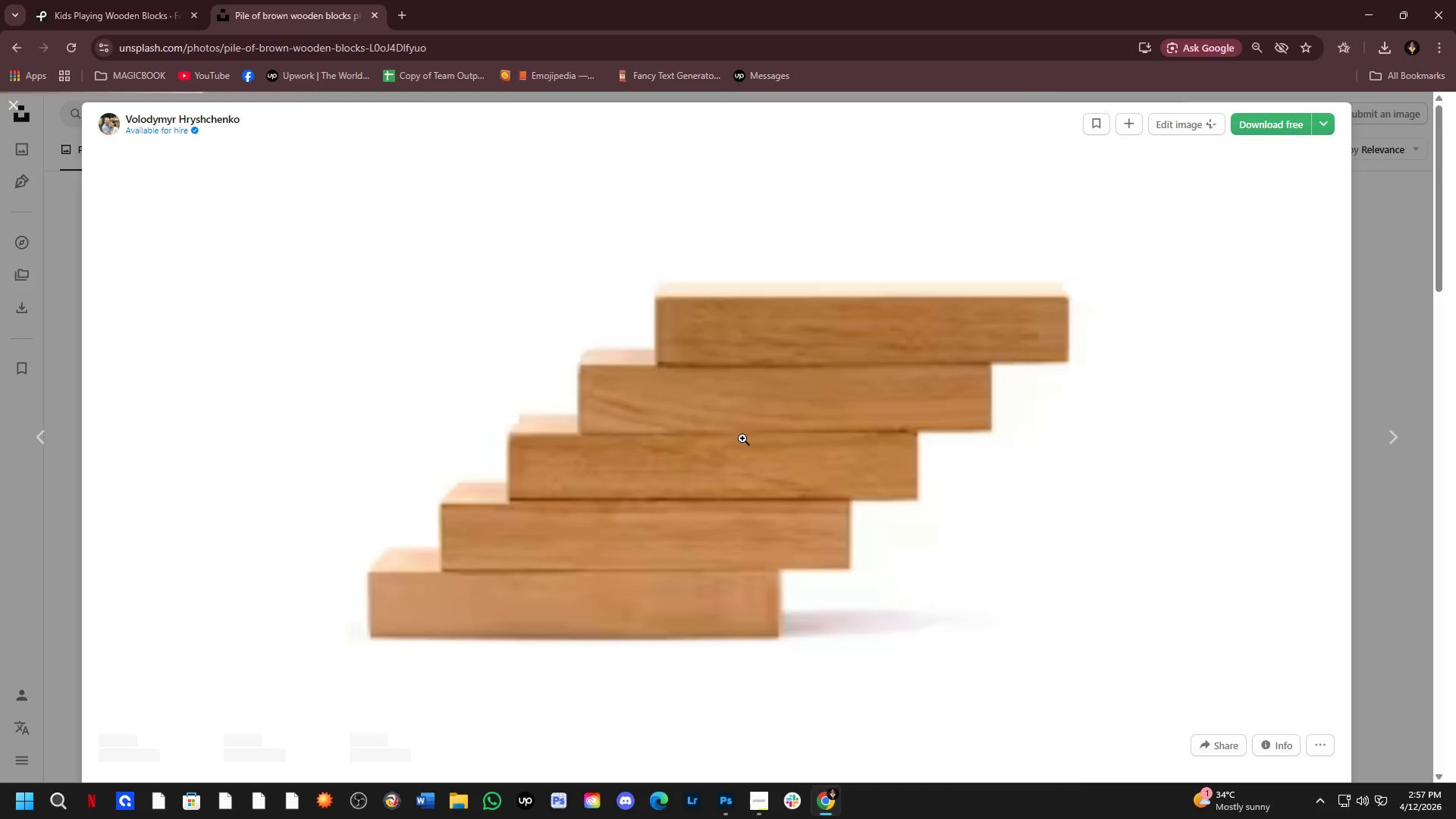 
left_click([742, 438])
 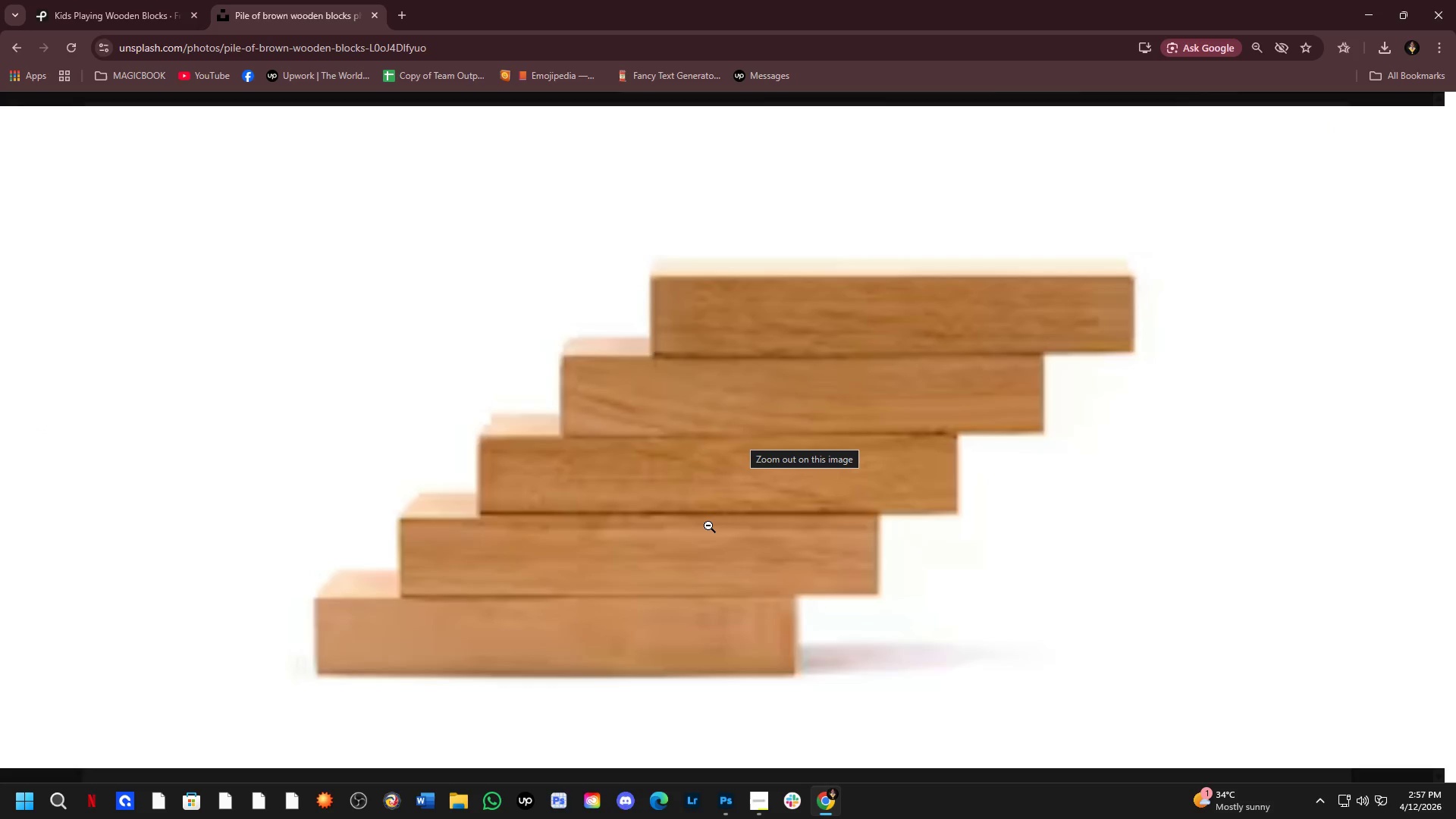 
left_click([723, 431])
 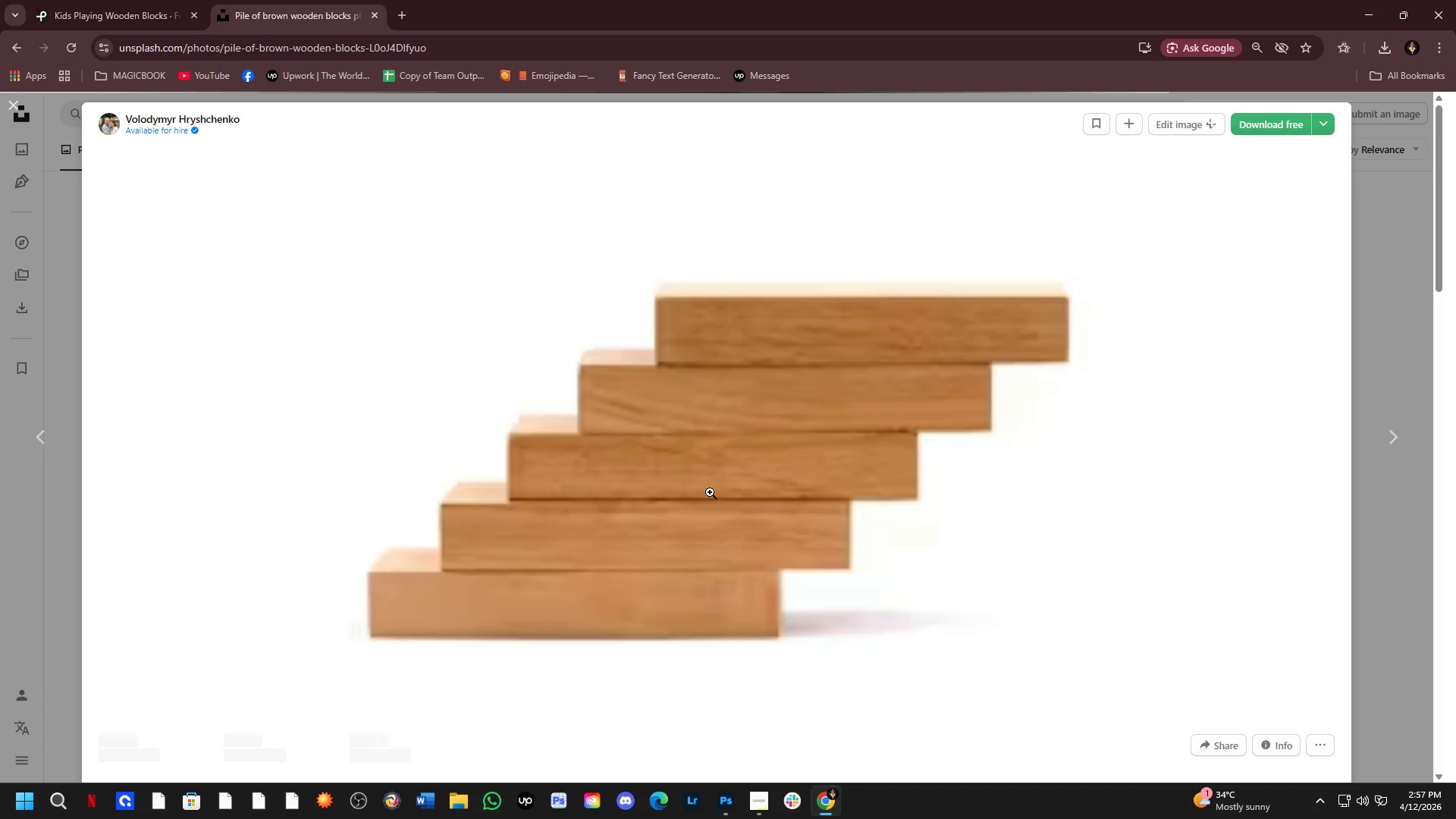 
scroll: coordinate [709, 495], scroll_direction: down, amount: 2.0
 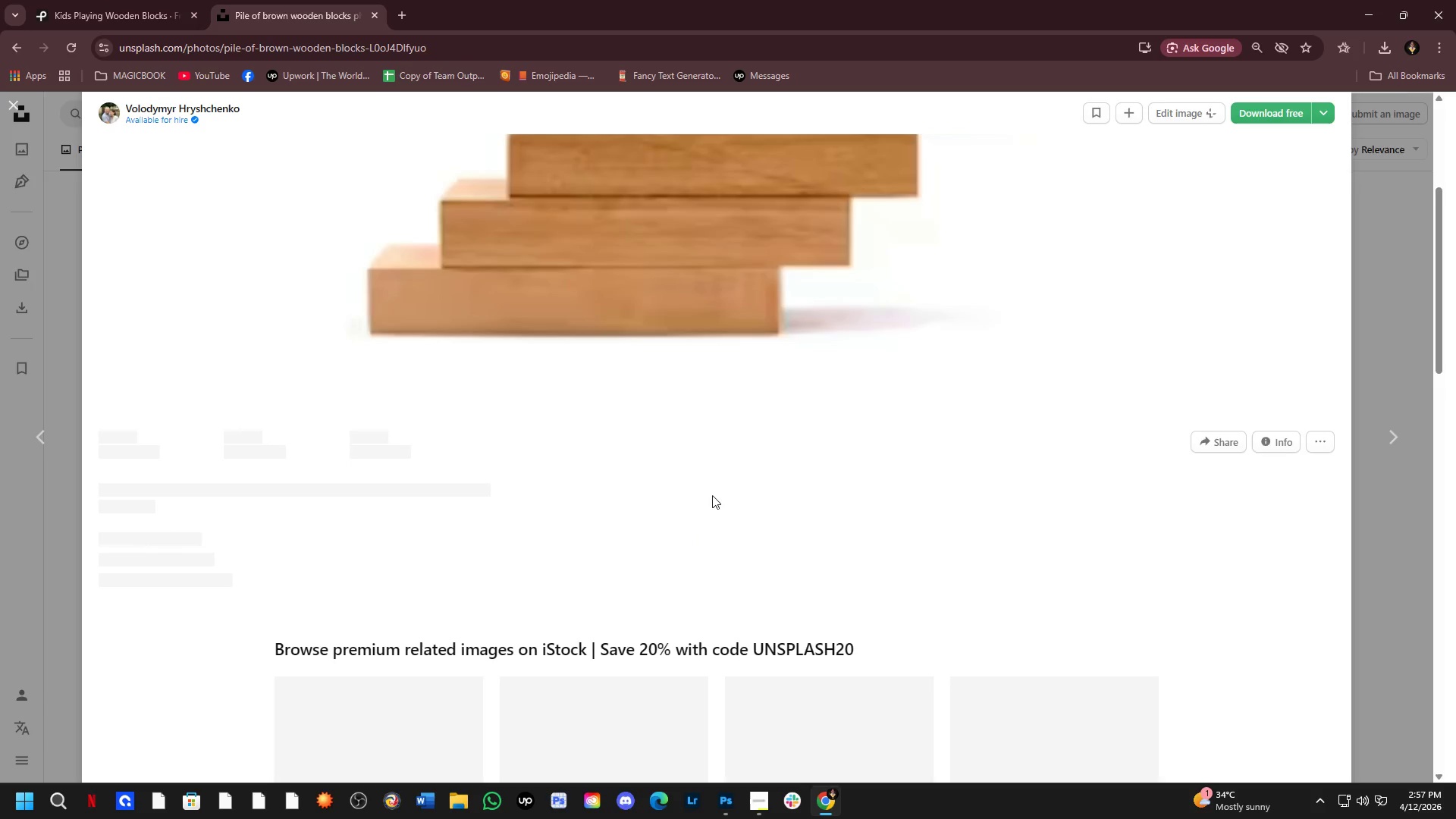 
scroll: coordinate [712, 495], scroll_direction: up, amount: 3.0
 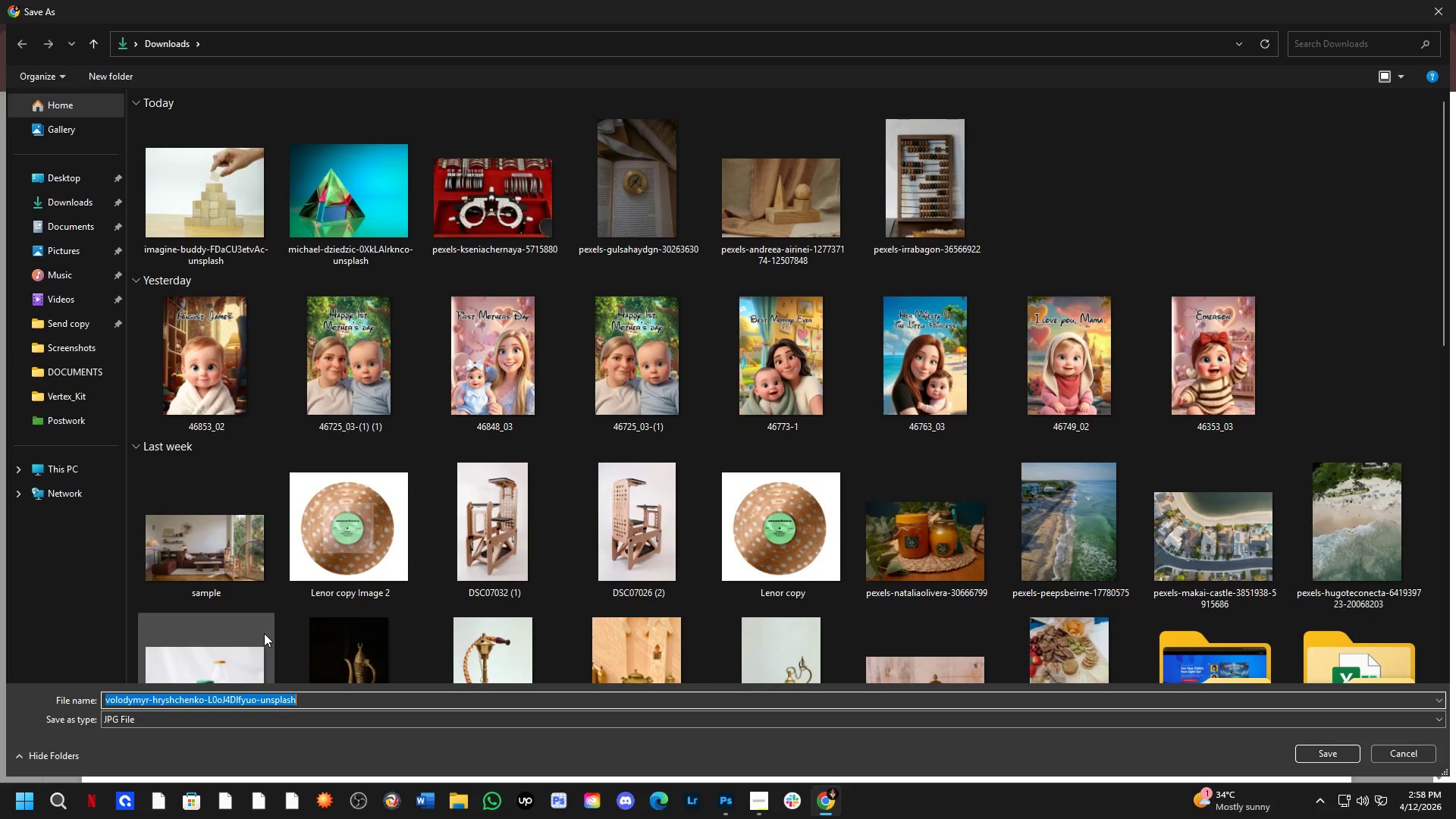 
wait(31.29)
 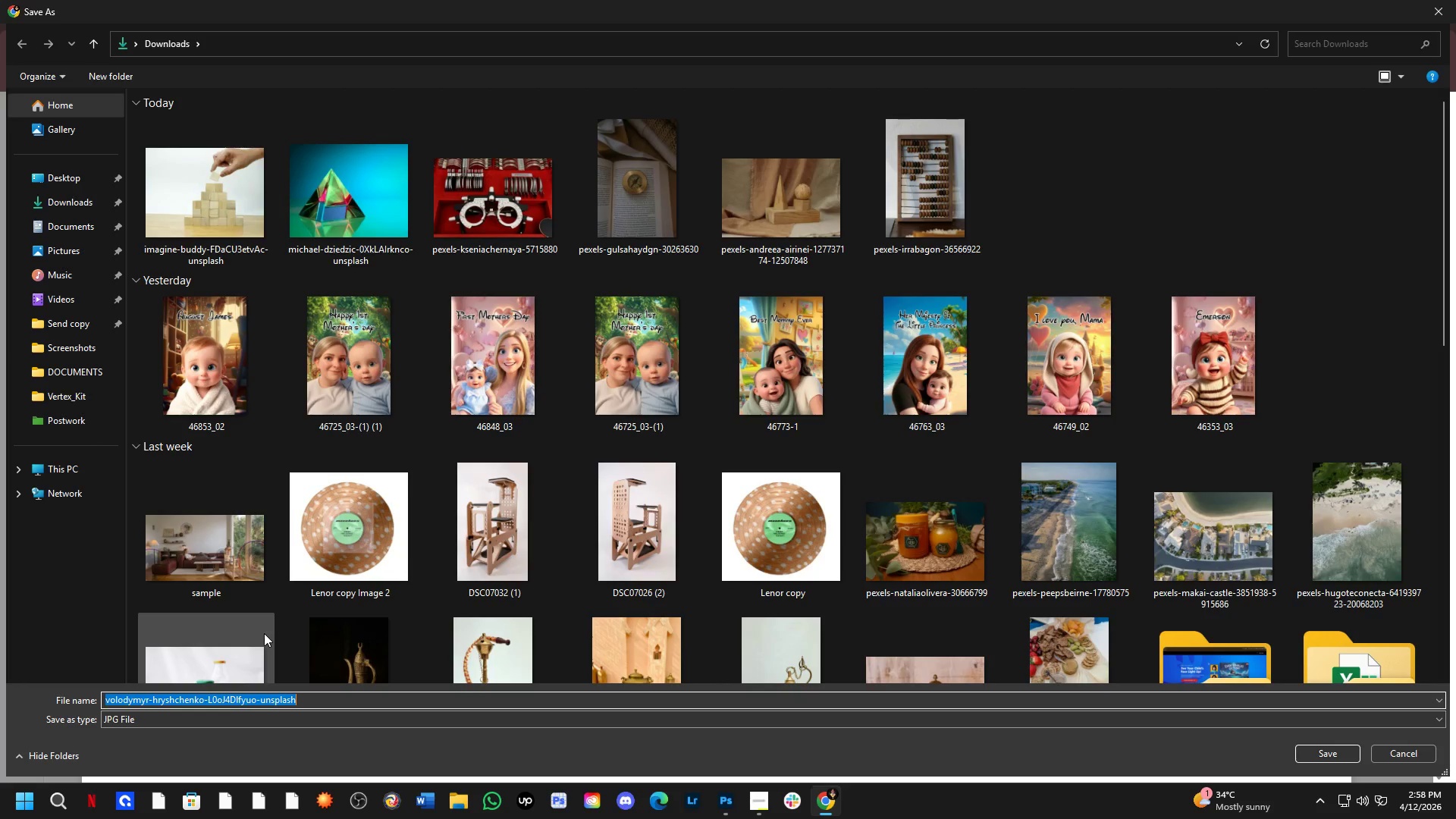 
key(NumpadEnter)
 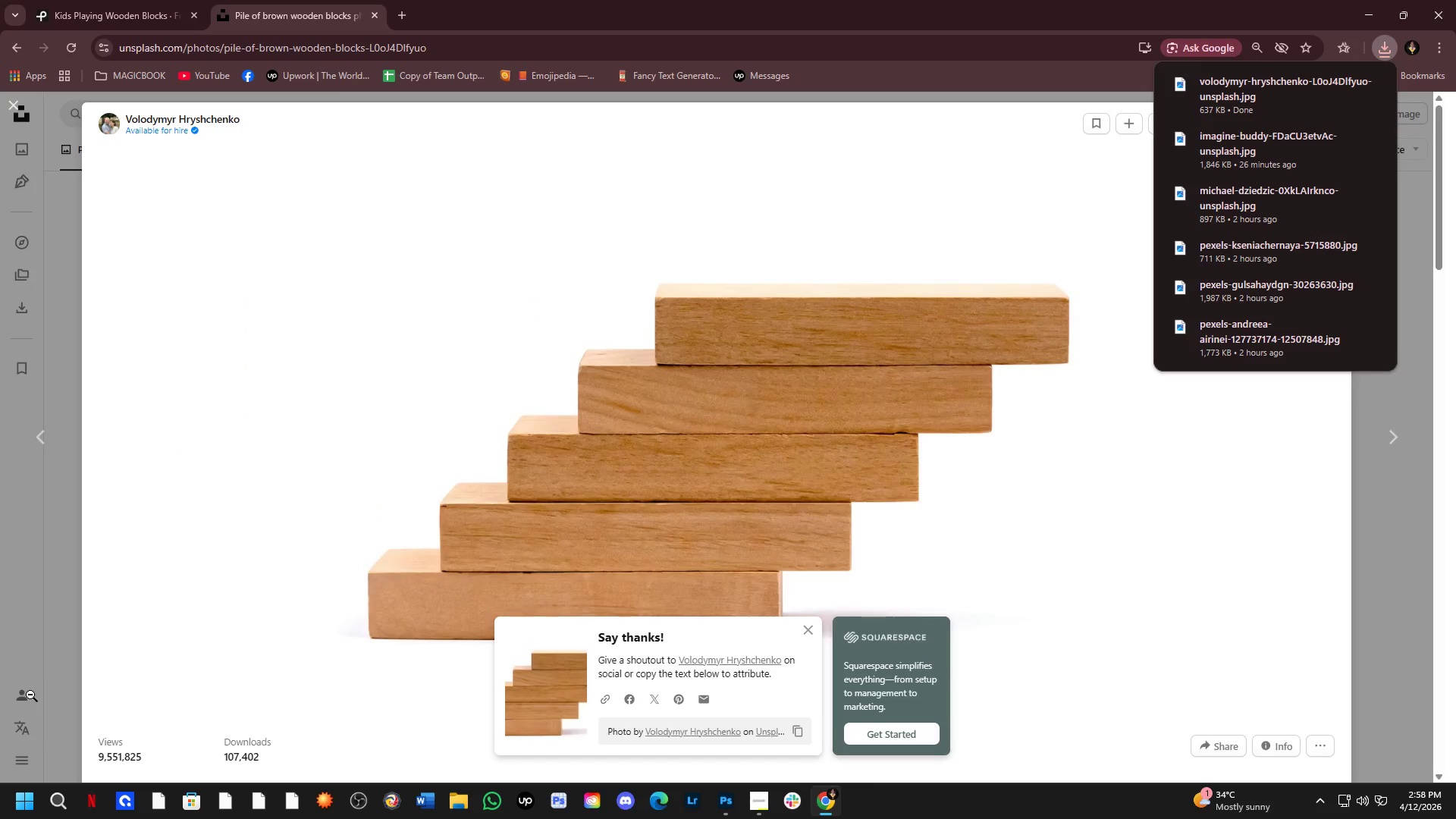 
key(Alt+Tab)
 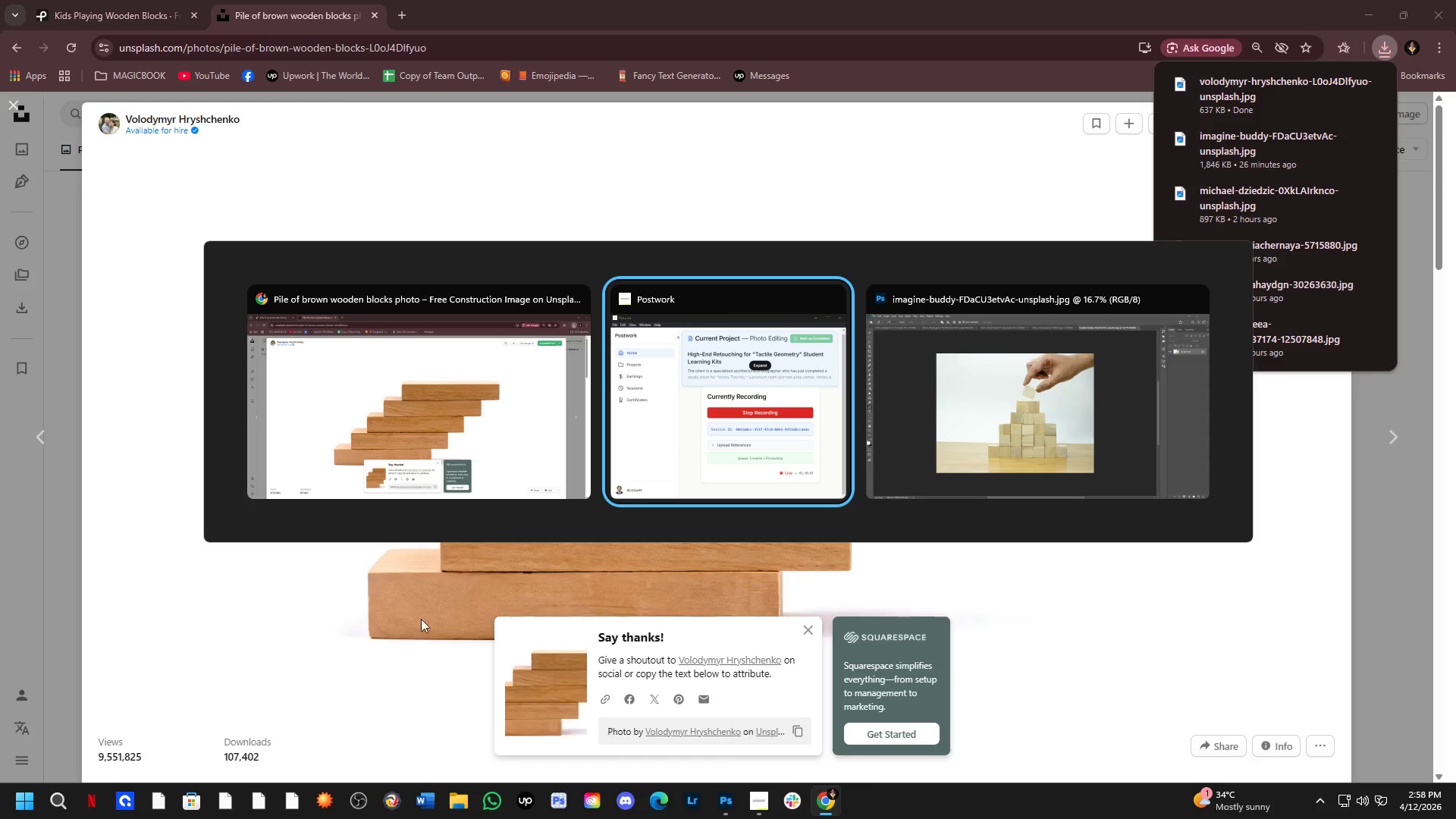 
key(Alt+Tab)
 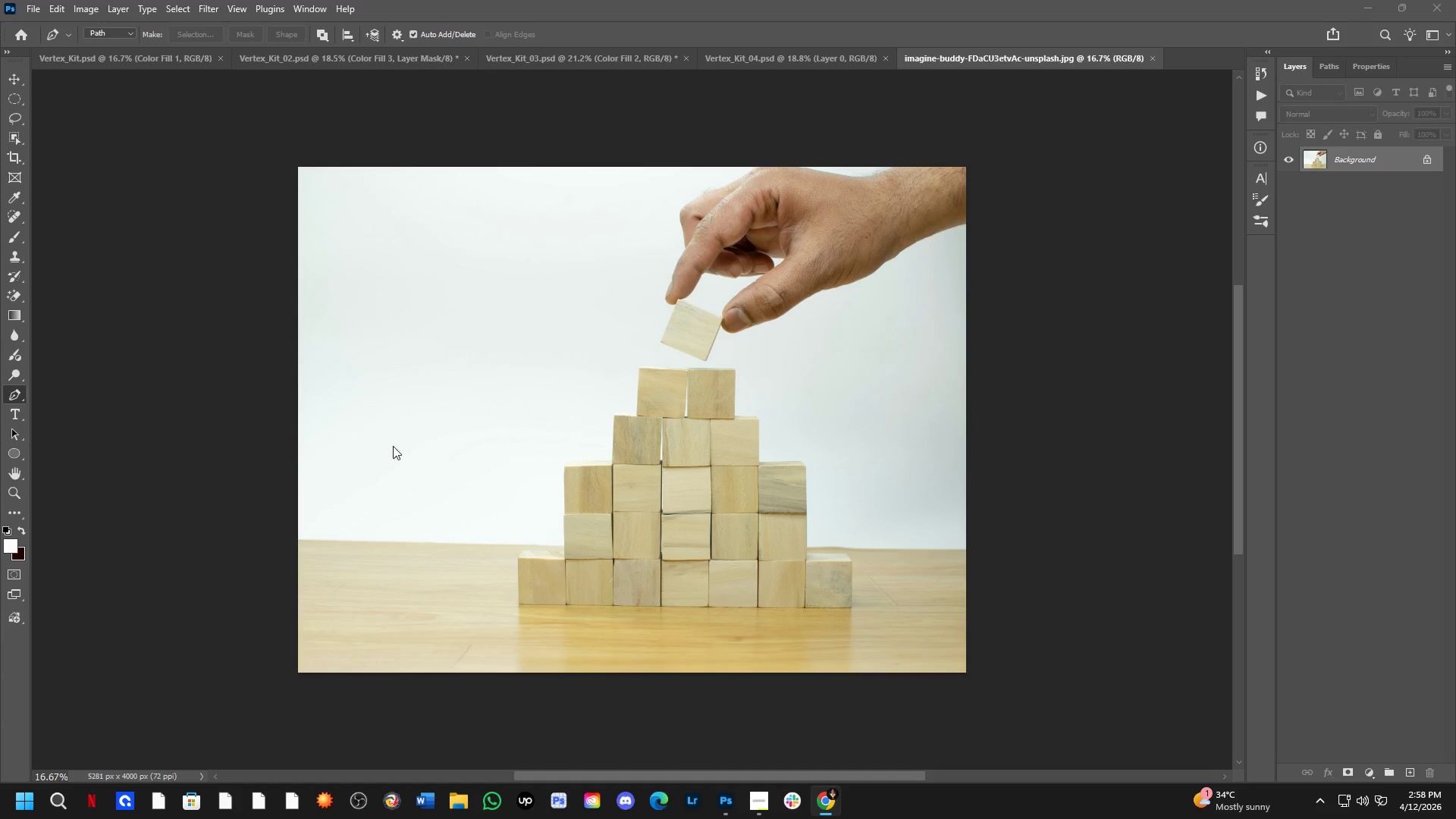 
hold_key(key=Space, duration=1.08)
 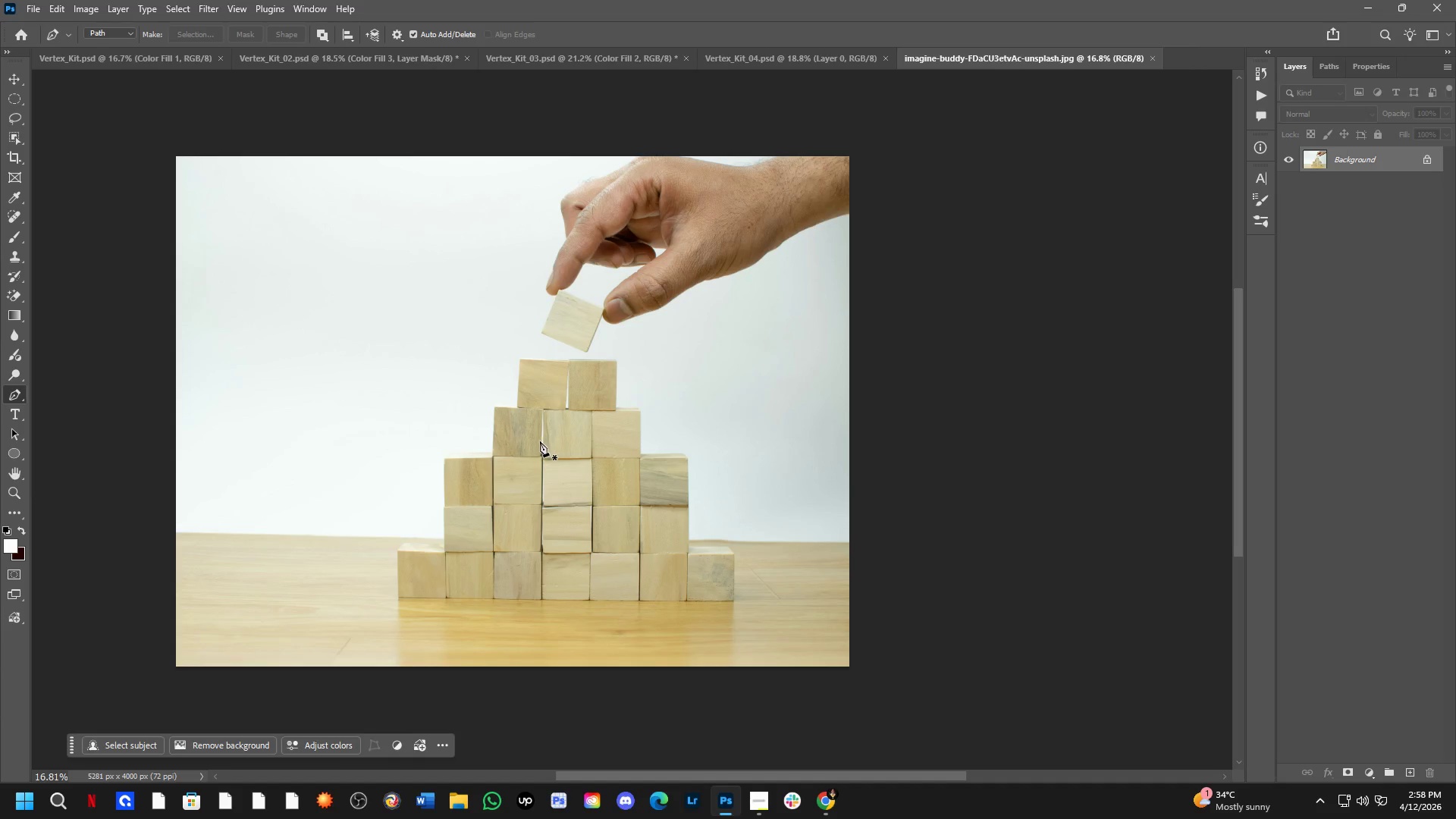 
left_click_drag(start_coordinate=[625, 441], to_coordinate=[546, 438])
 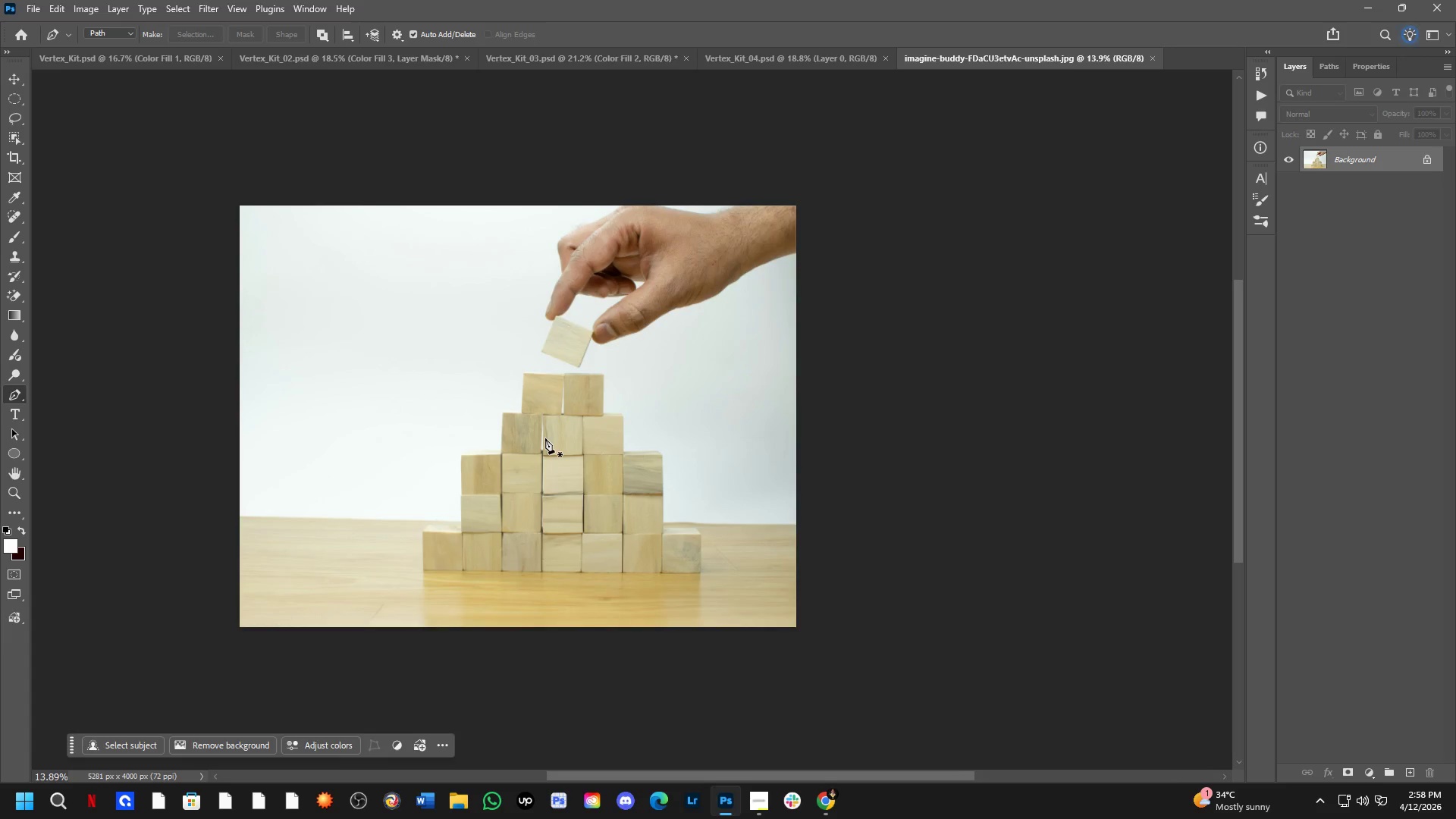 
scroll: coordinate [422, 417], scroll_direction: down, amount: 2.0
 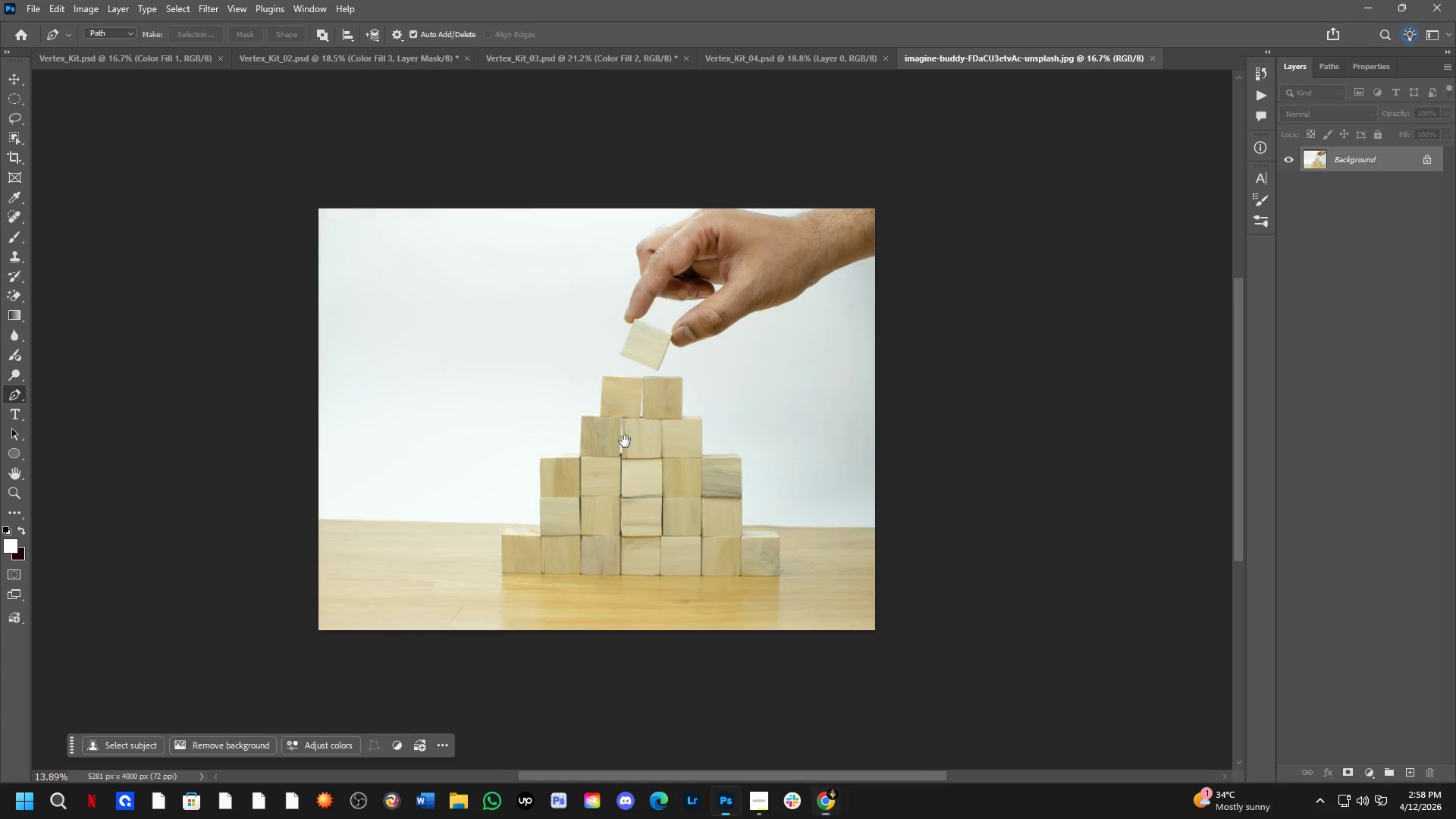 
scroll: coordinate [545, 438], scroll_direction: up, amount: 2.0
 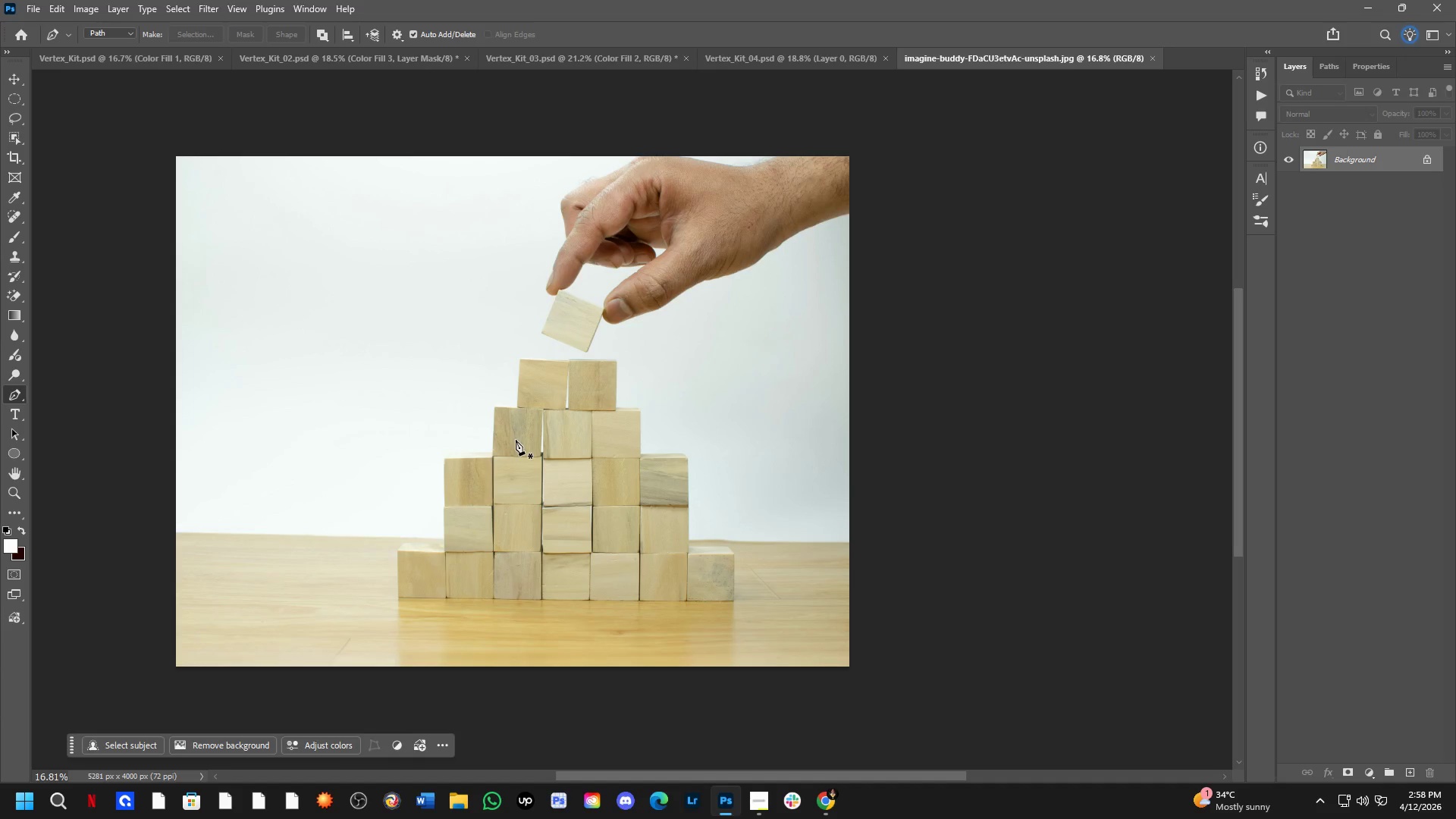 
key(Control+O)
 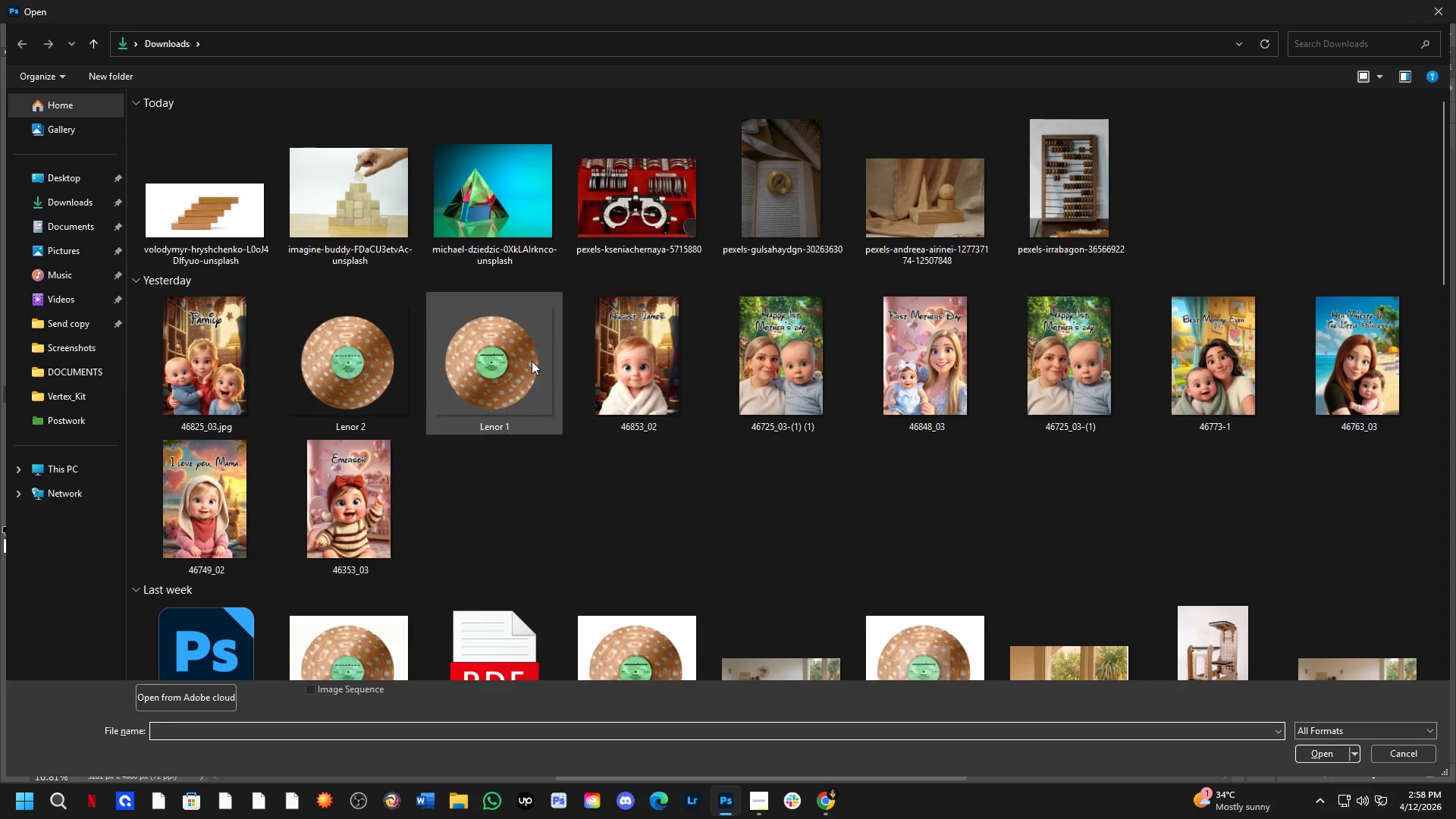 
left_click([179, 182])
 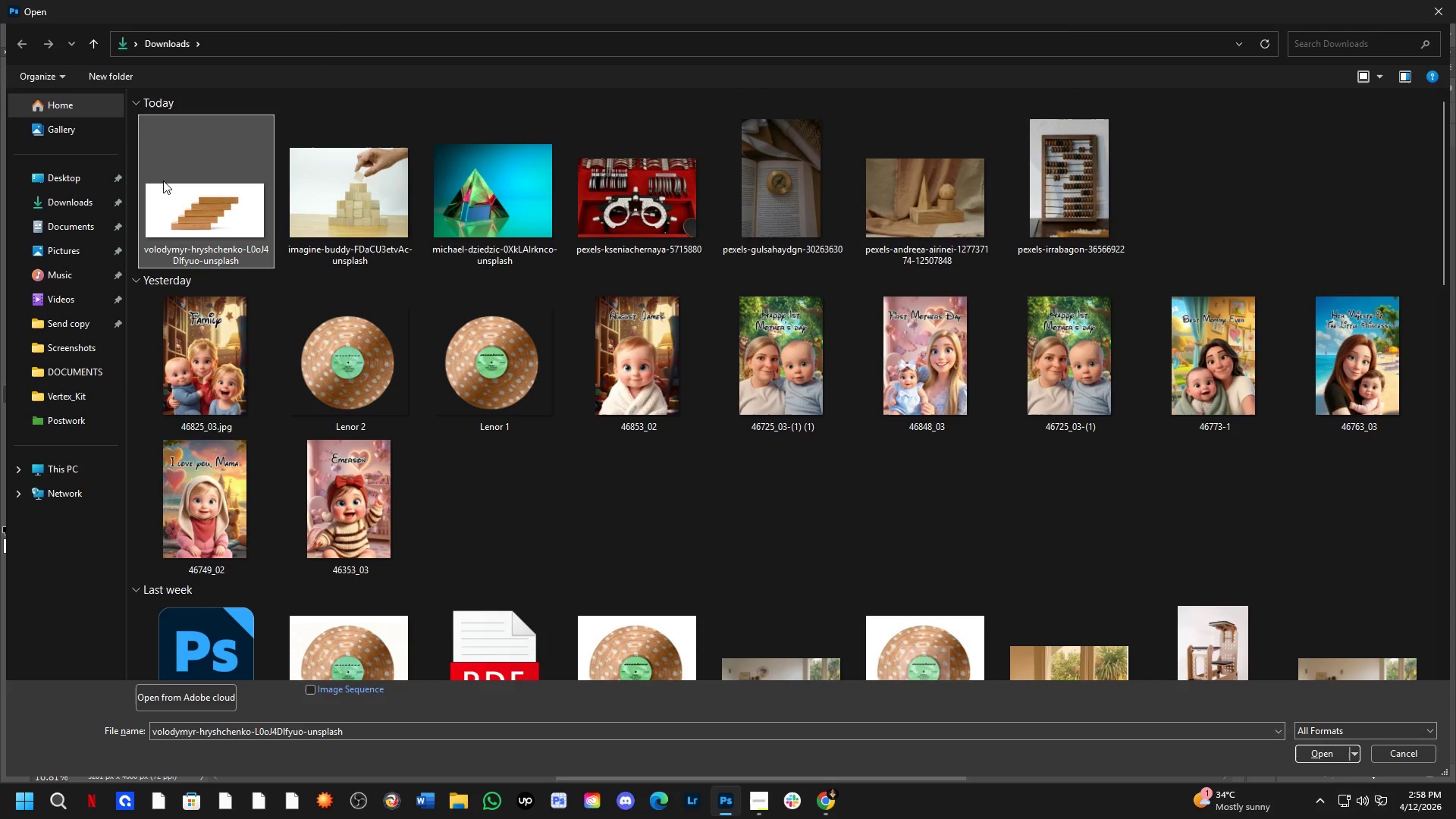 
key(NumpadEnter)
 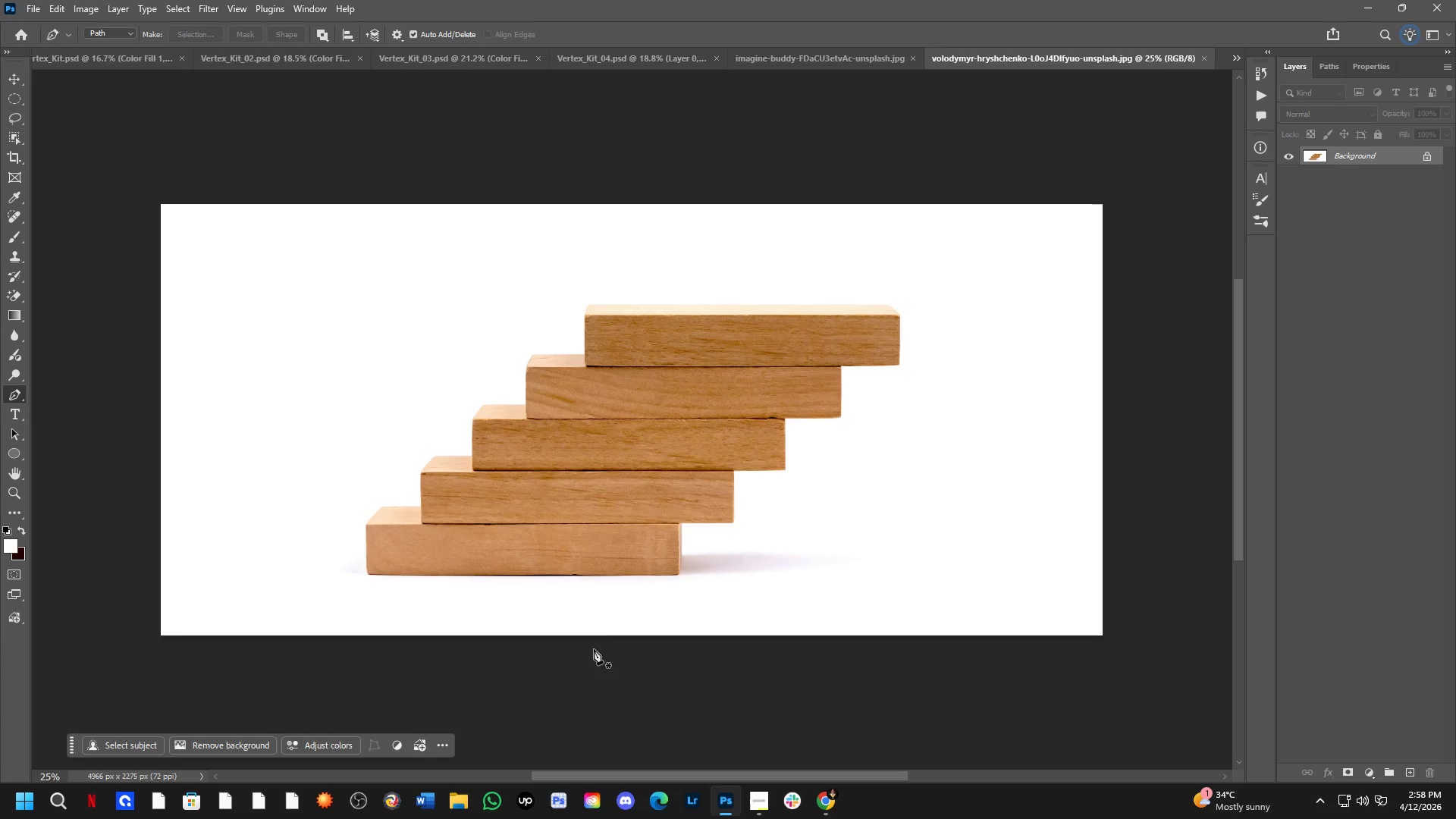 
scroll: coordinate [471, 485], scroll_direction: up, amount: 12.0
 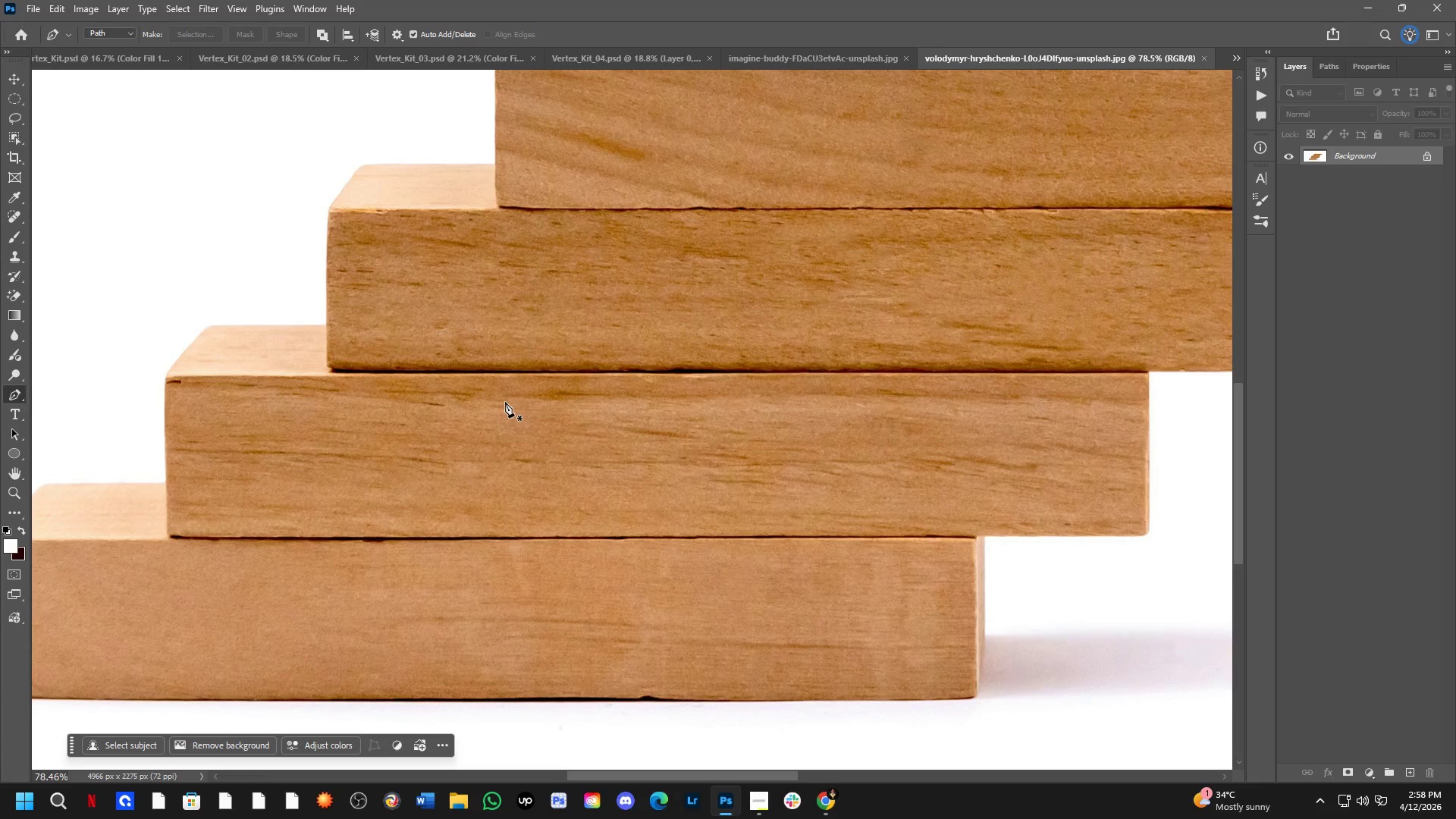 
hold_key(key=Space, duration=0.45)
 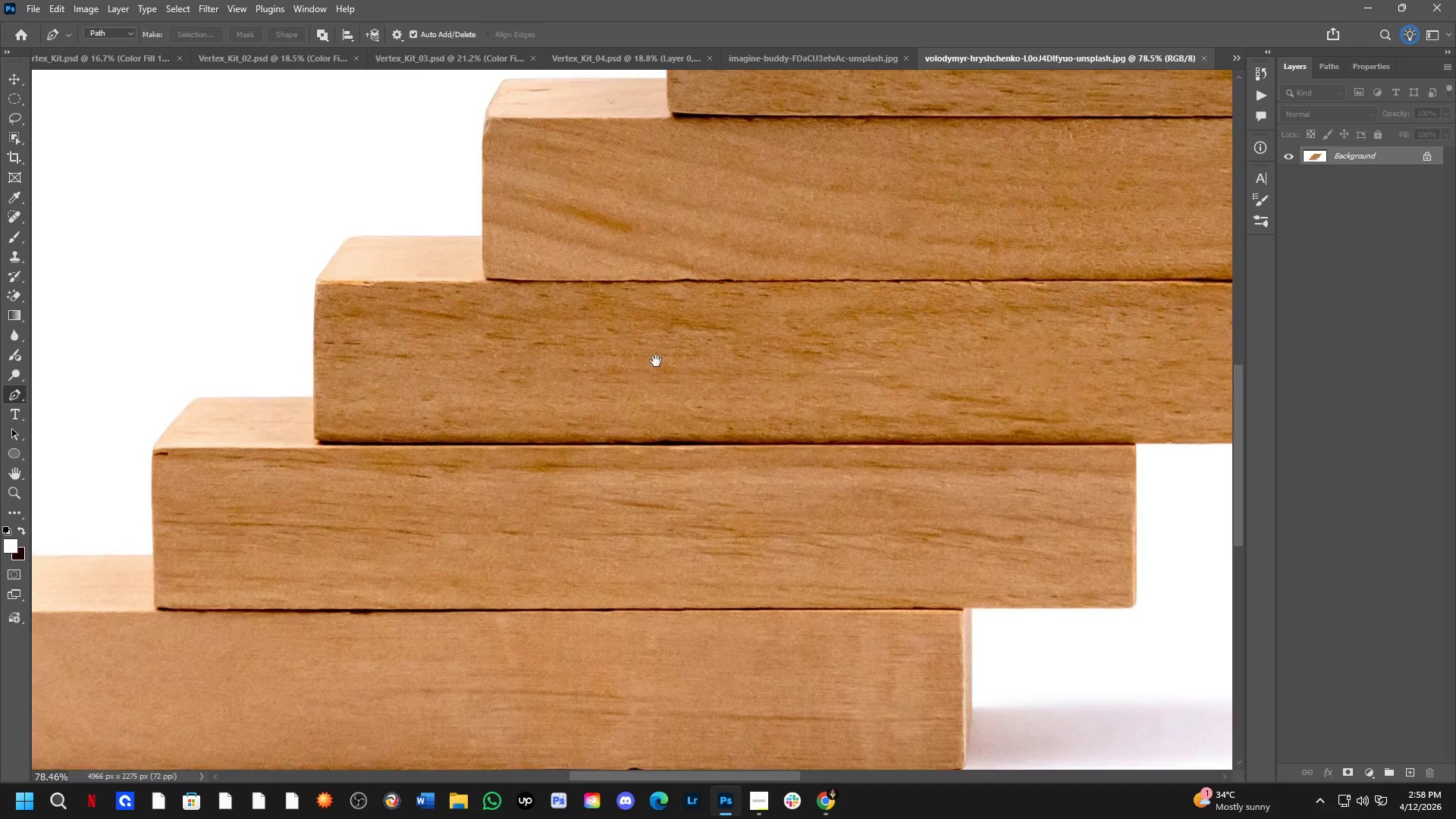 
left_click_drag(start_coordinate=[669, 289], to_coordinate=[689, 302])
 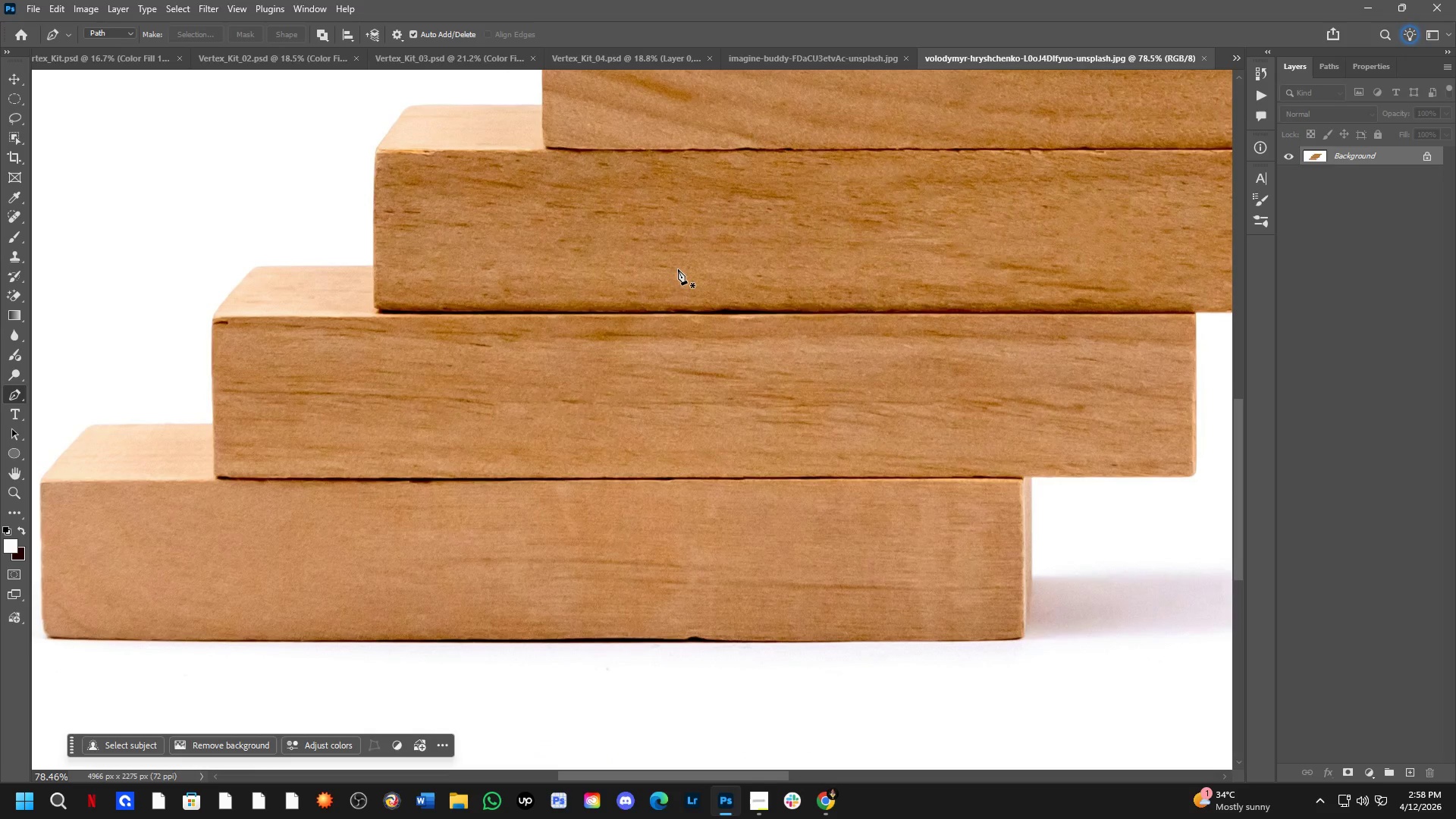 
scroll: coordinate [676, 269], scroll_direction: down, amount: 3.0
 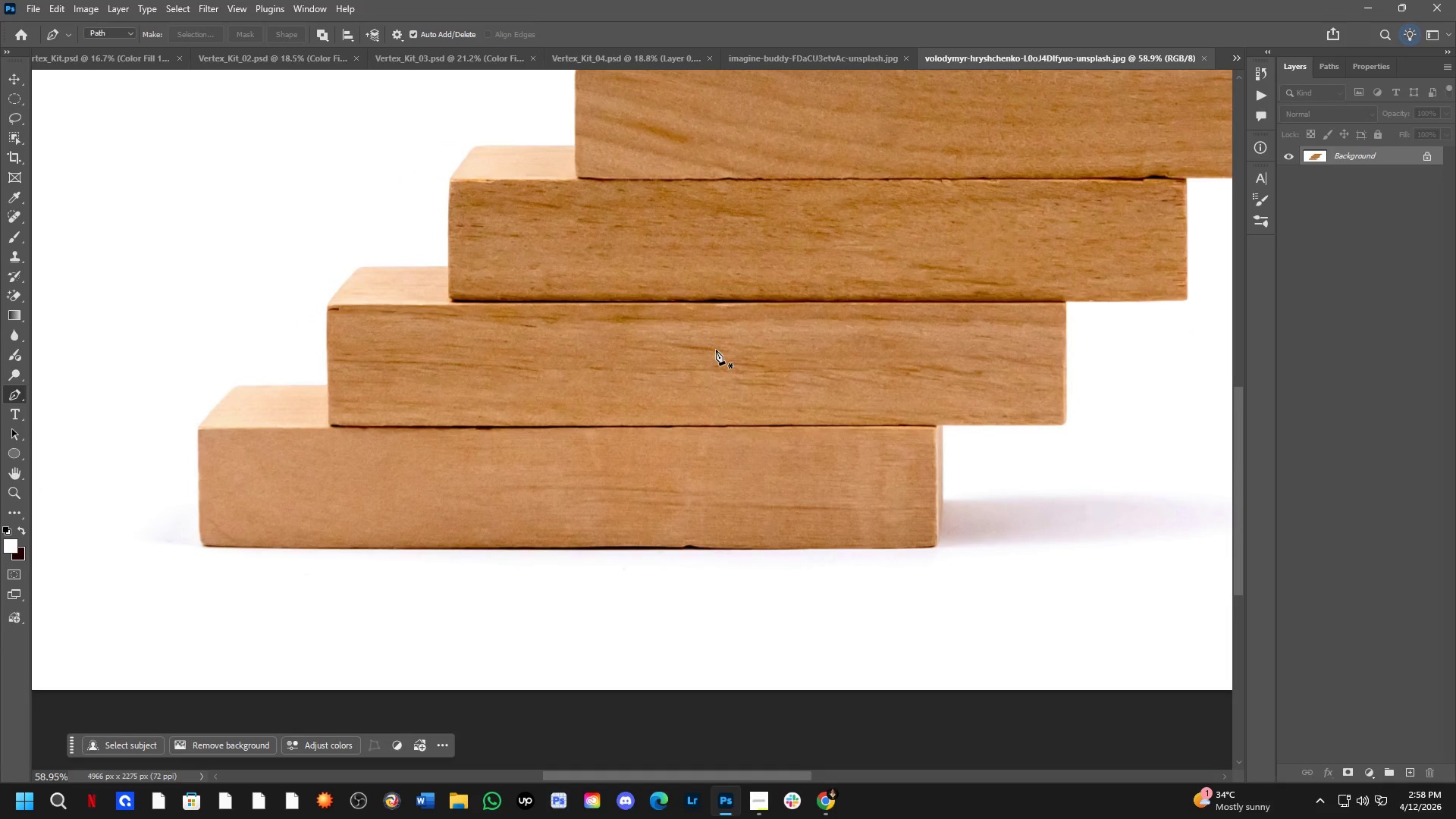 
hold_key(key=Space, duration=0.45)
 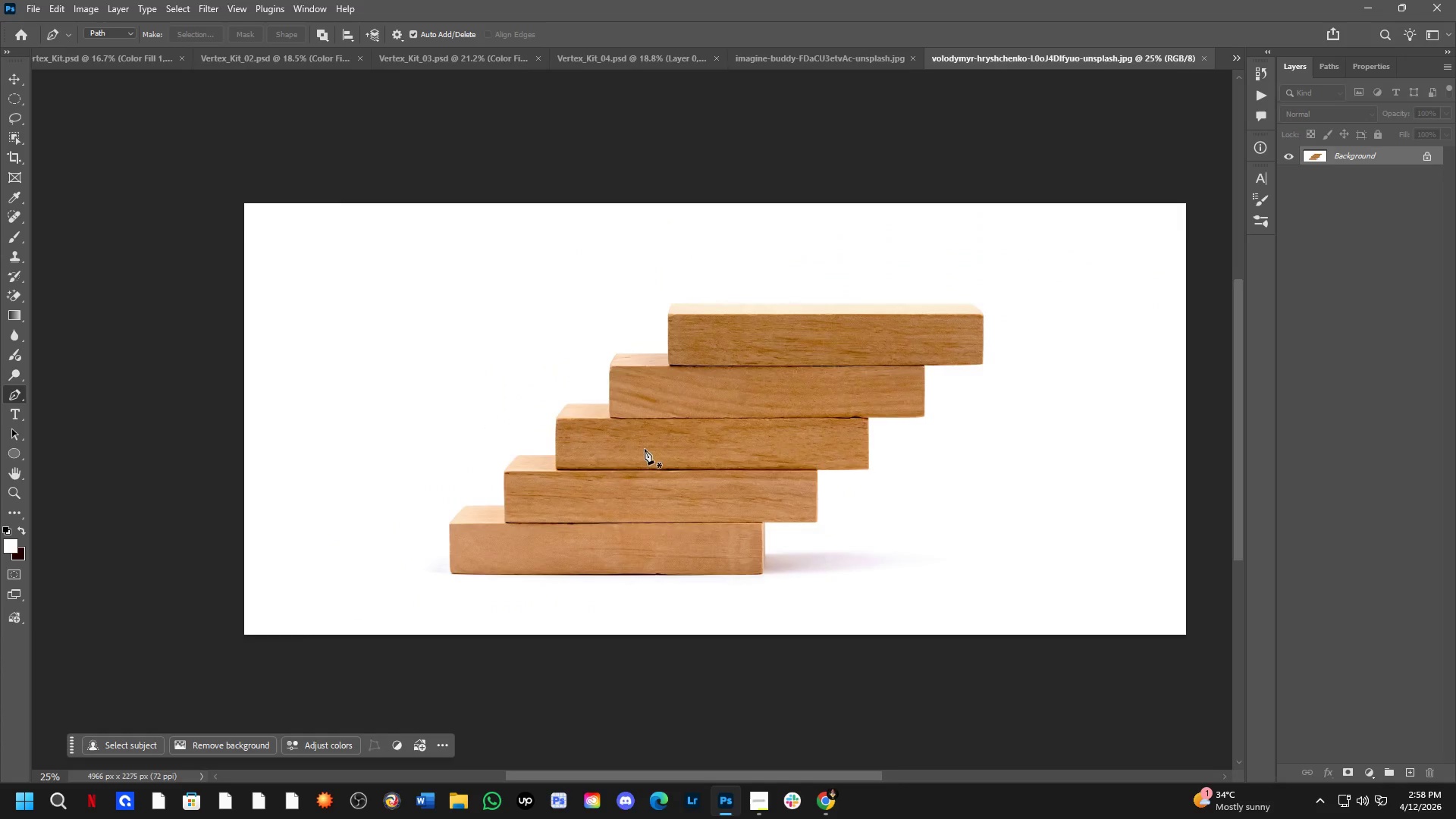 
left_click_drag(start_coordinate=[714, 357], to_coordinate=[680, 491])
 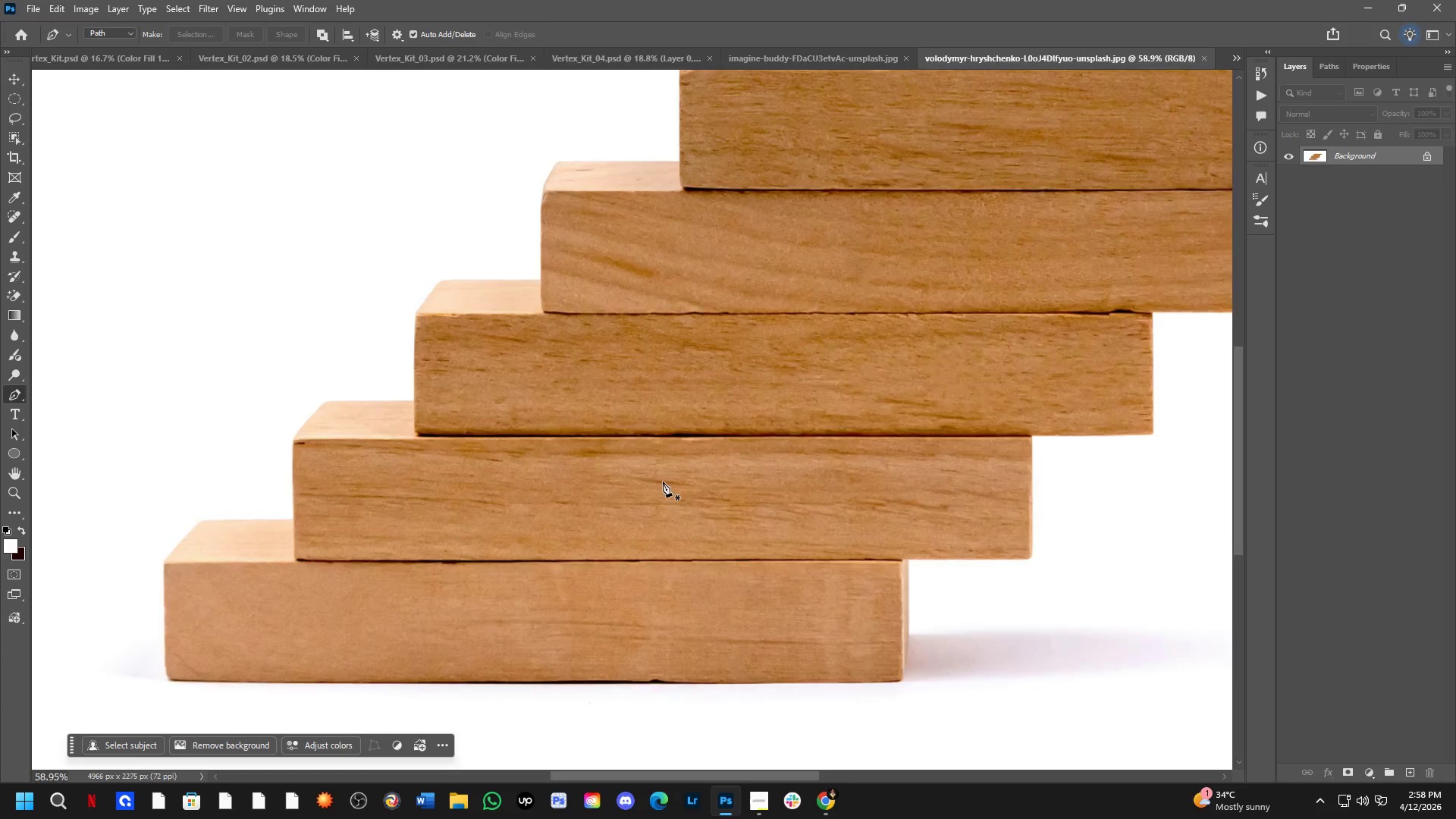 
hold_key(key=Space, duration=0.47)
 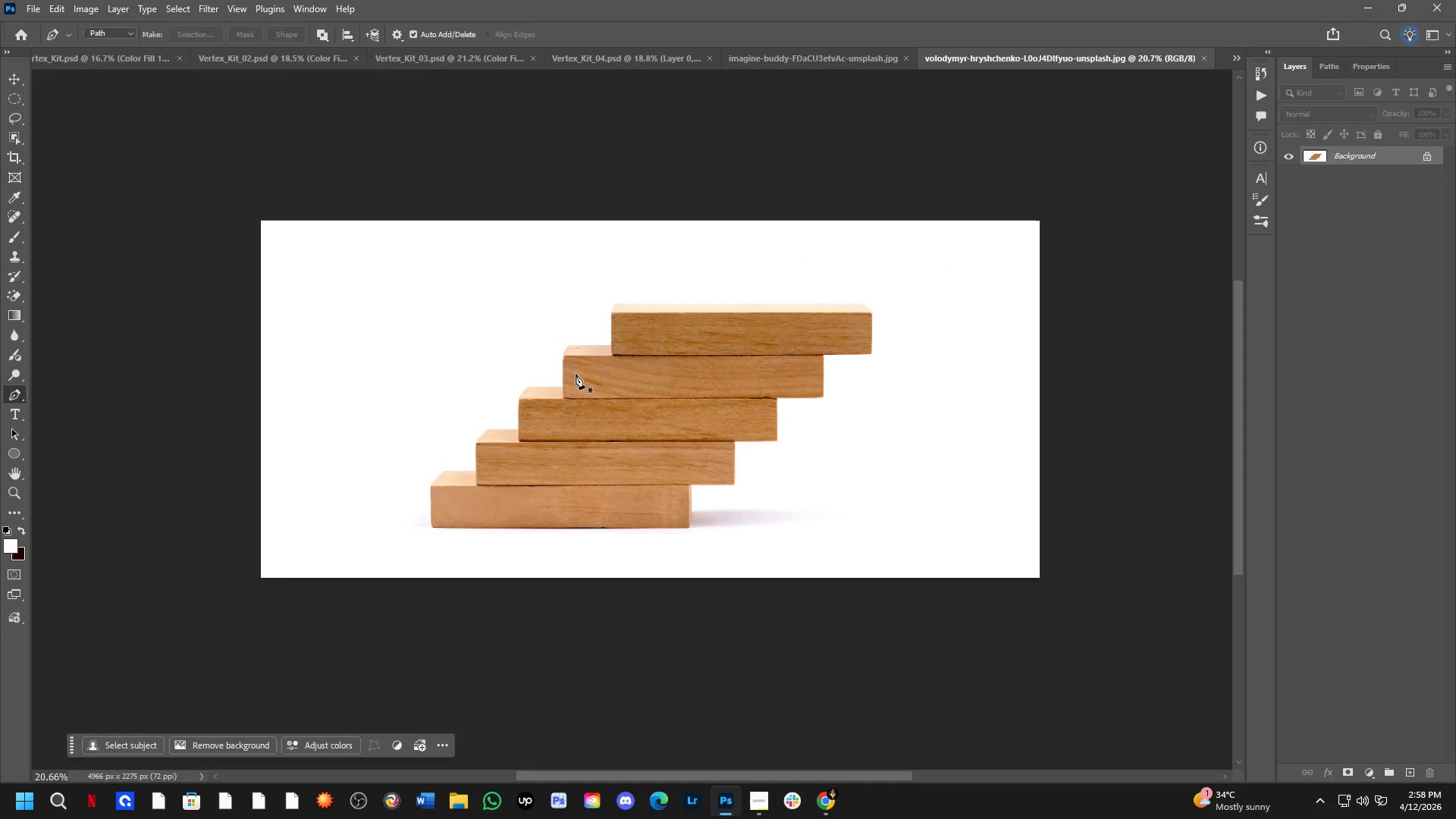 
left_click_drag(start_coordinate=[620, 388], to_coordinate=[577, 374])
 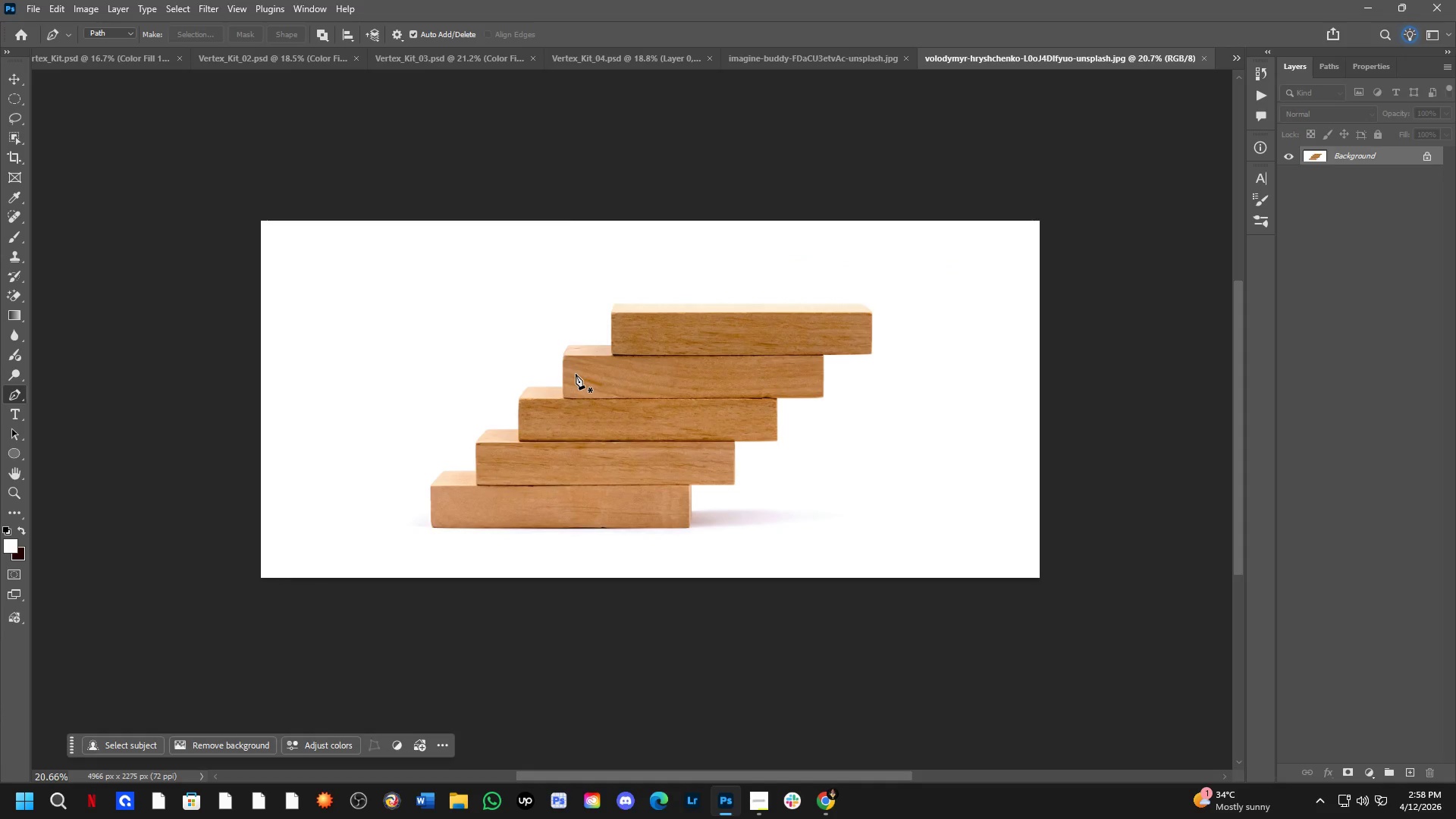 
scroll: coordinate [588, 391], scroll_direction: down, amount: 11.0
 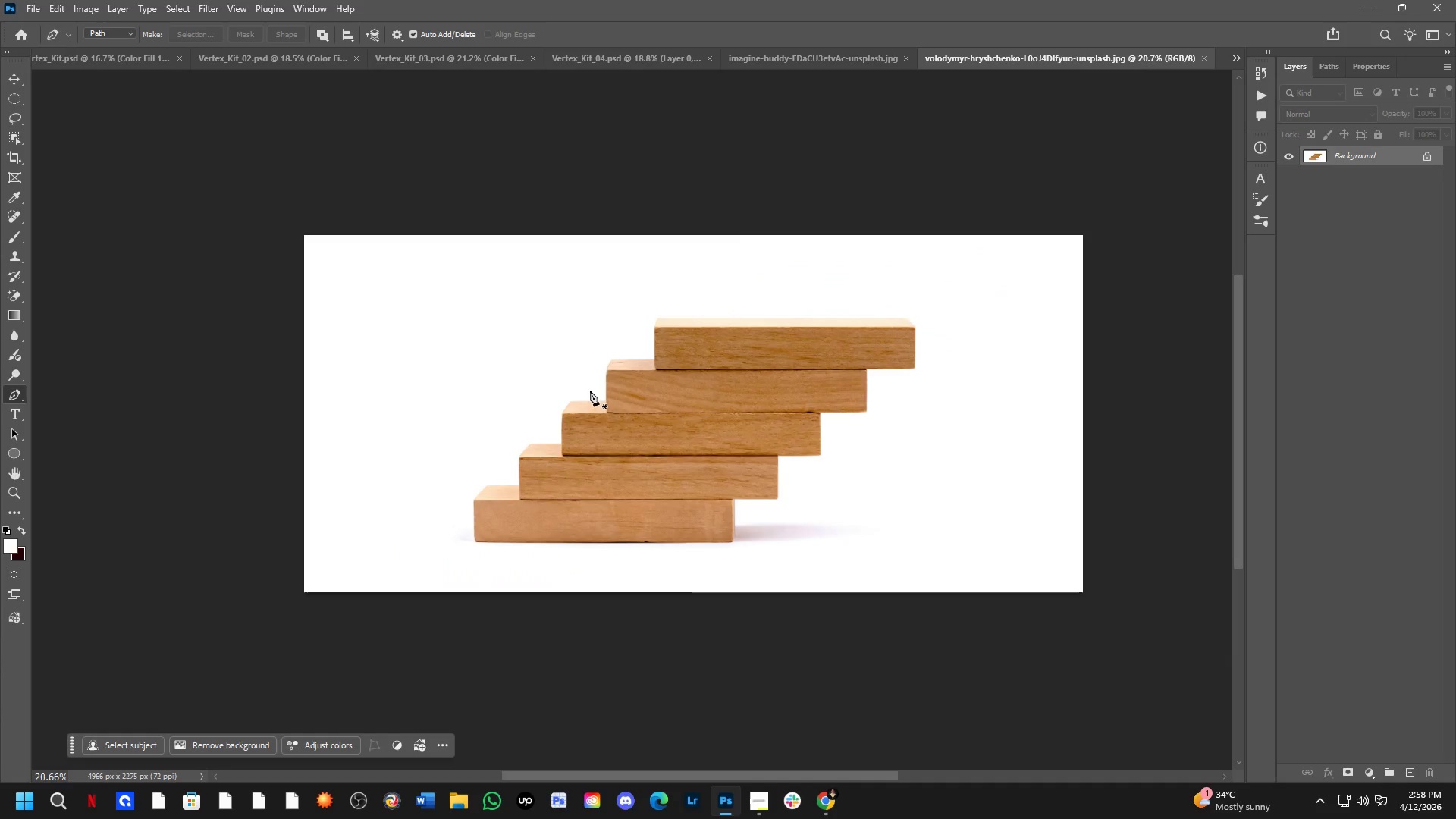 
key(Control+J)
 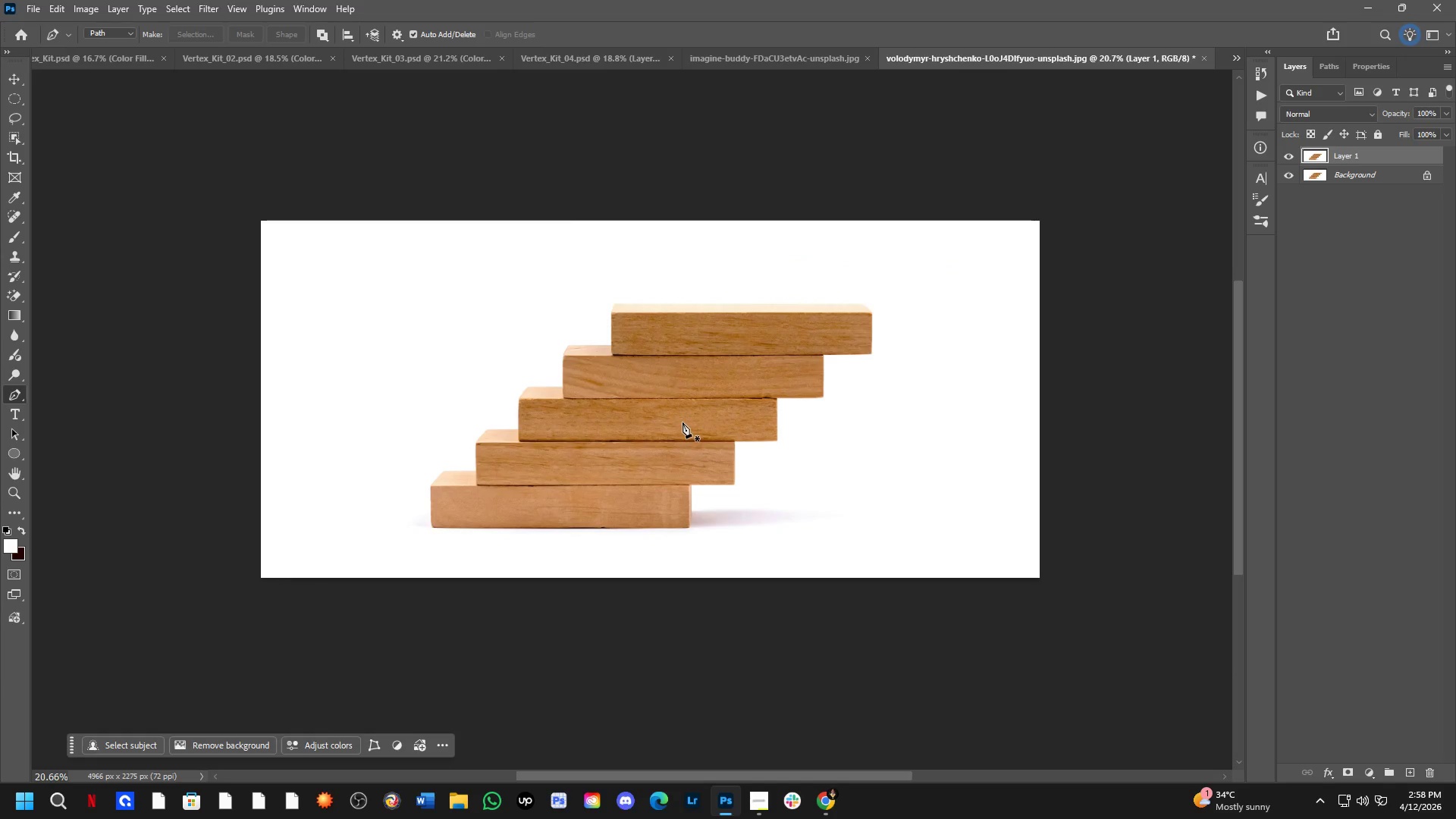 
scroll: coordinate [711, 420], scroll_direction: up, amount: 8.0
 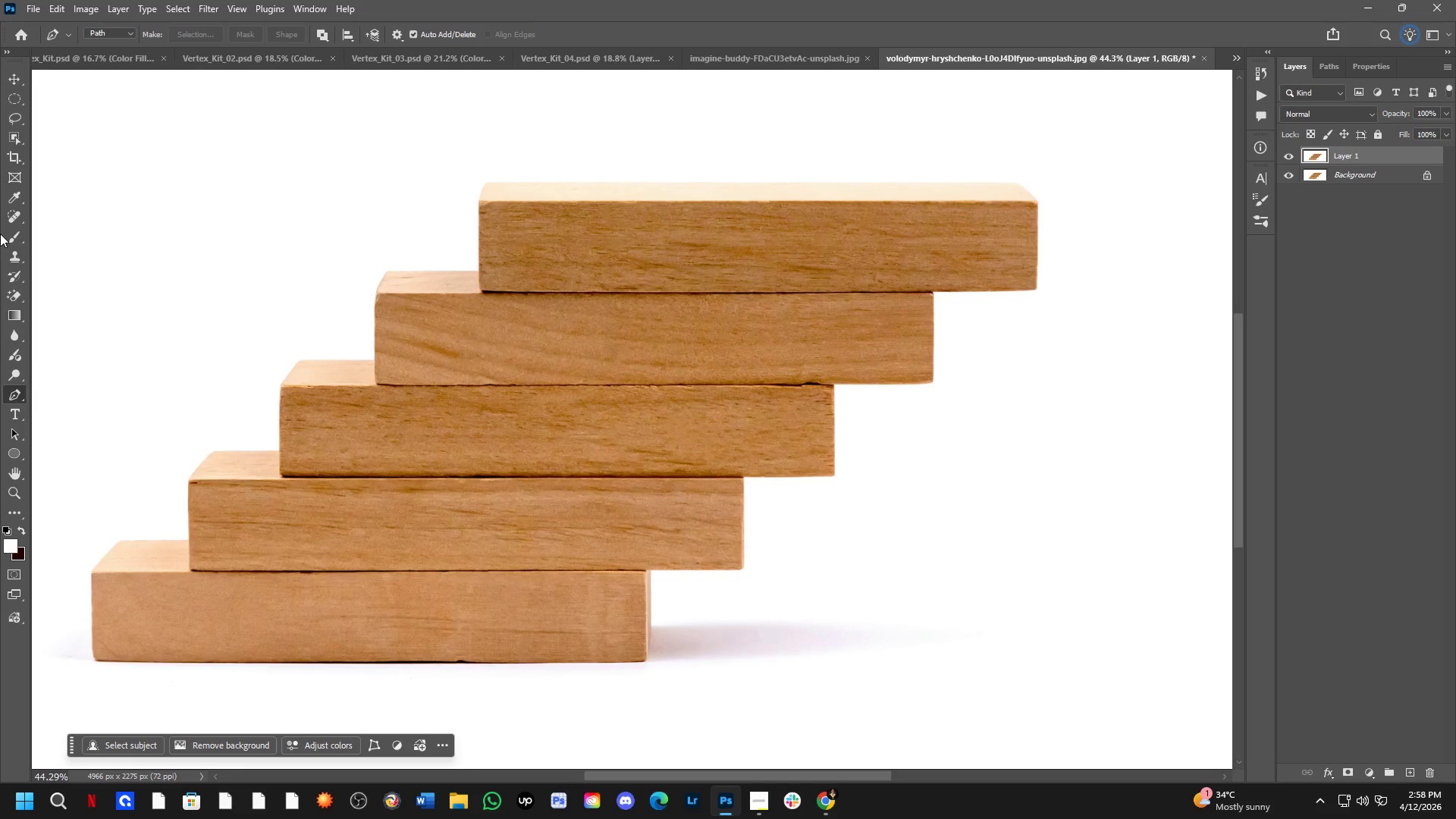 
left_click([5, 216])
 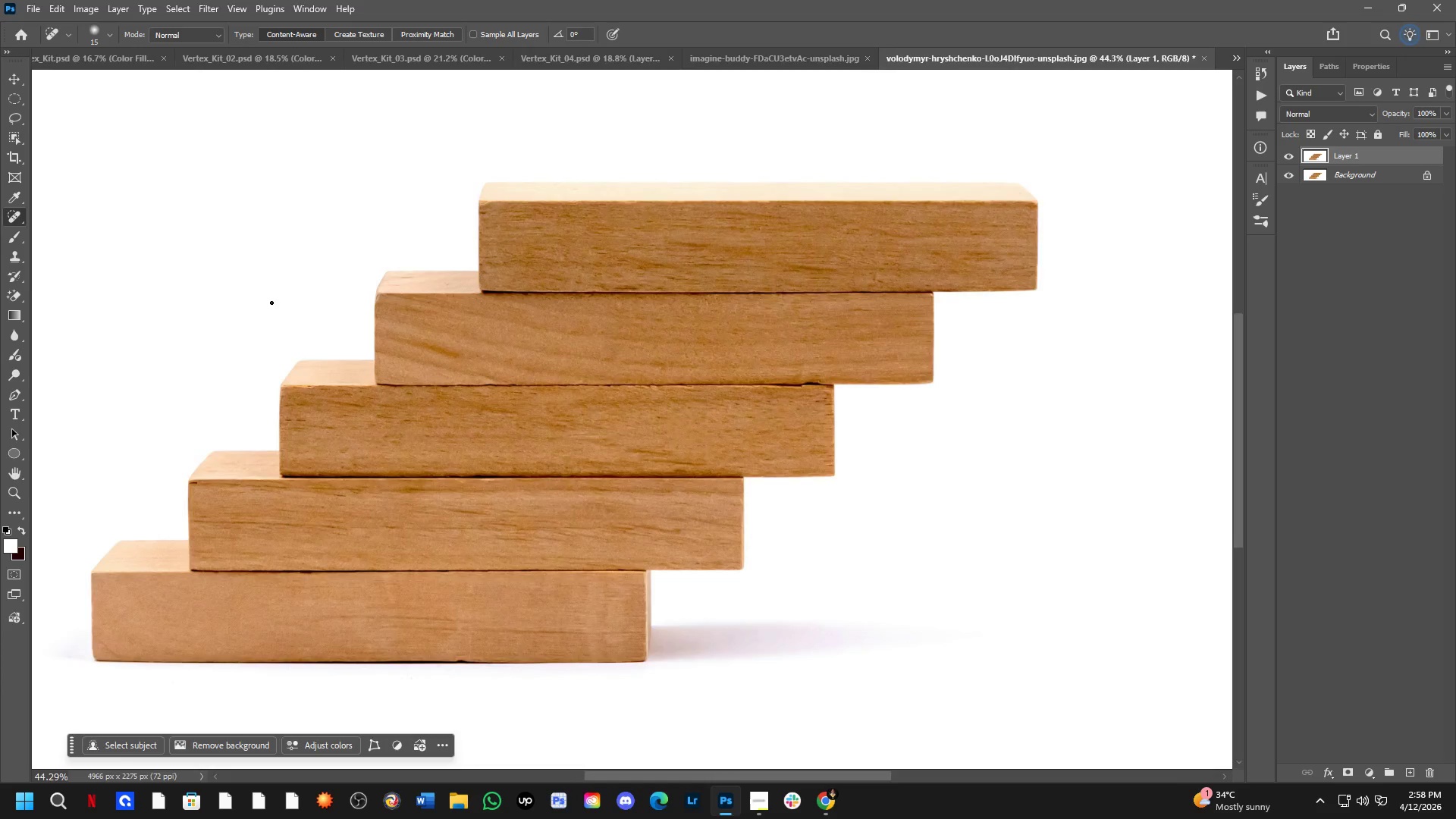 
key(Alt+AltLeft)
 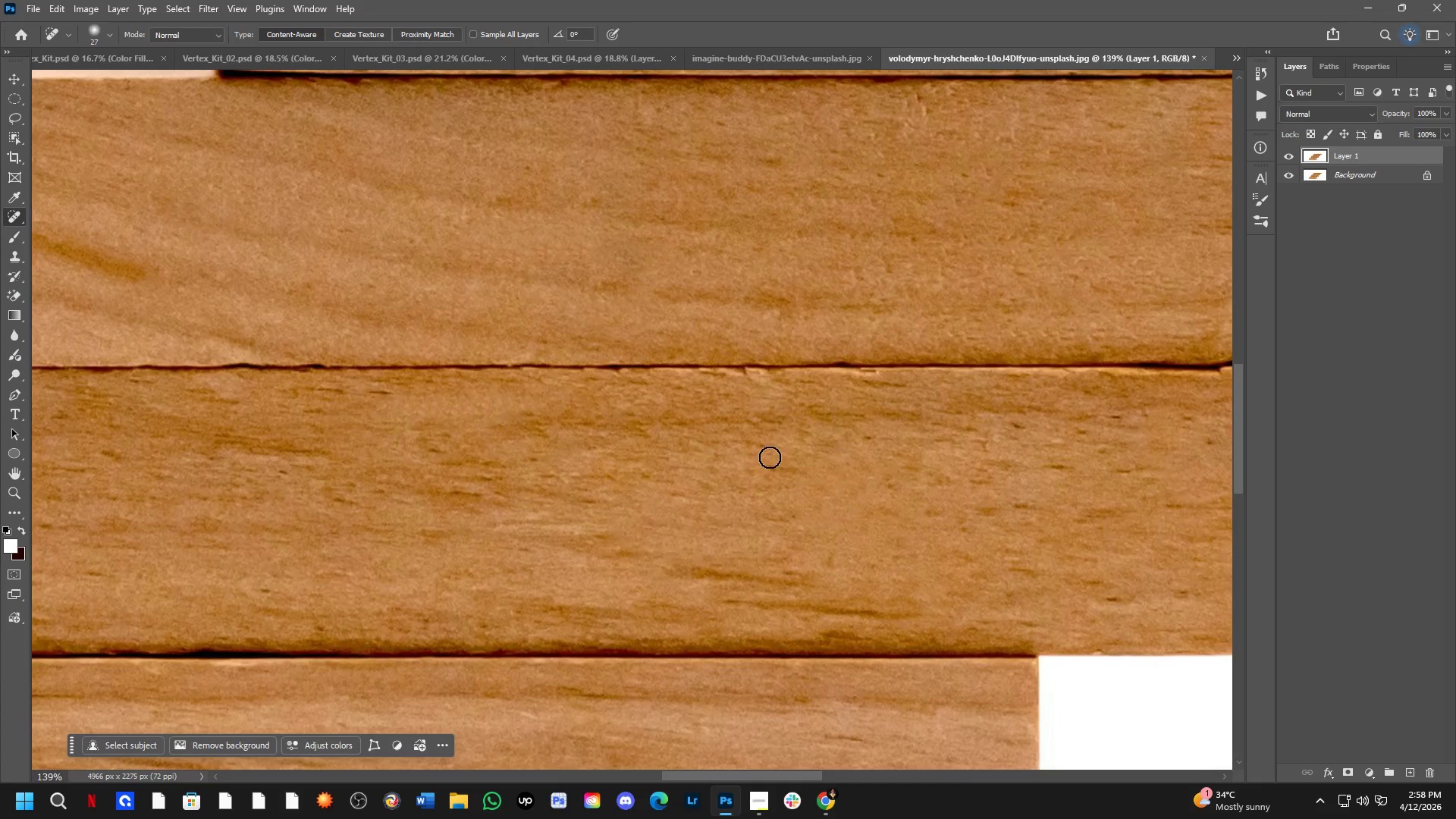 
scroll: coordinate [821, 475], scroll_direction: up, amount: 12.0
 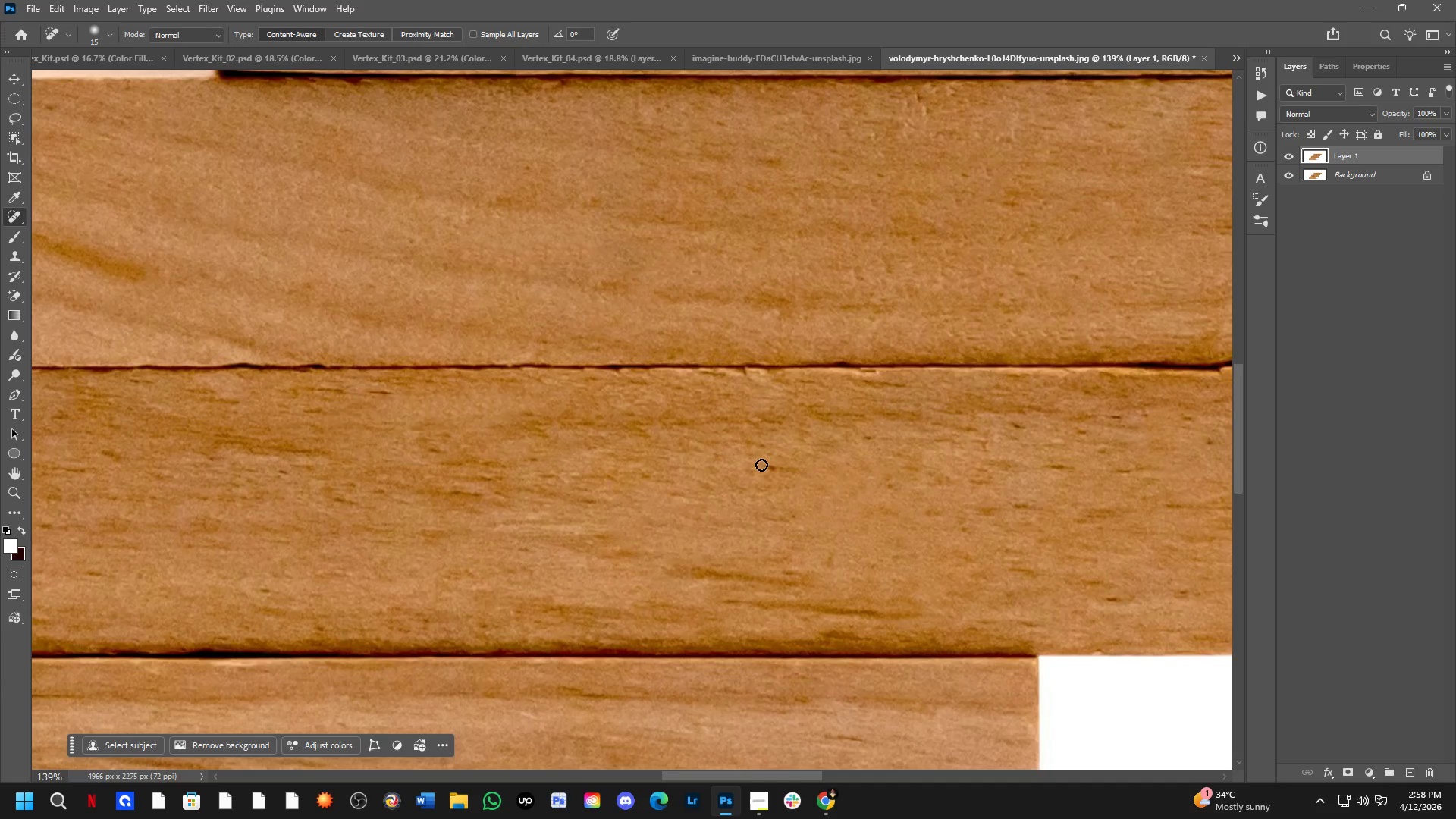 
left_click_drag(start_coordinate=[768, 457], to_coordinate=[744, 472])
 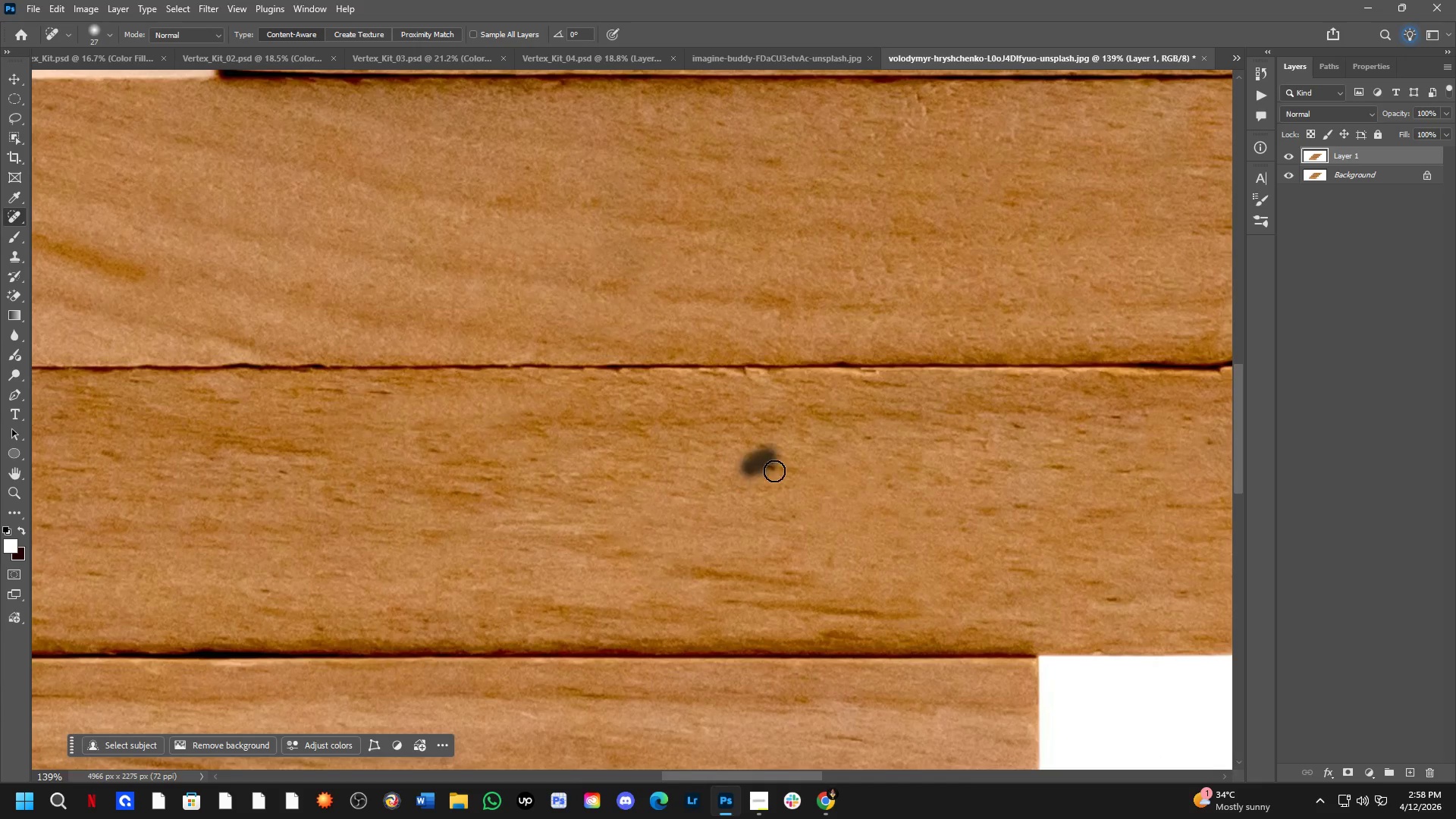 
left_click_drag(start_coordinate=[780, 467], to_coordinate=[791, 469])
 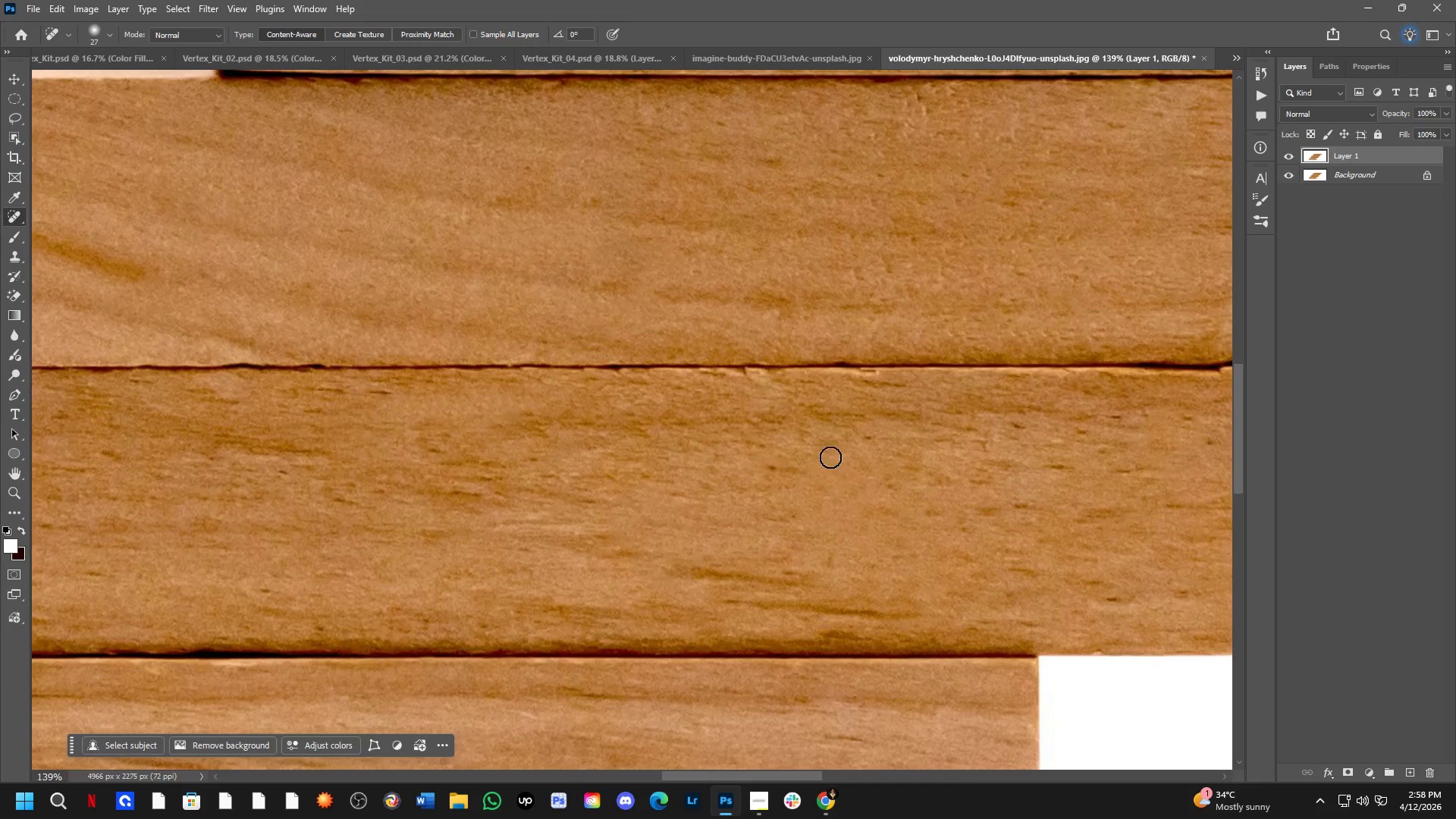 
left_click_drag(start_coordinate=[779, 480], to_coordinate=[785, 459])
 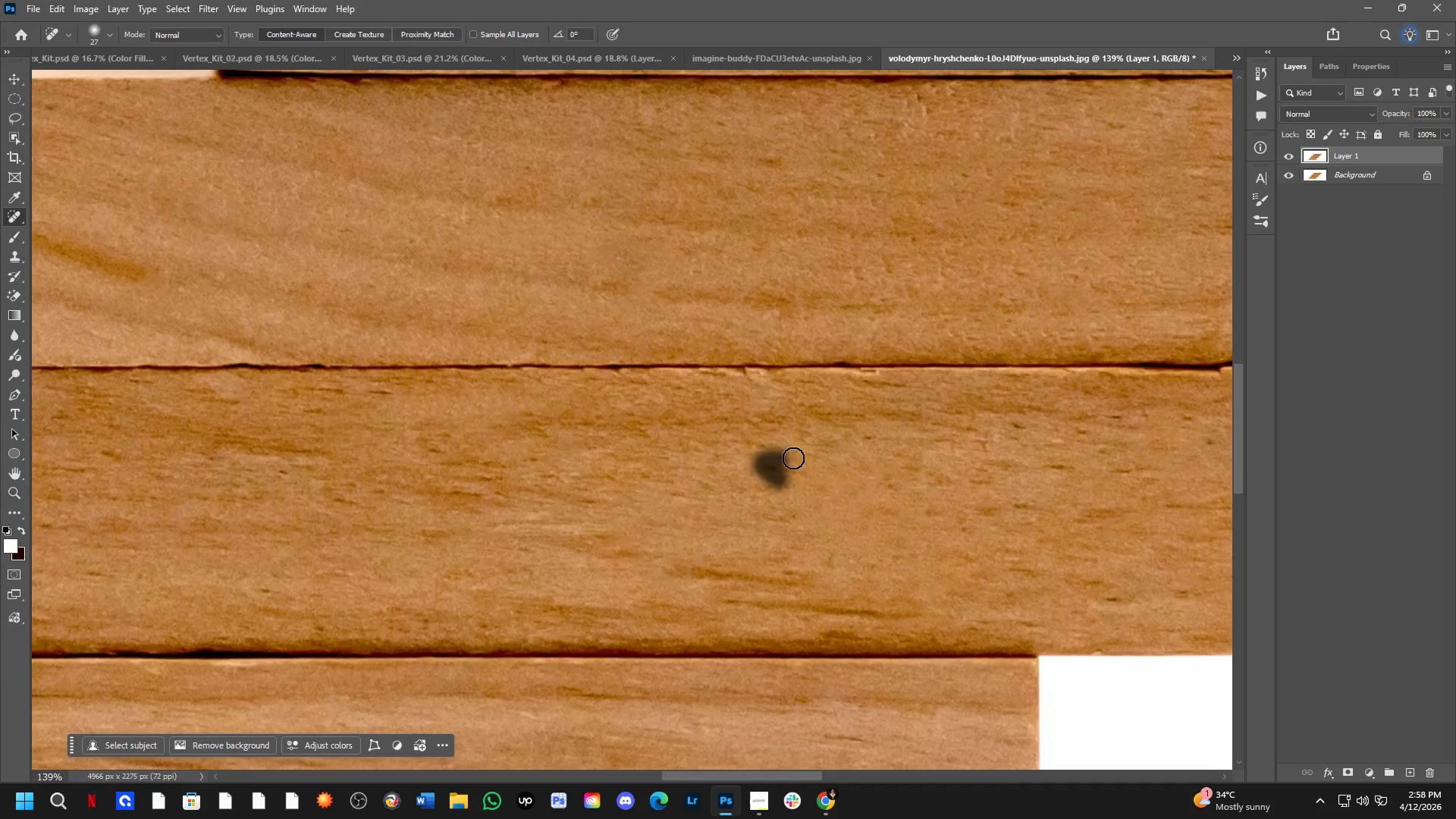 
hold_key(key=Space, duration=0.61)
 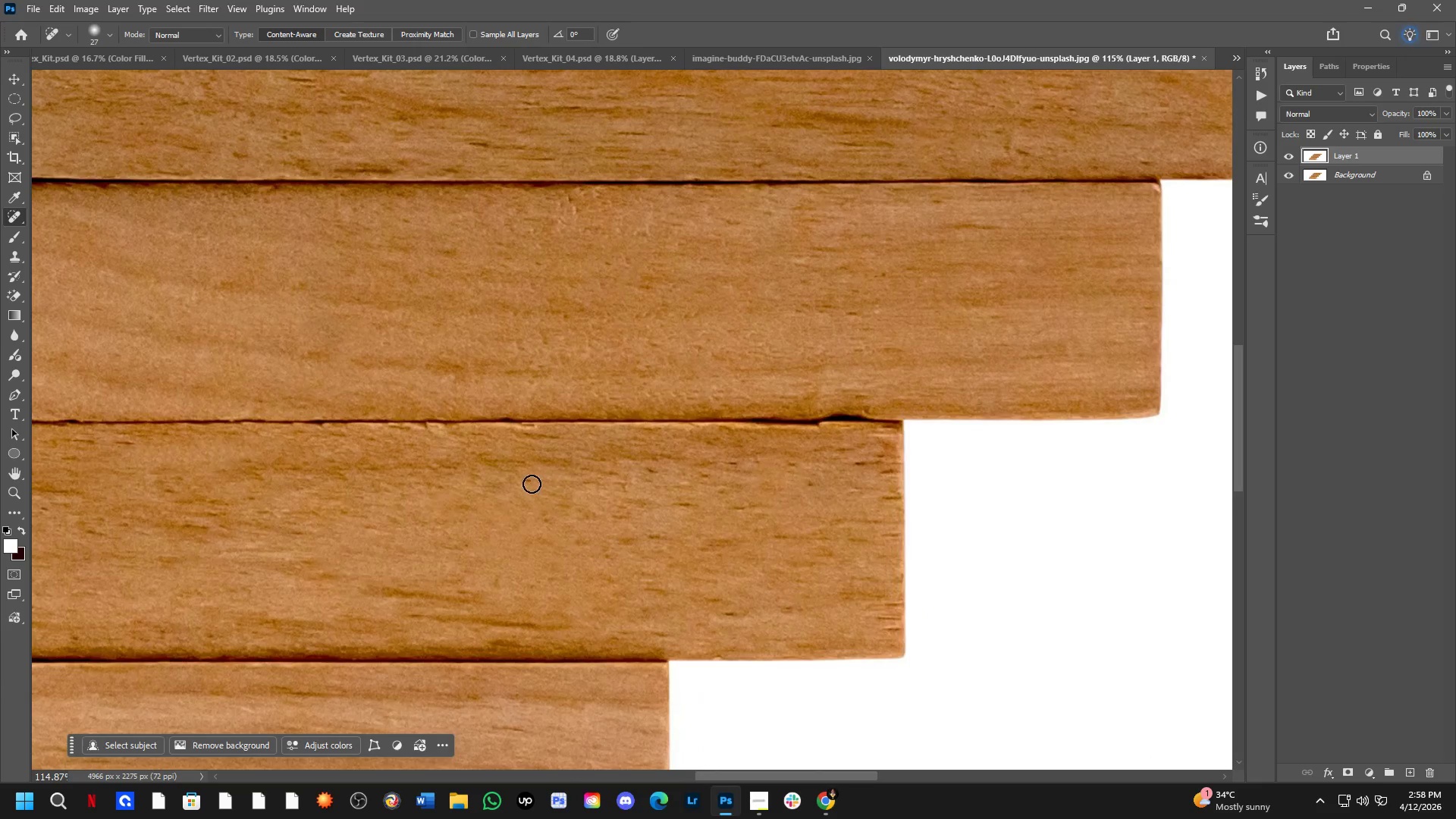 
left_click_drag(start_coordinate=[880, 458], to_coordinate=[552, 497])
 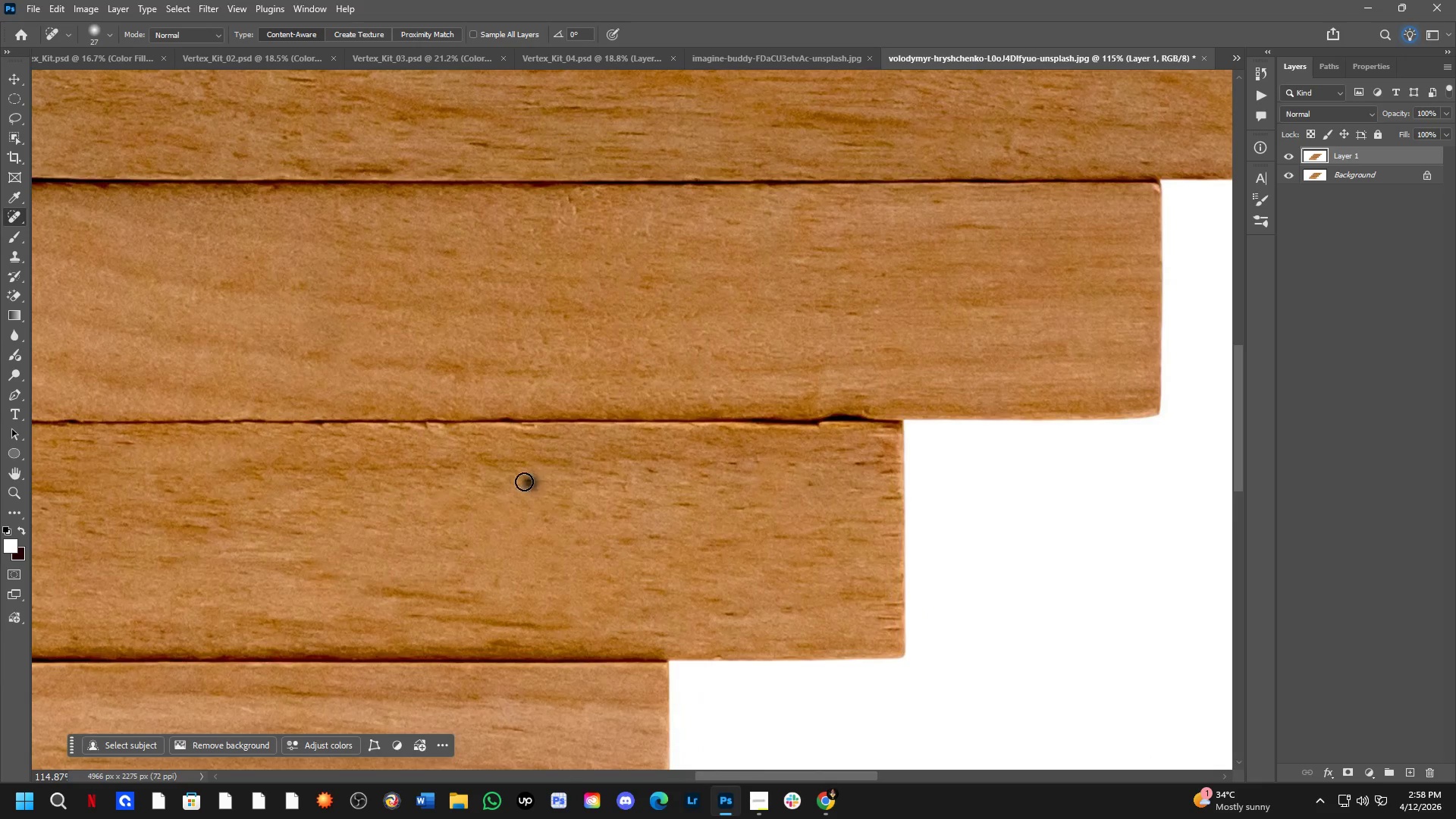 
scroll: coordinate [796, 457], scroll_direction: down, amount: 2.0
 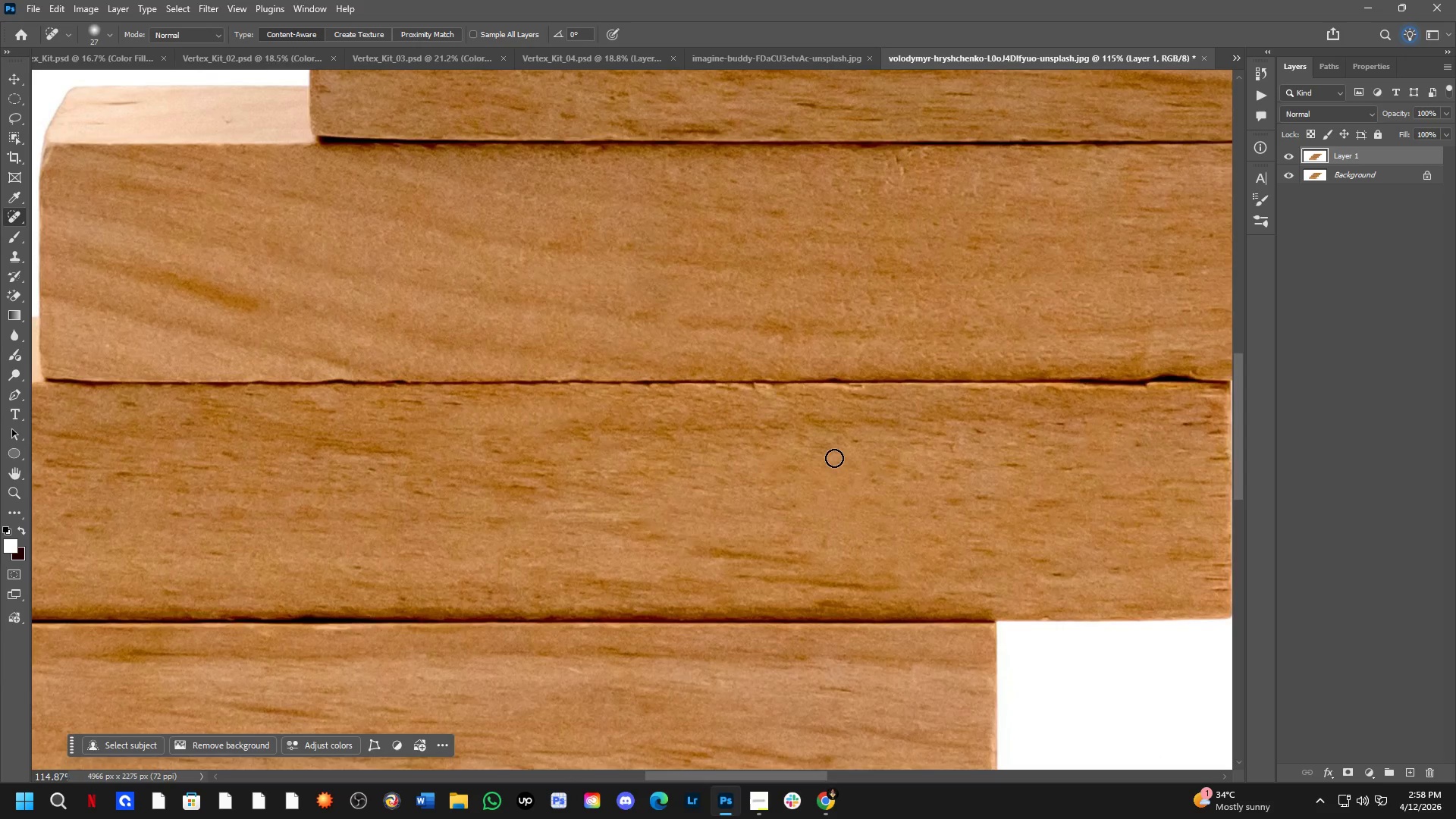 
hold_key(key=Space, duration=1.58)
 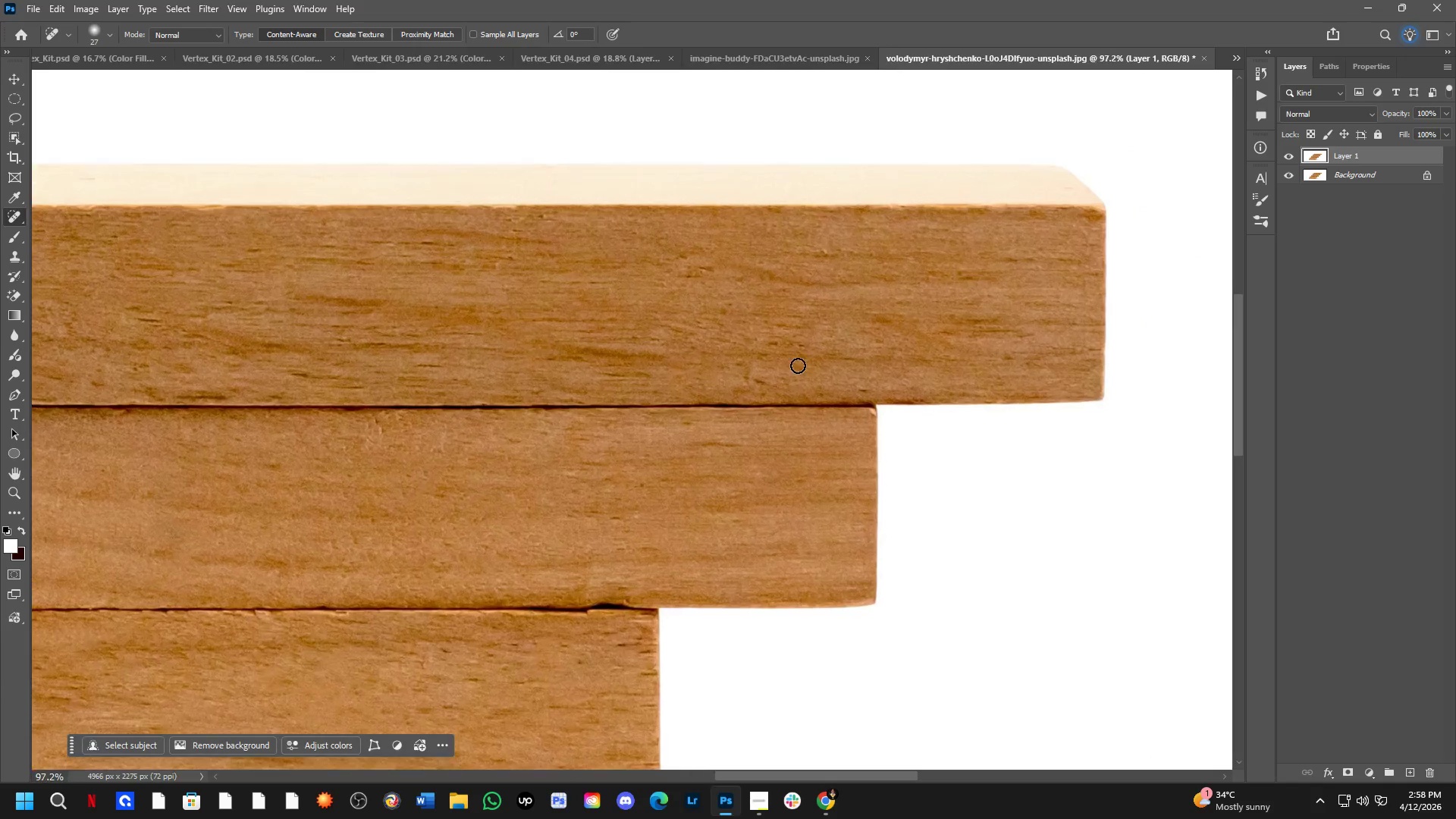 
left_click_drag(start_coordinate=[531, 484], to_coordinate=[507, 479])
 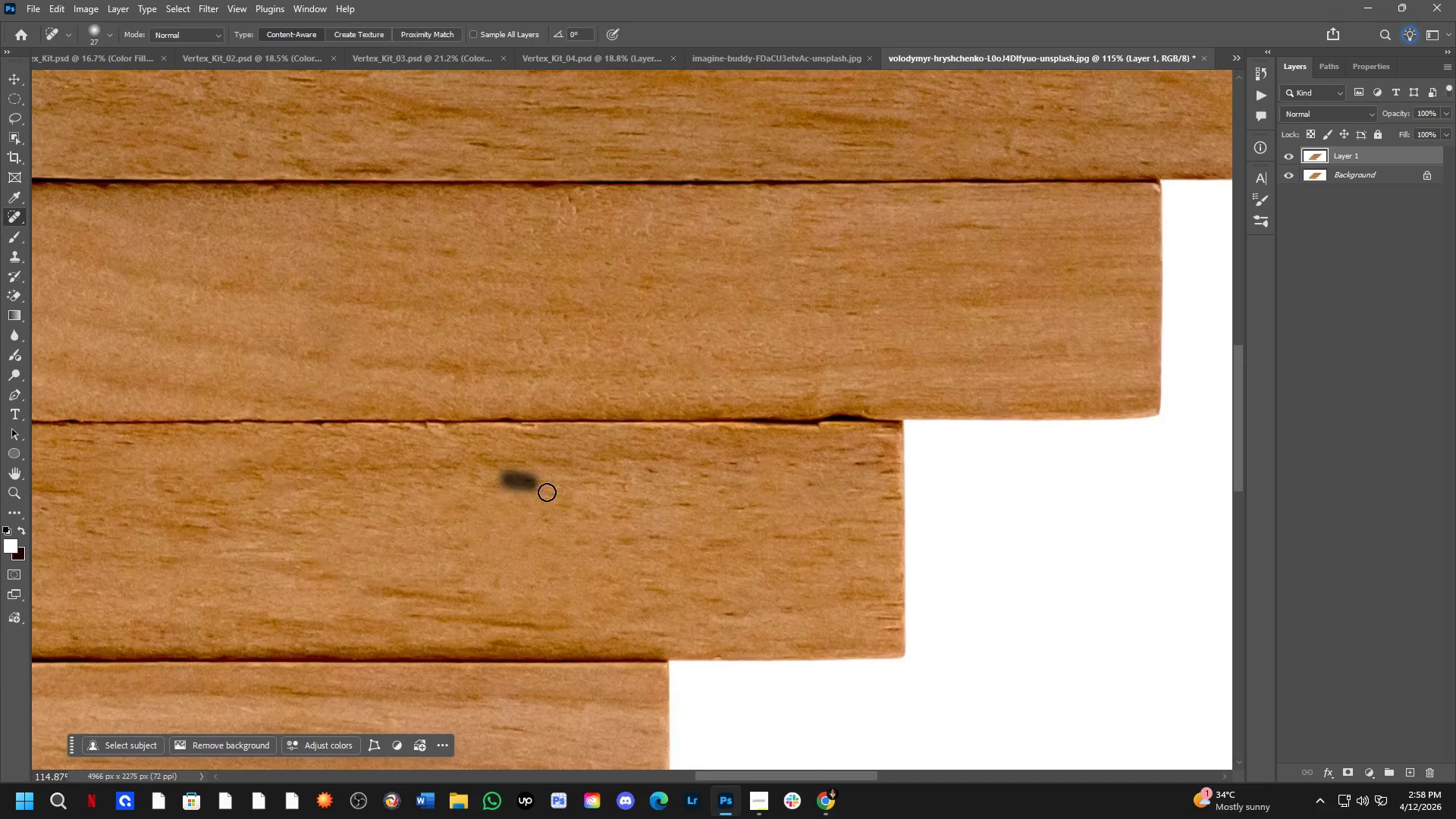 
left_click_drag(start_coordinate=[699, 479], to_coordinate=[551, 620])
 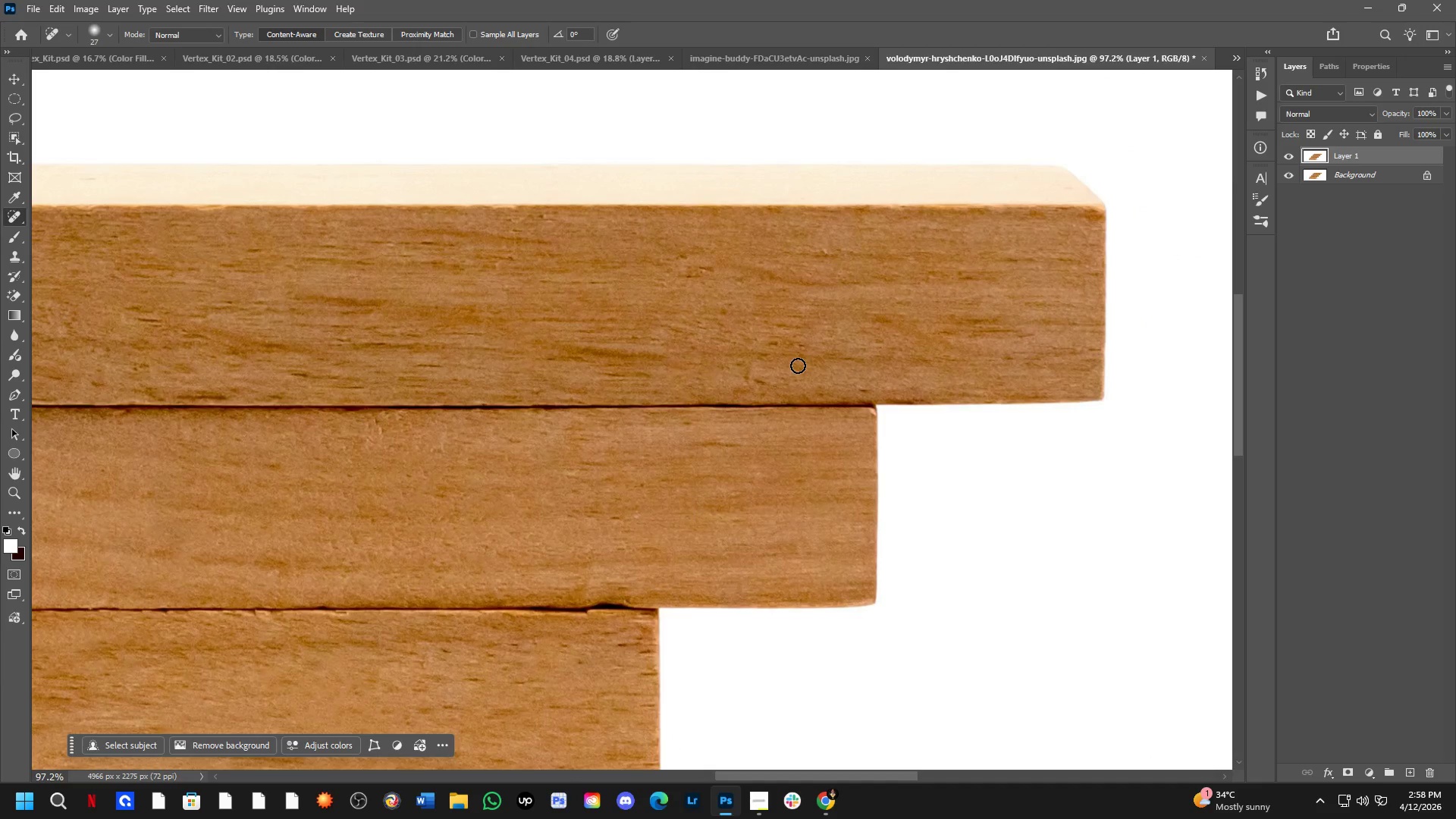 
scroll: coordinate [566, 499], scroll_direction: down, amount: 3.0
 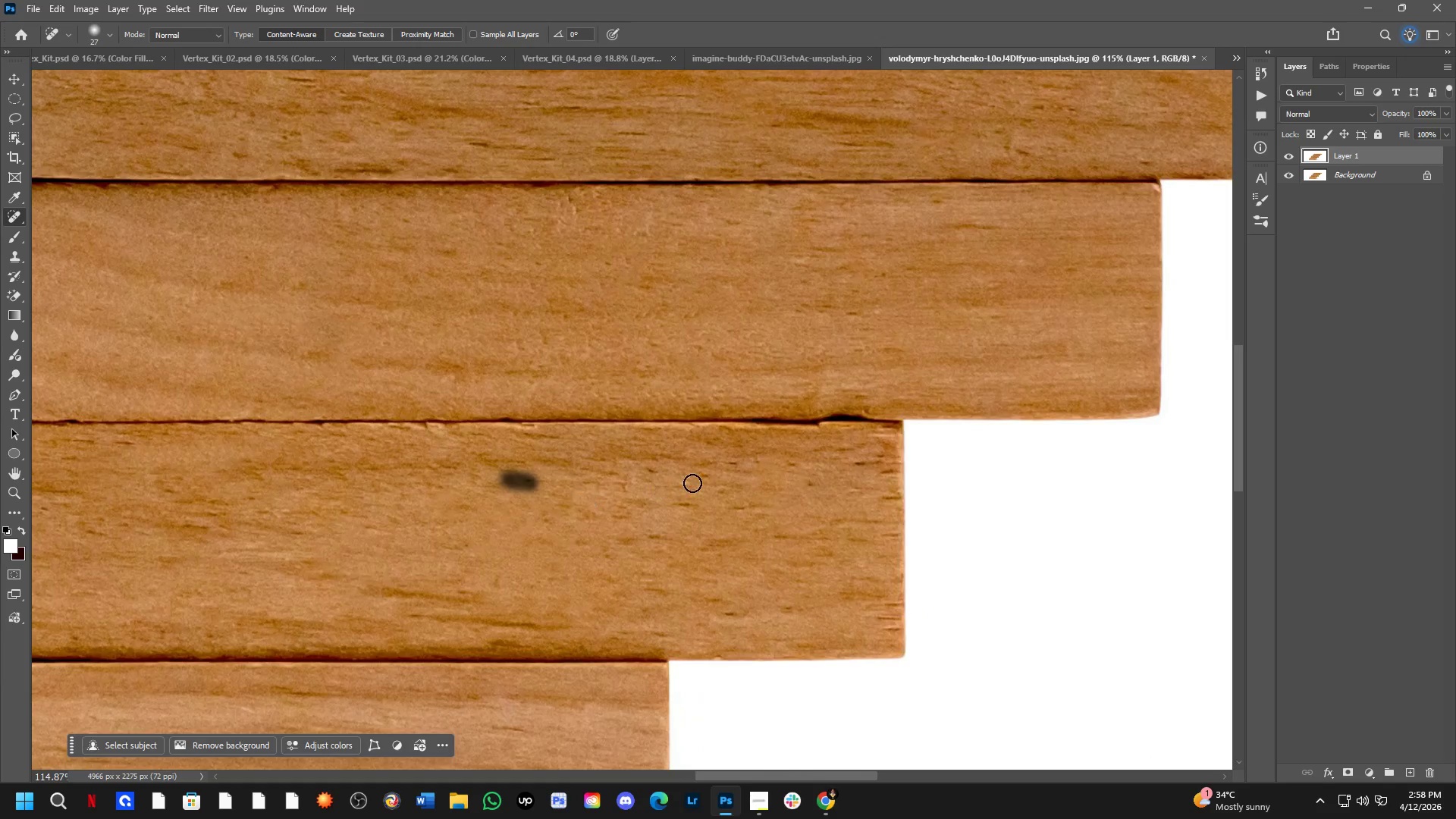 
key(Space)
 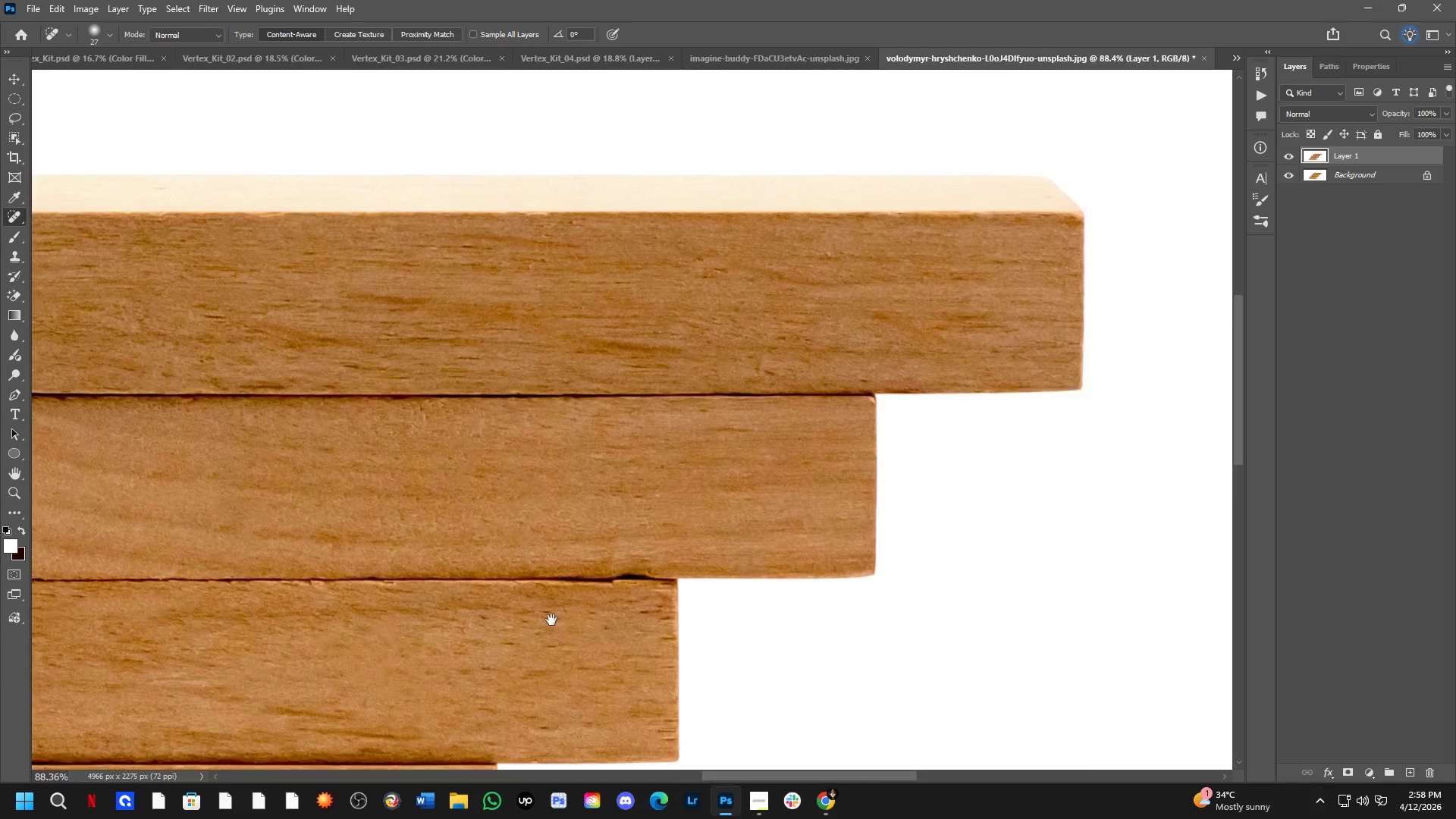 
key(Space)
 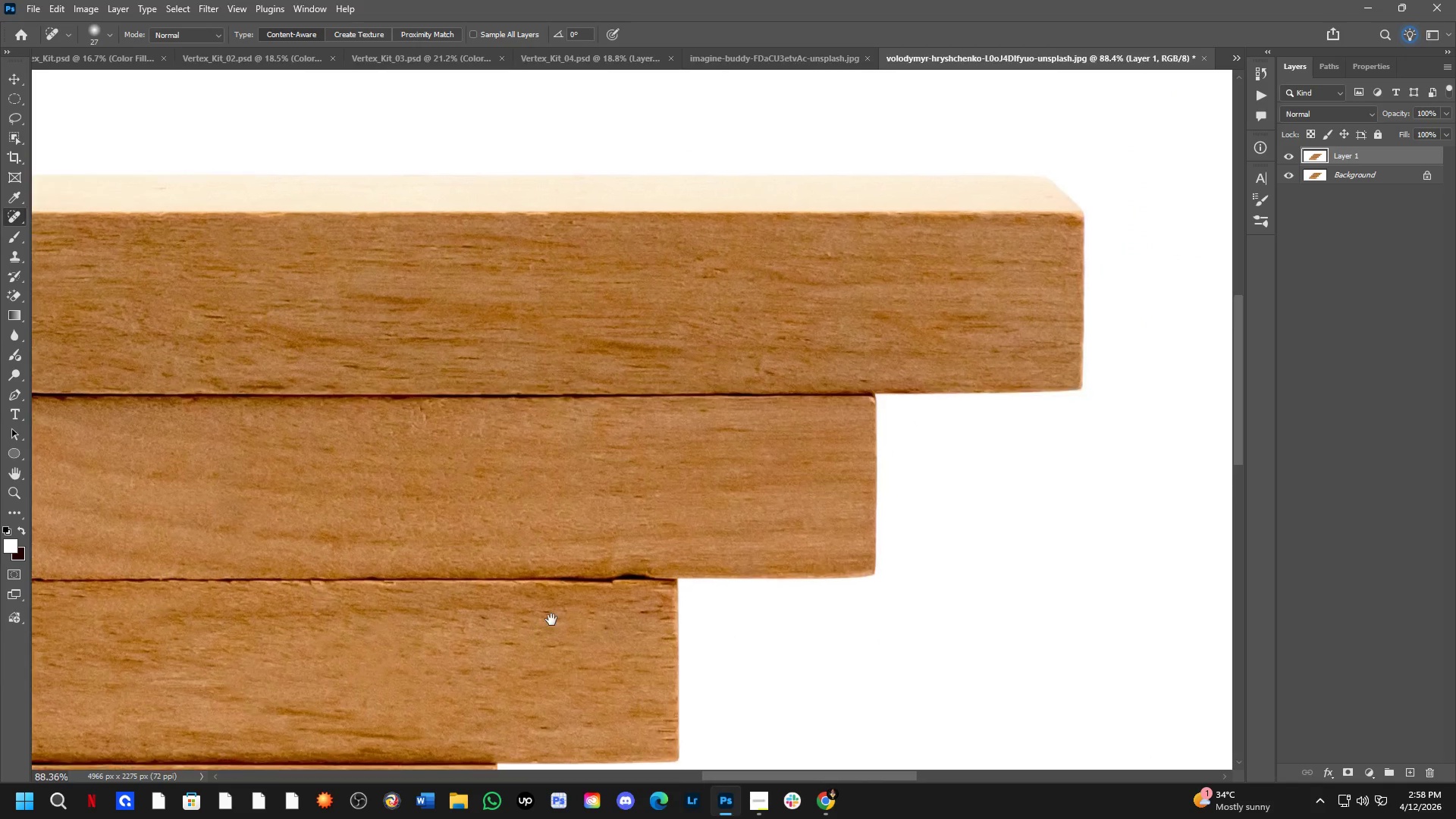 
key(Space)
 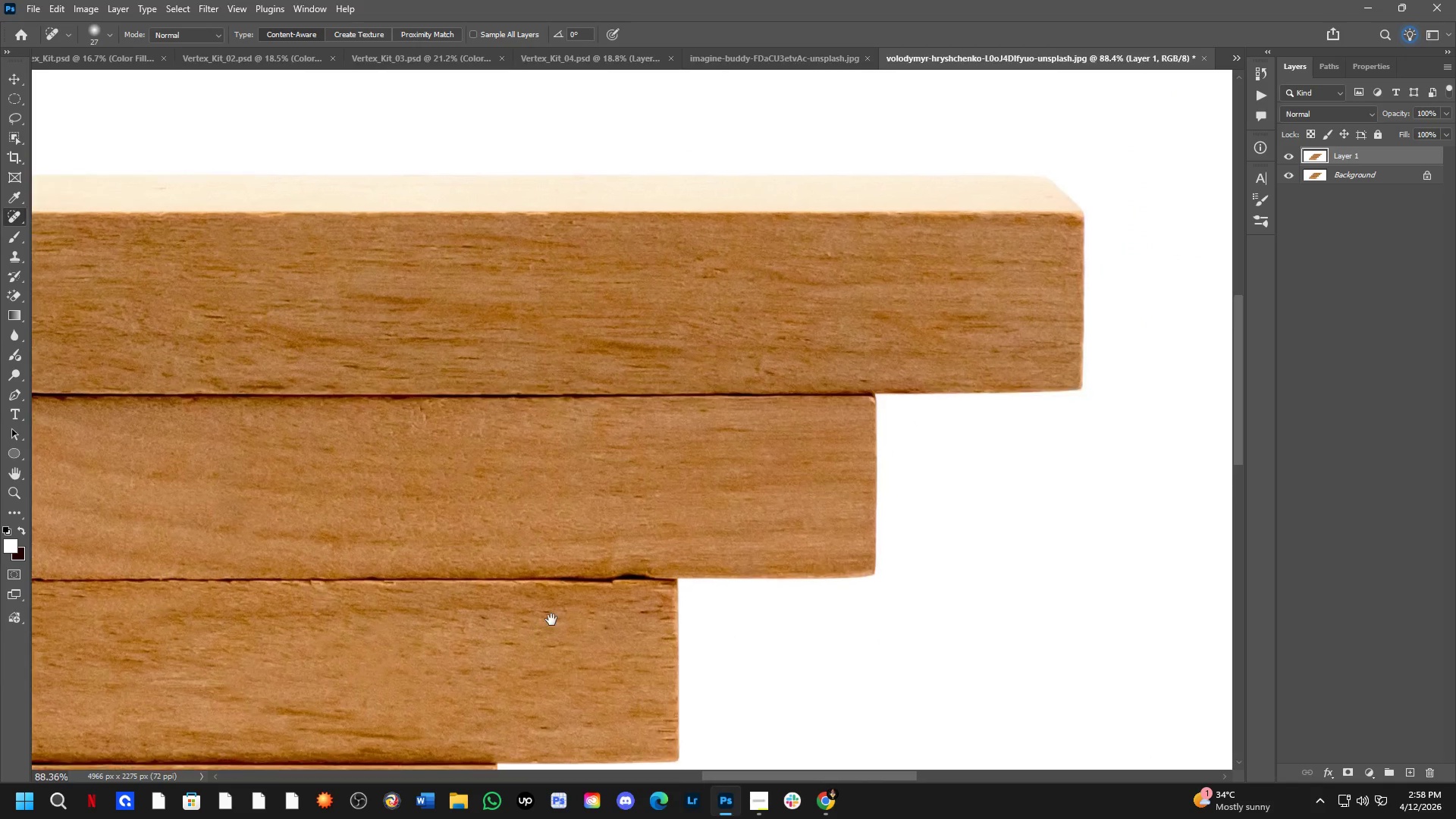 
key(Space)
 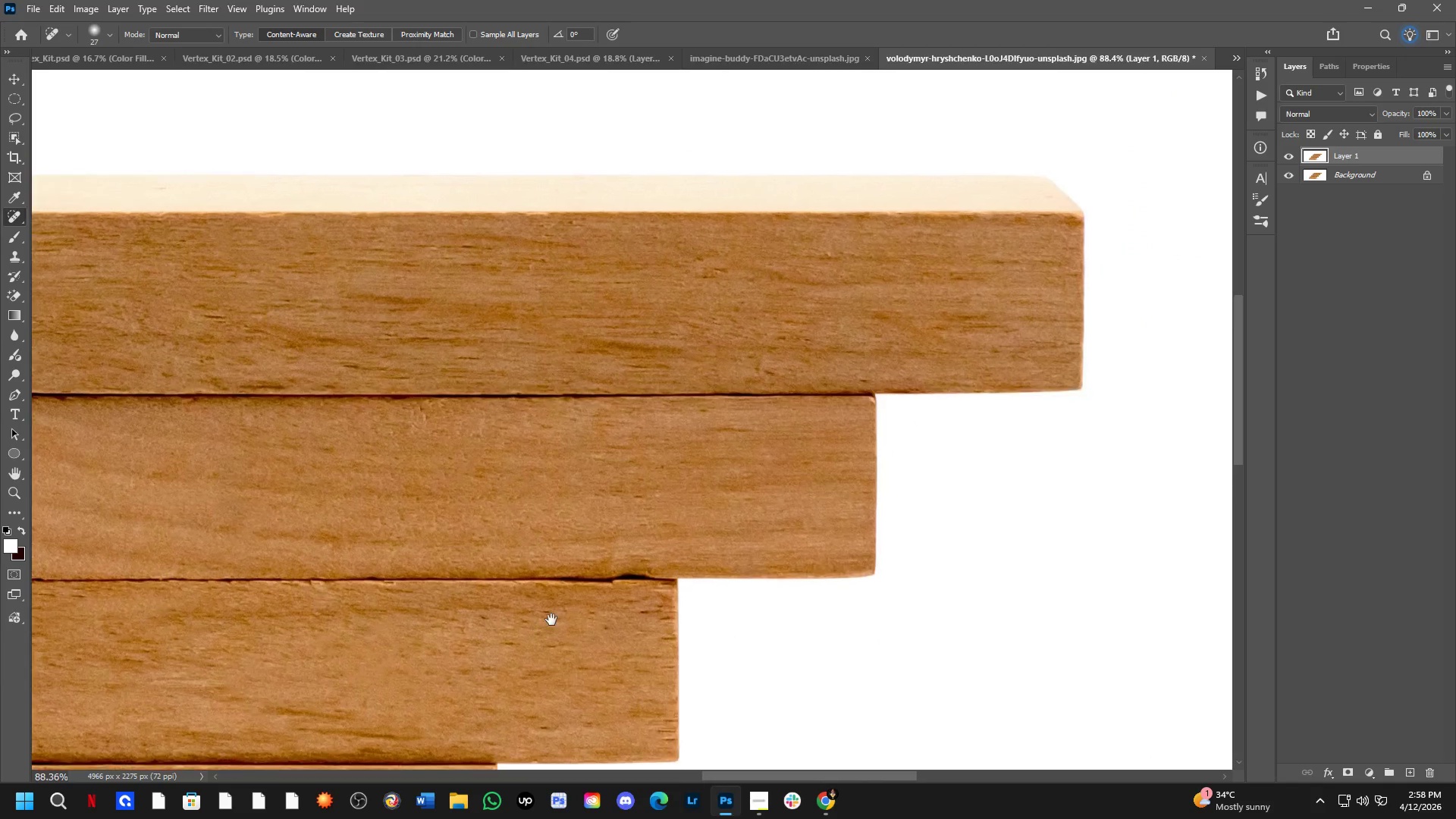 
key(Space)
 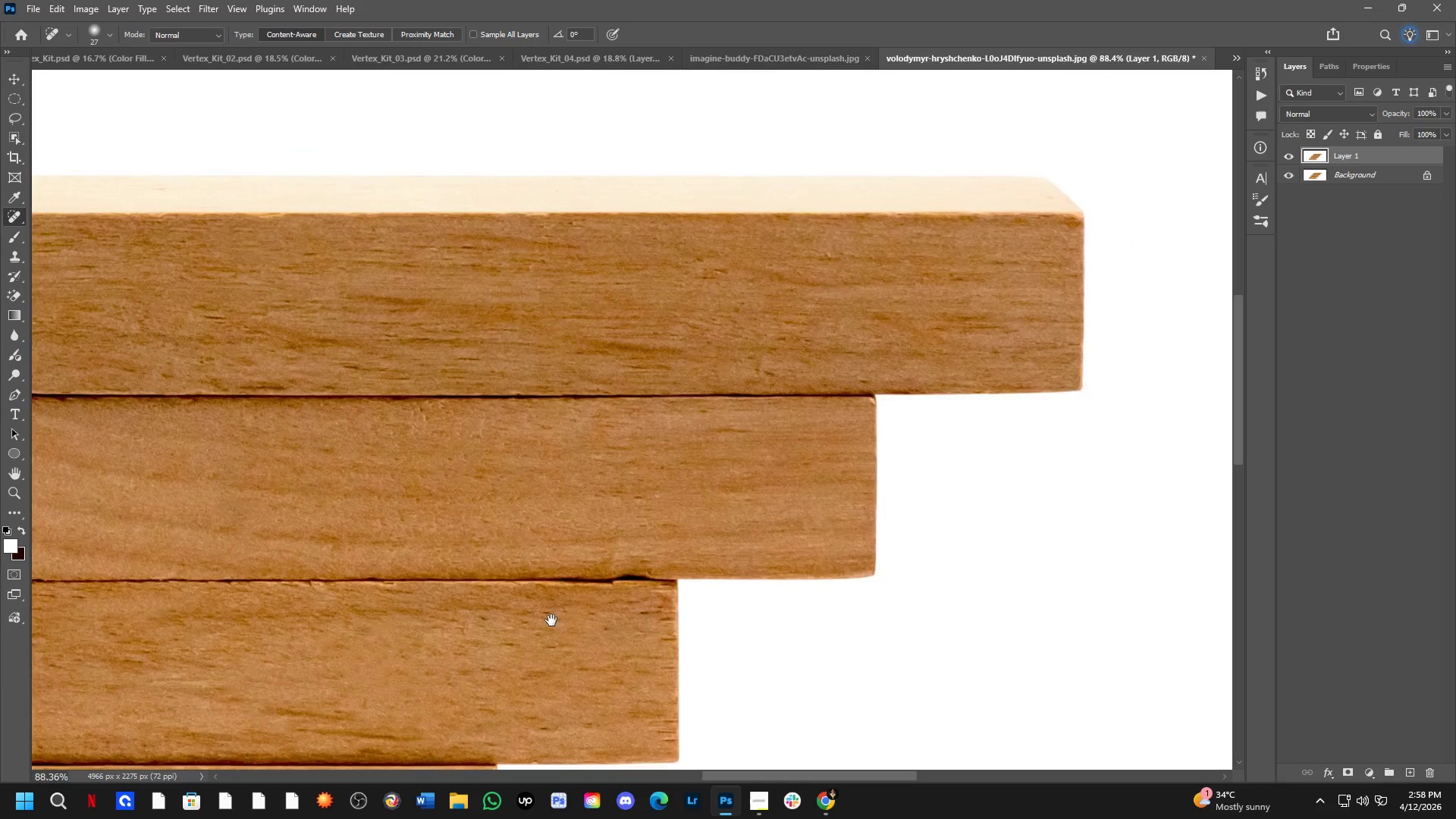 
key(Space)
 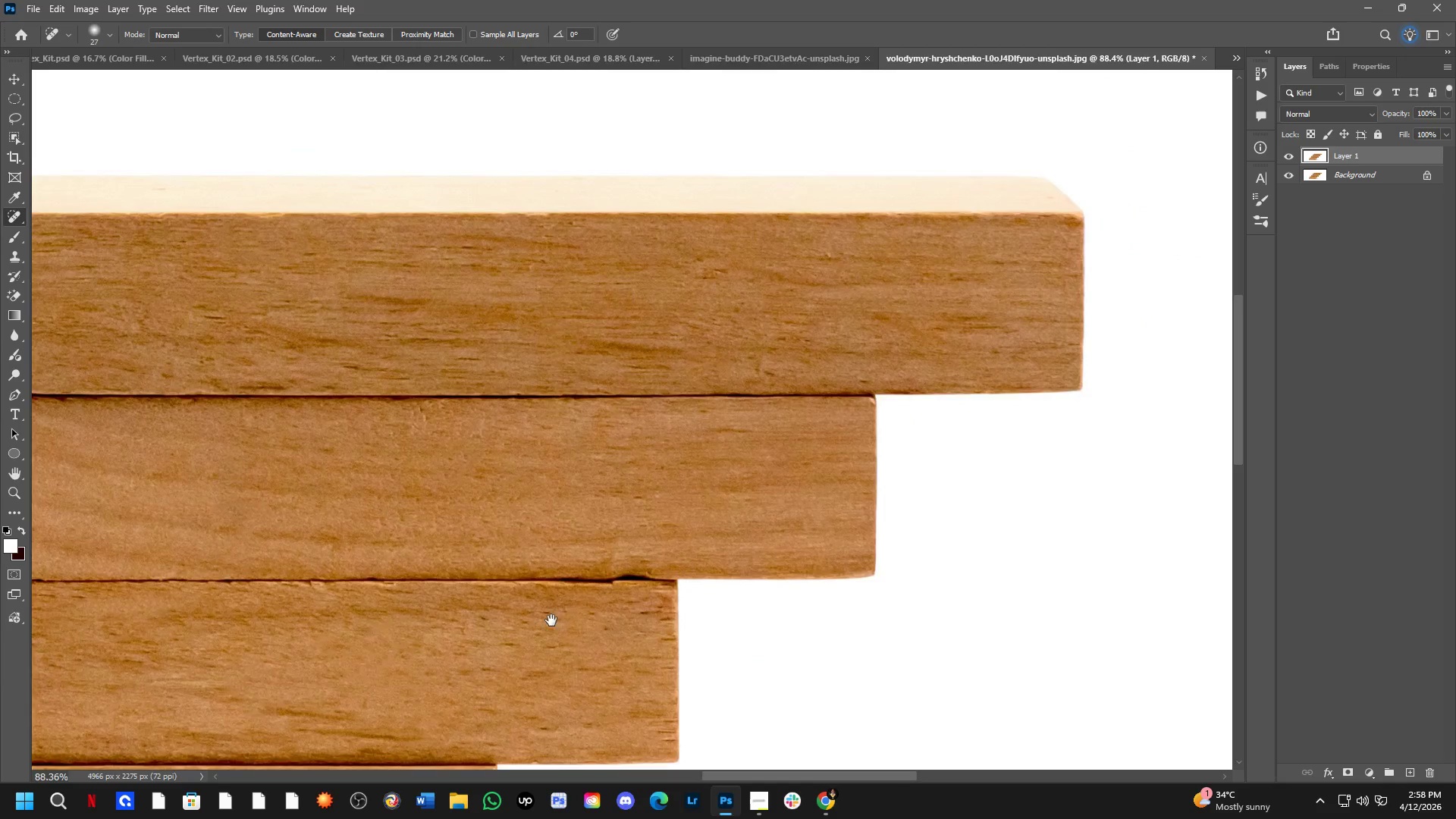 
key(Space)
 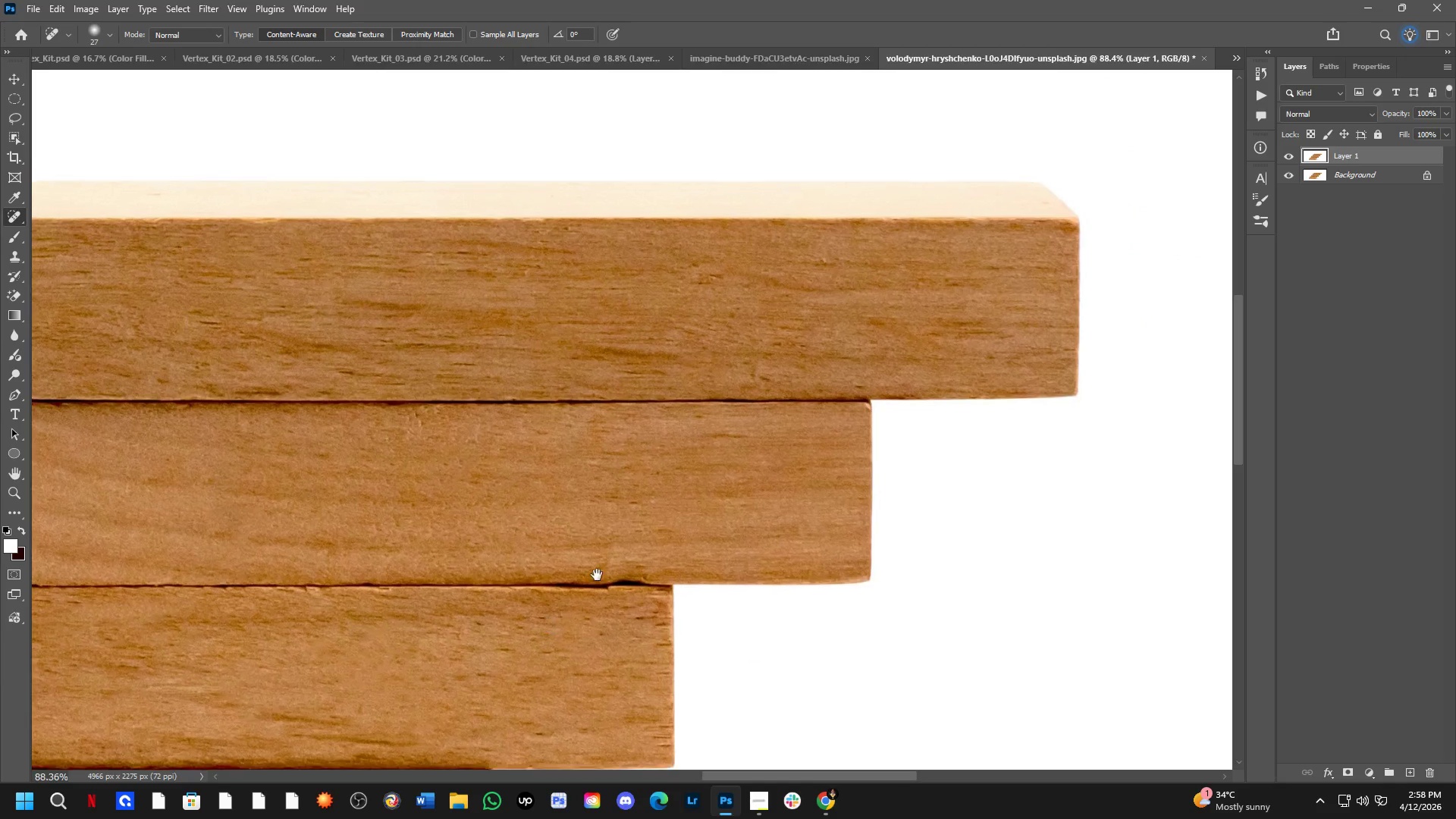 
hold_key(key=Space, duration=3.02)
 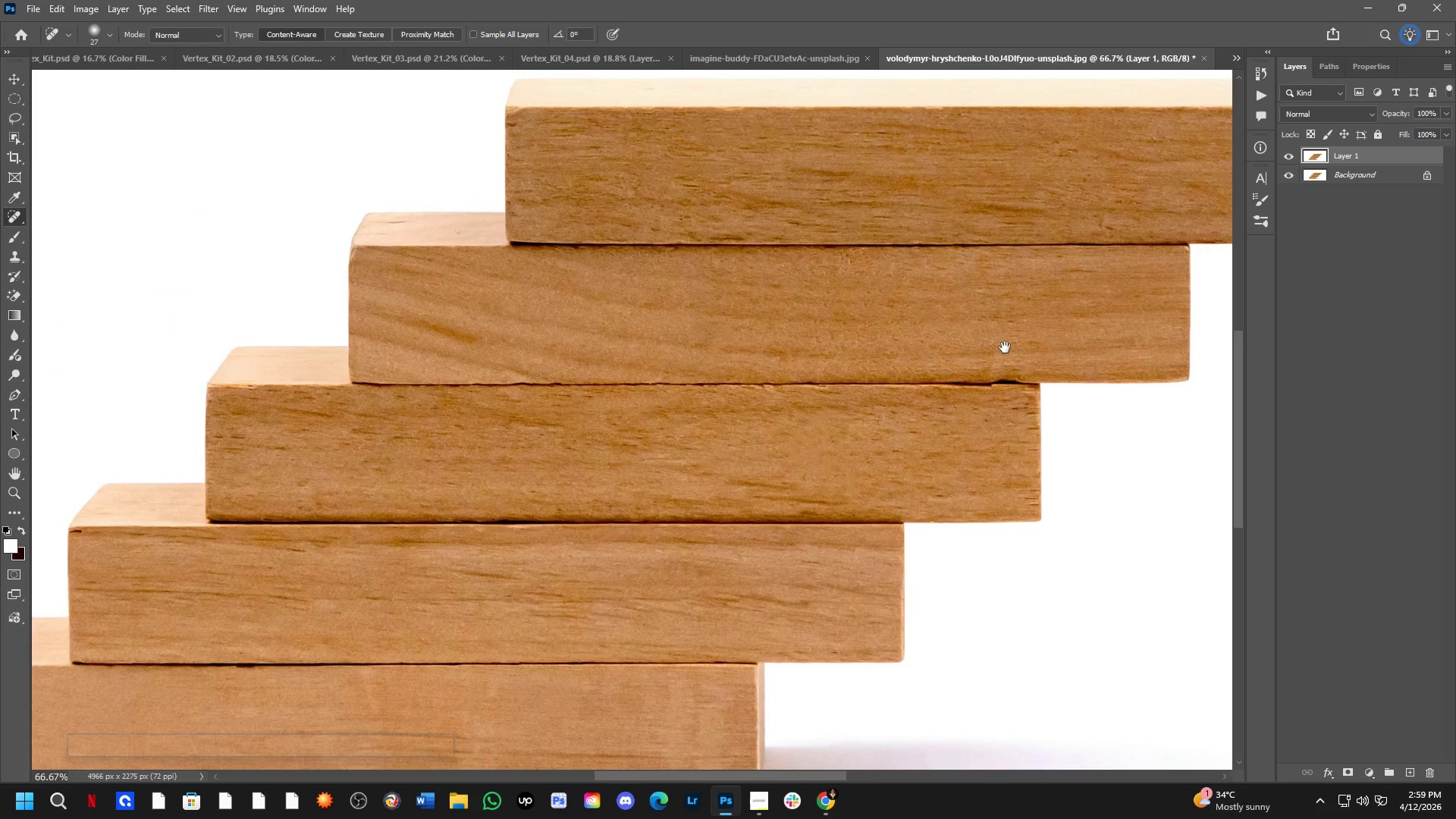 
left_click_drag(start_coordinate=[884, 388], to_coordinate=[858, 394])
 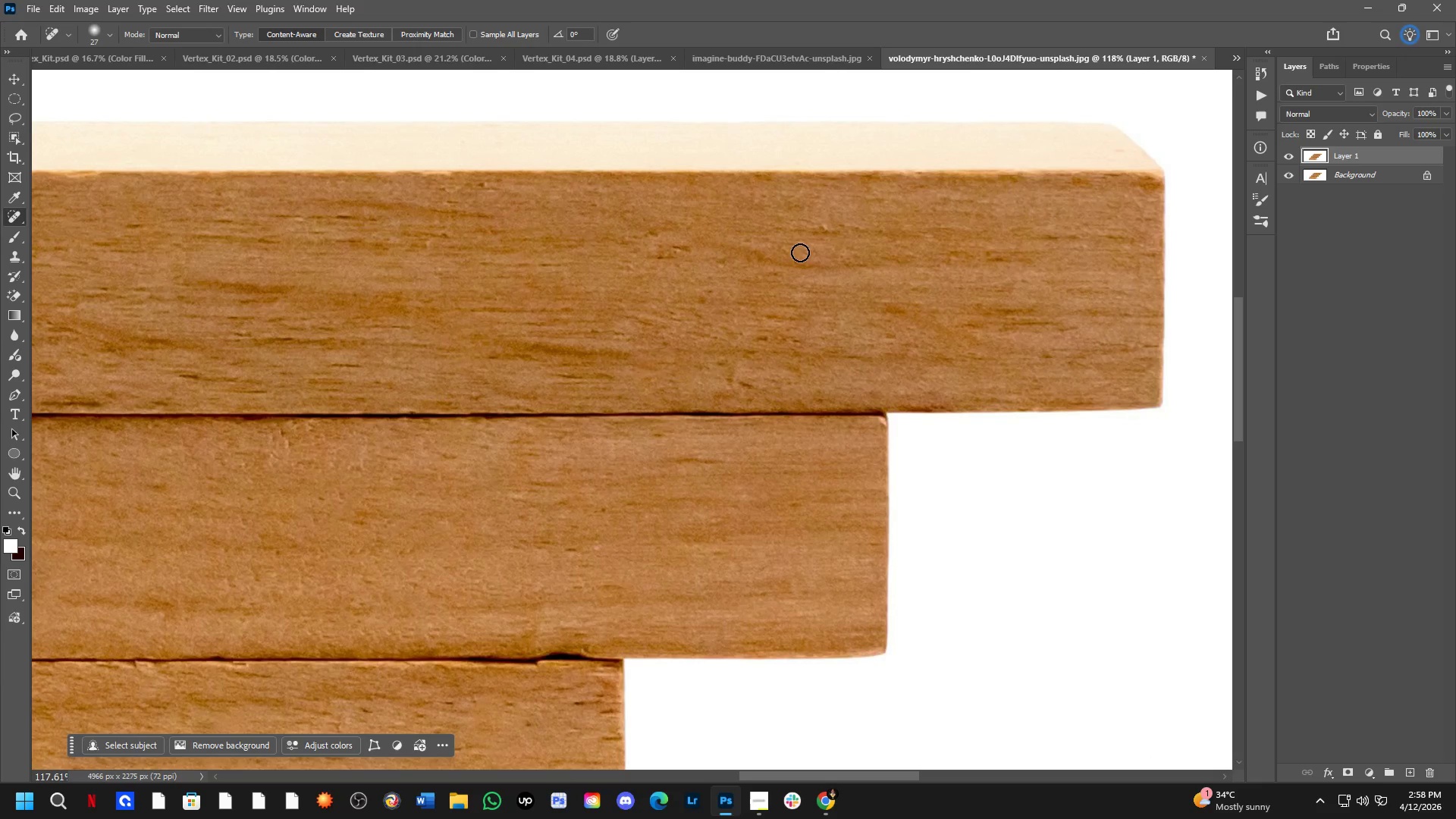 
scroll: coordinate [835, 363], scroll_direction: up, amount: 3.0
 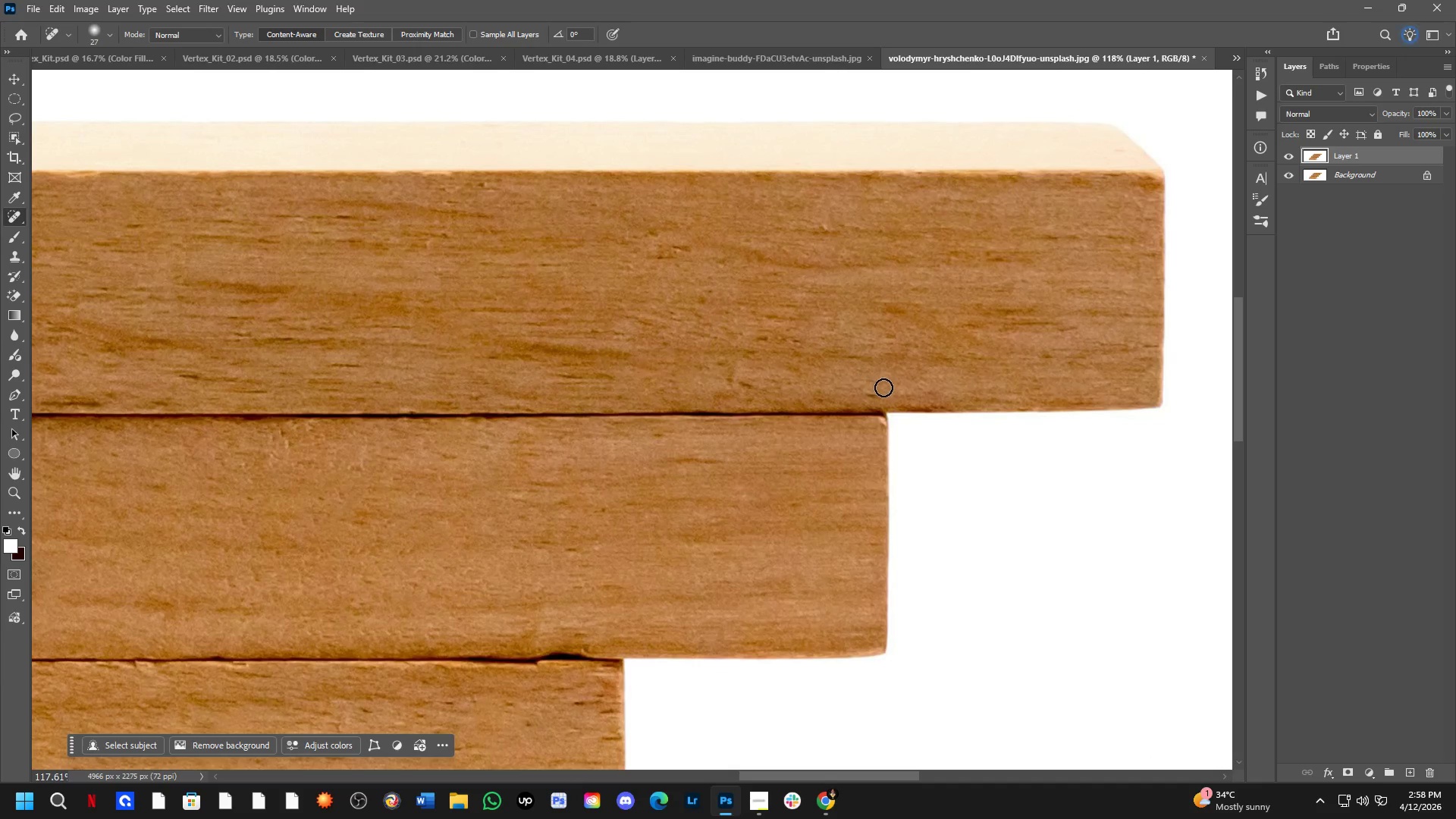 
key(Shift+ShiftLeft)
 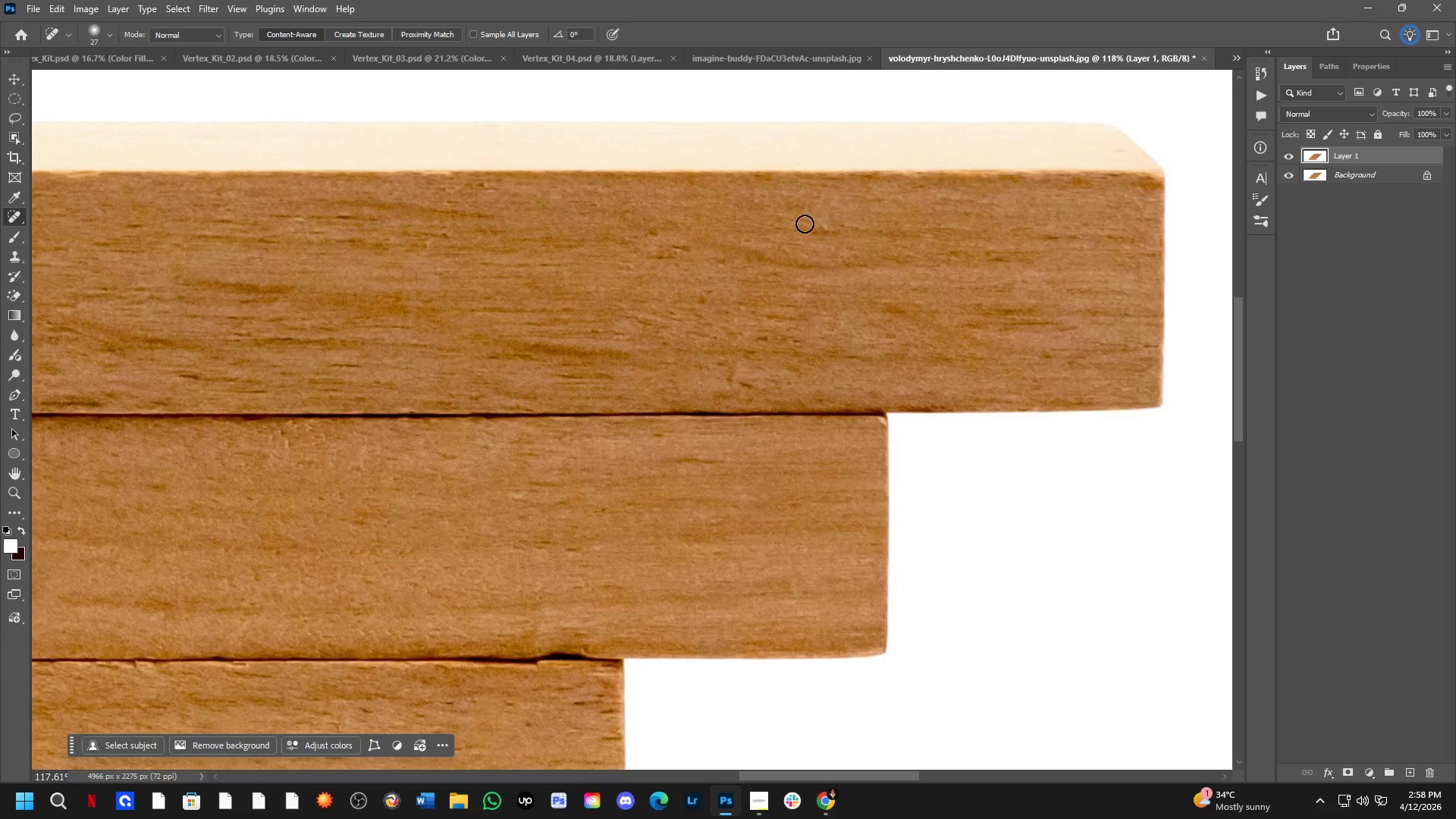 
hold_key(key=Space, duration=0.62)
 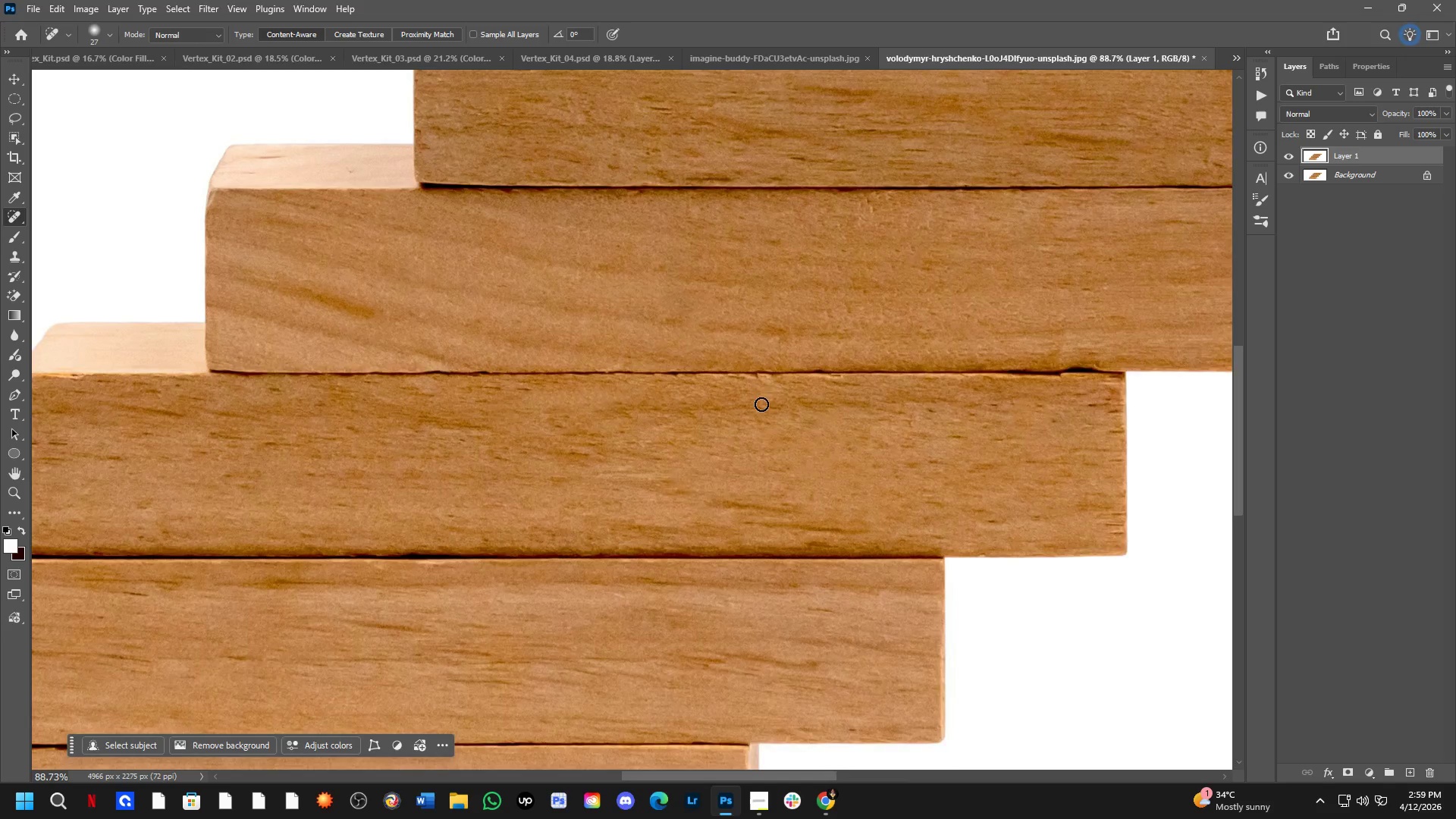 
left_click_drag(start_coordinate=[667, 435], to_coordinate=[1005, 347])
 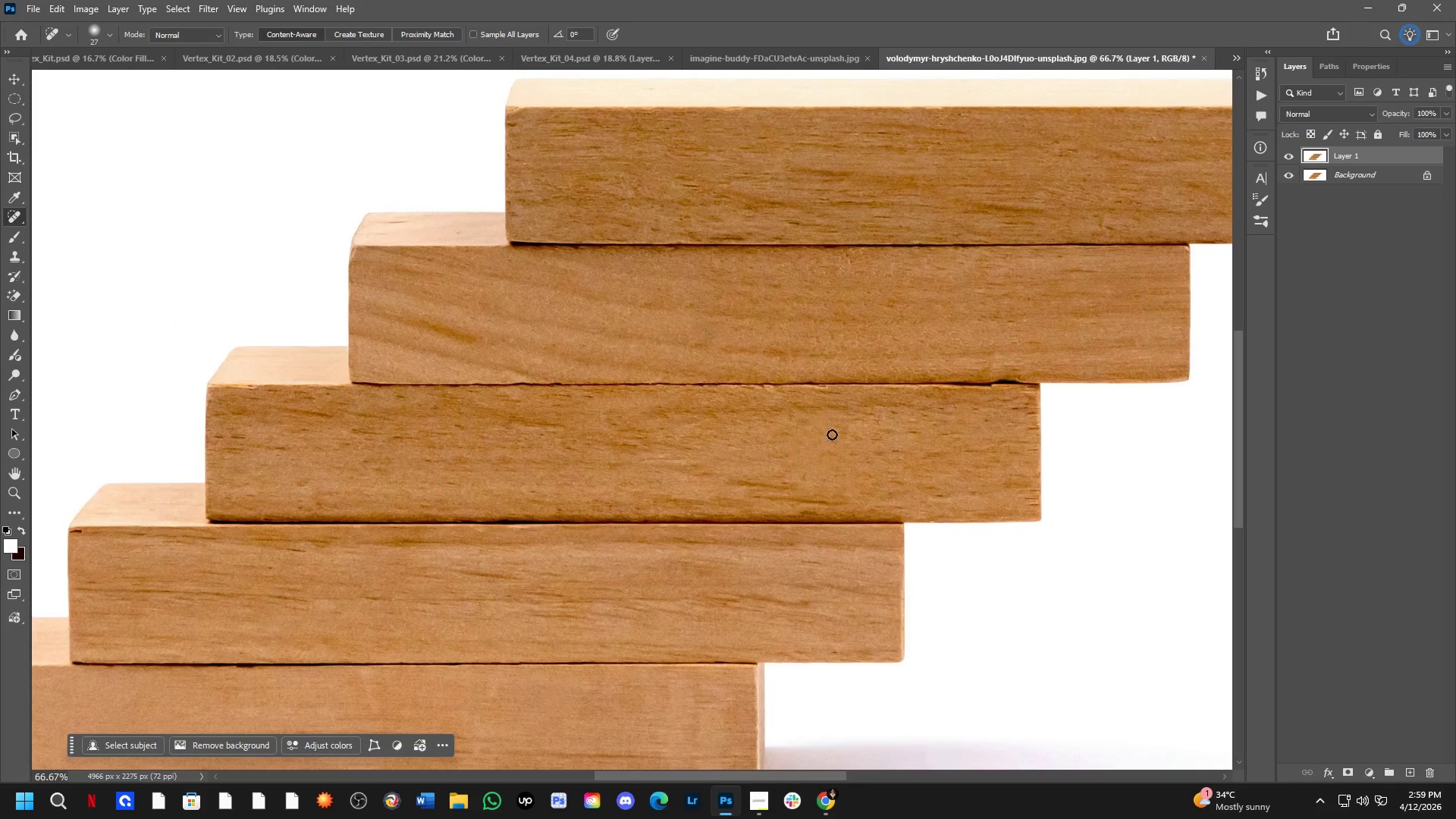 
scroll: coordinate [804, 224], scroll_direction: down, amount: 2.0
 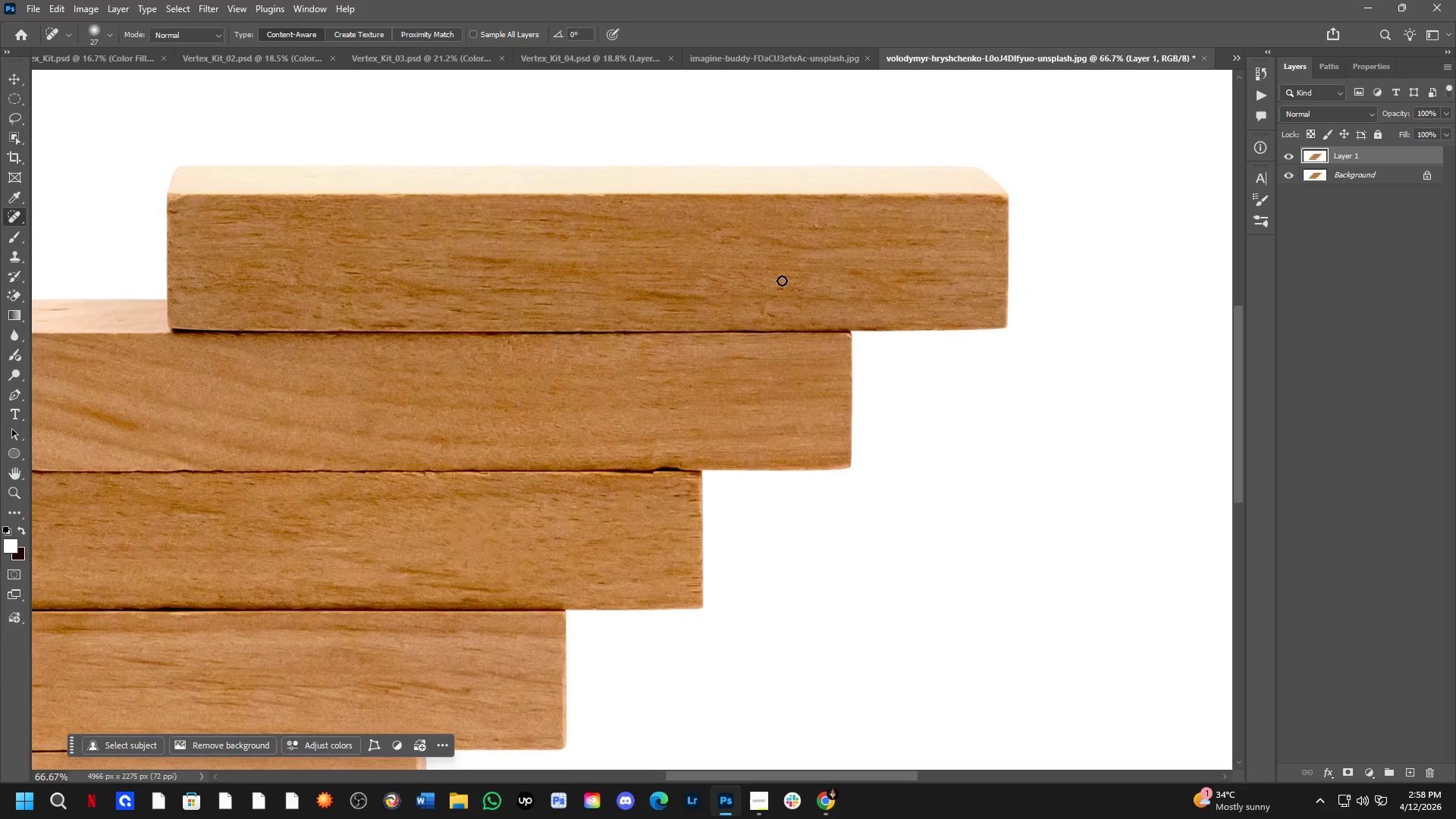 
key(Alt+AltLeft)
 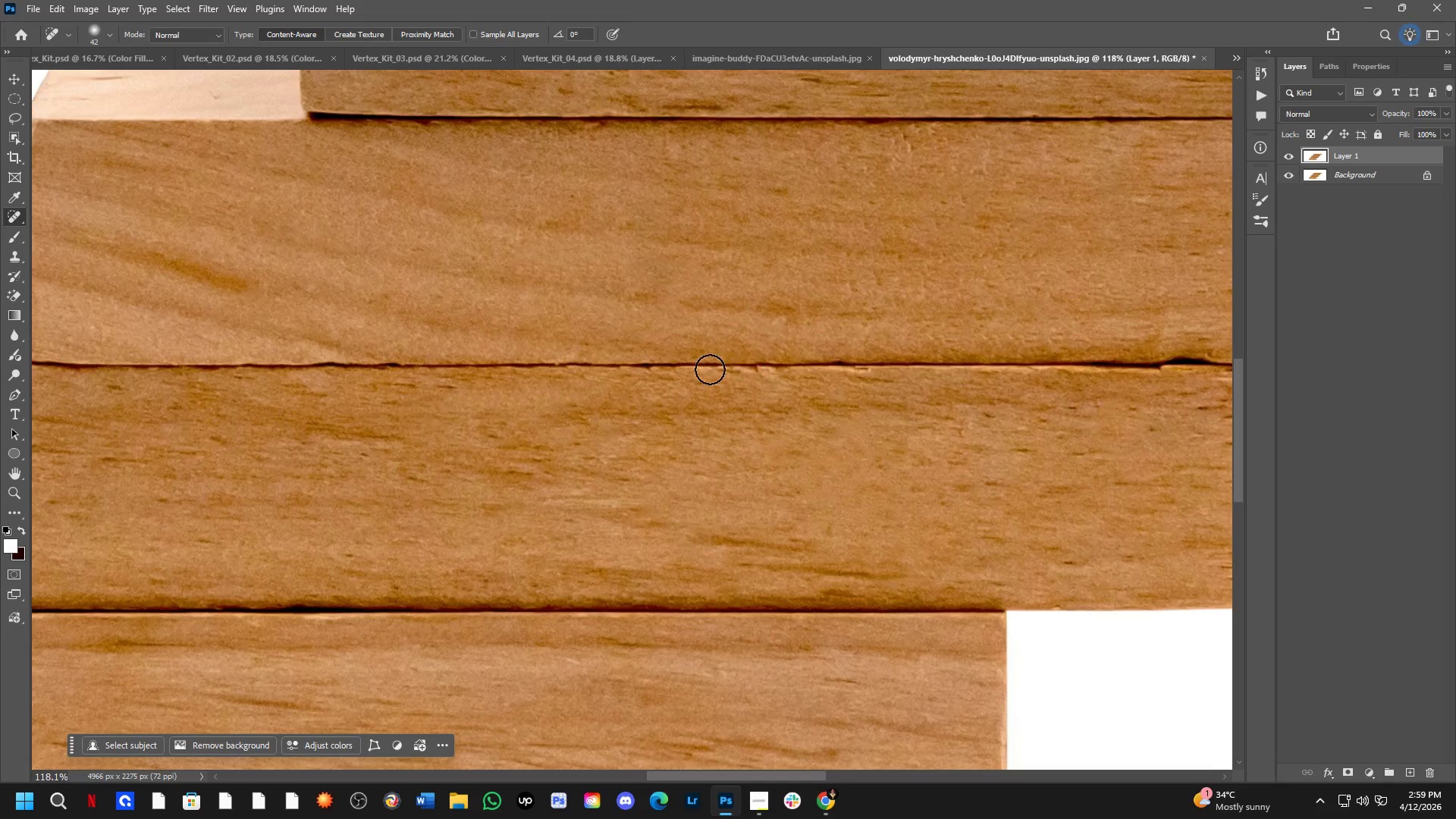 
scroll: coordinate [757, 394], scroll_direction: up, amount: 6.0
 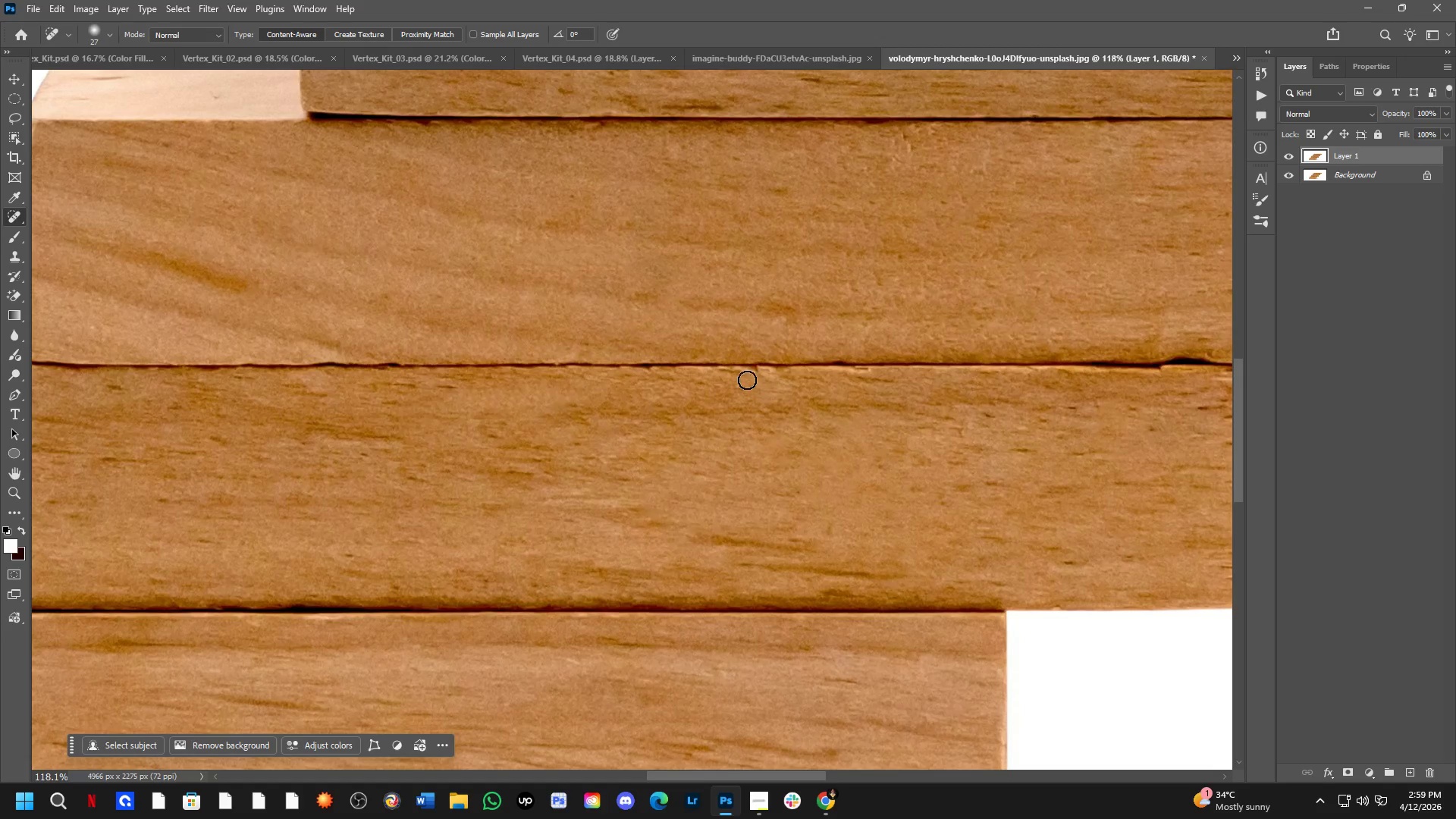 
left_click_drag(start_coordinate=[708, 369], to_coordinate=[866, 359])
 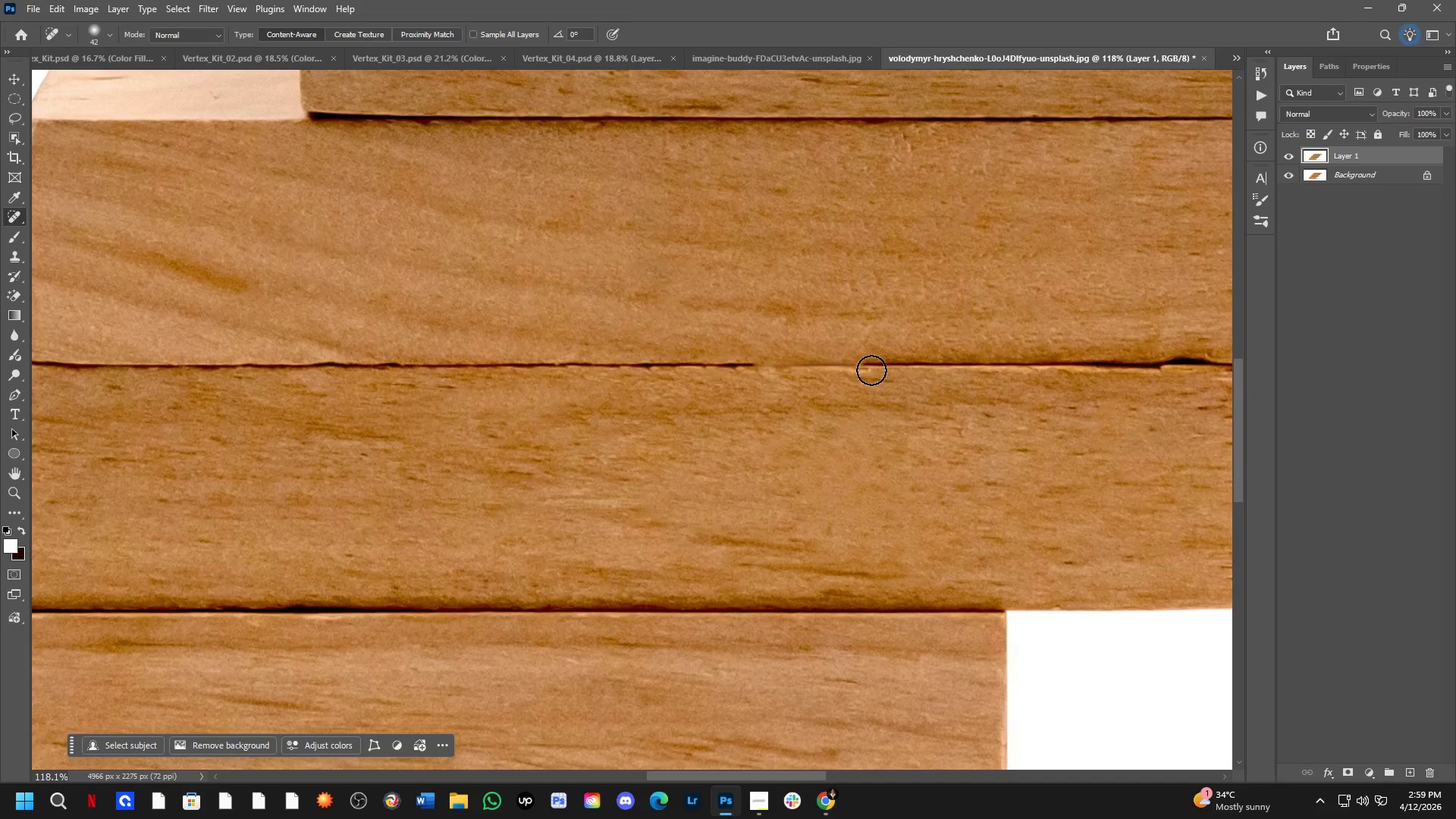 
key(Control+ControlLeft)
 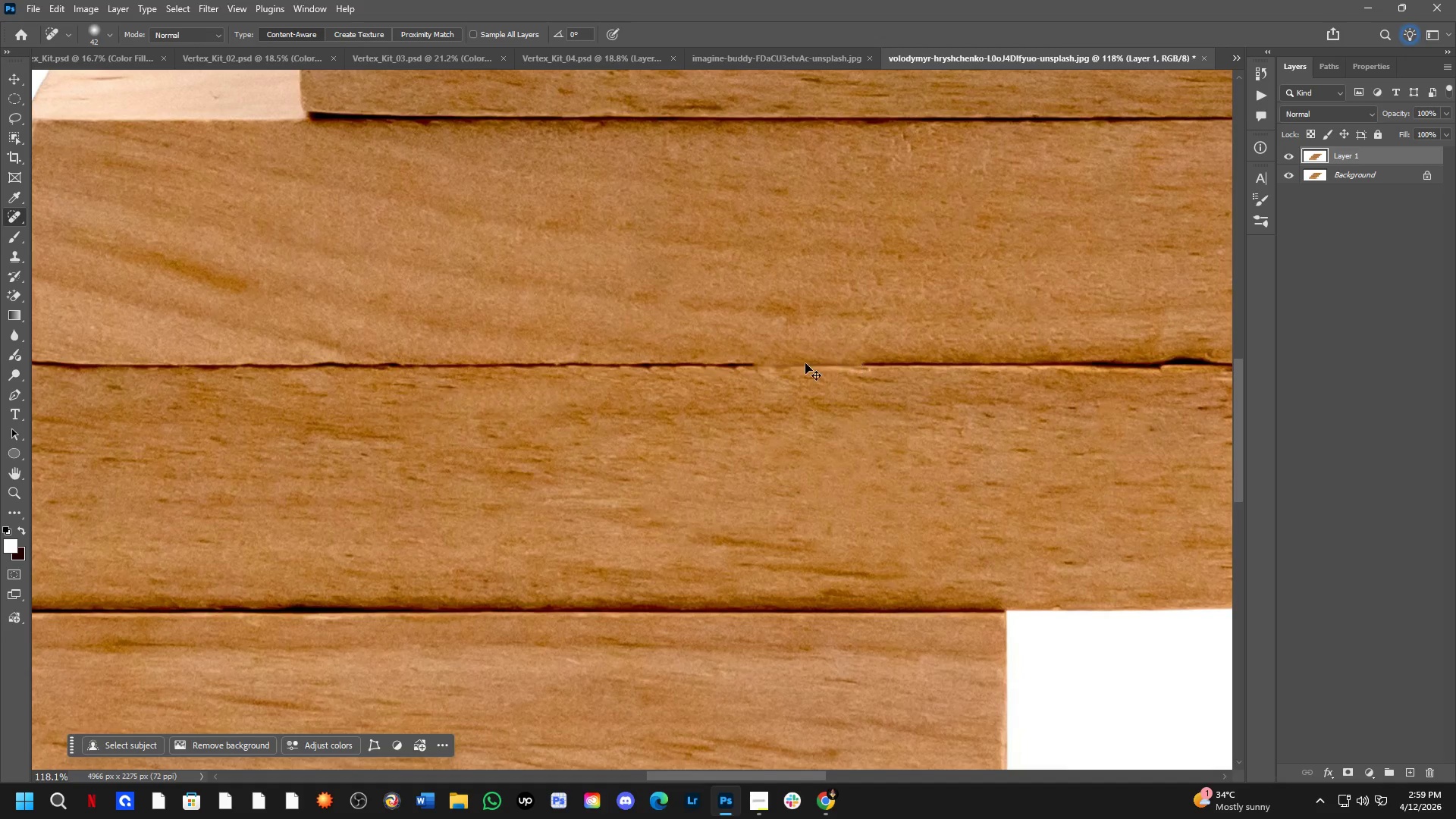 
key(Control+Z)
 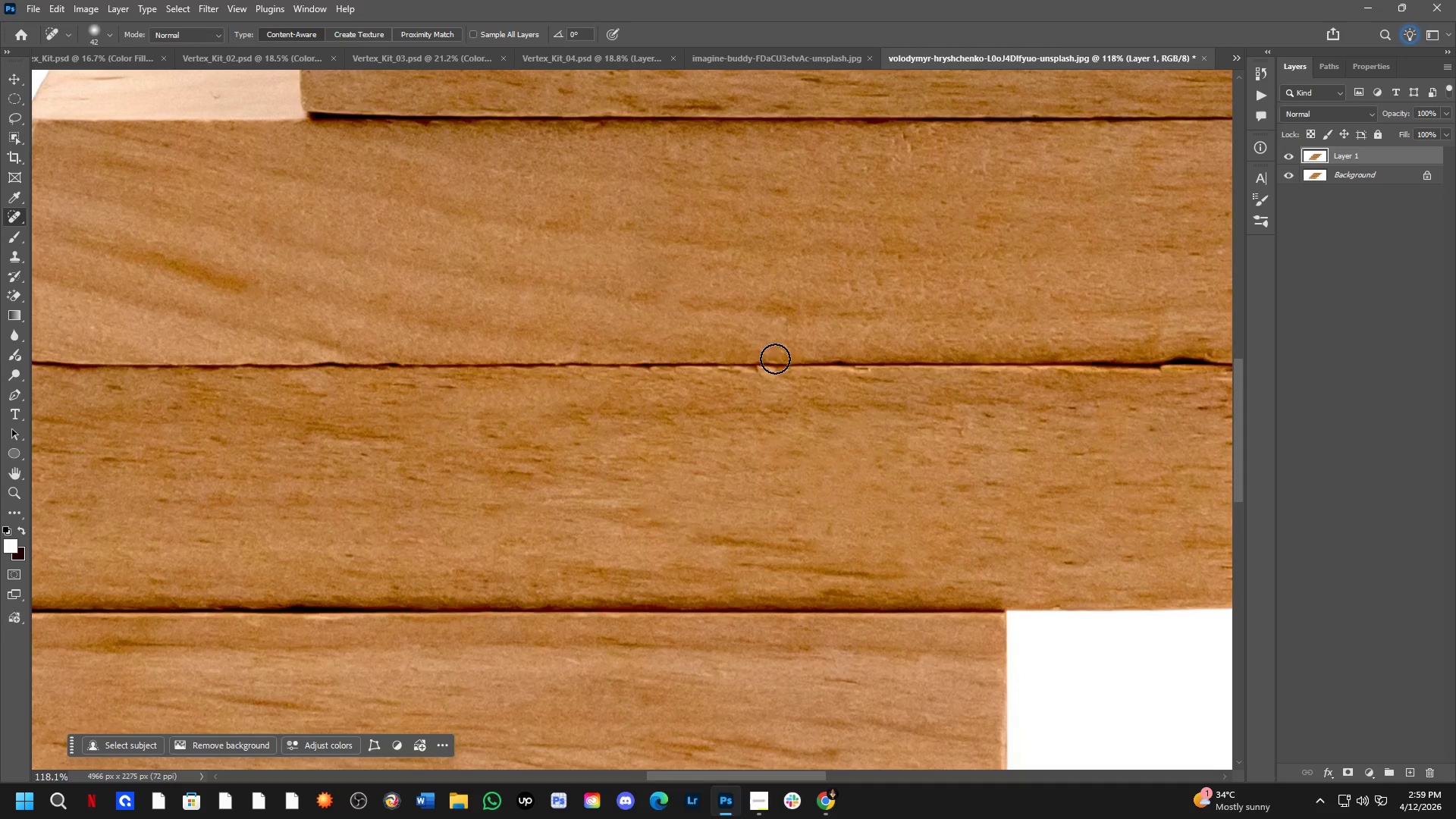 
left_click_drag(start_coordinate=[766, 359], to_coordinate=[641, 372])
 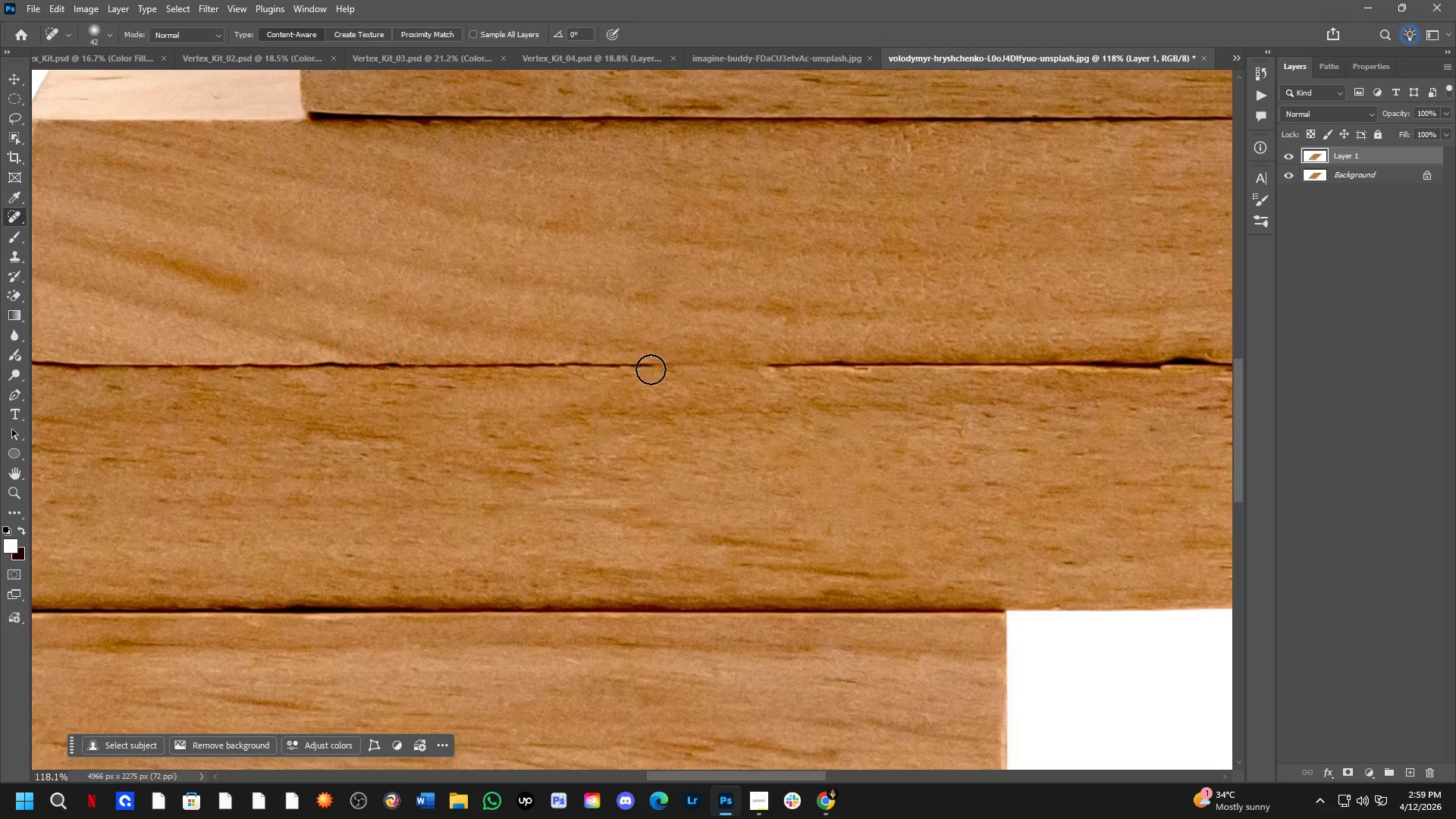 
left_click_drag(start_coordinate=[701, 363], to_coordinate=[811, 371])
 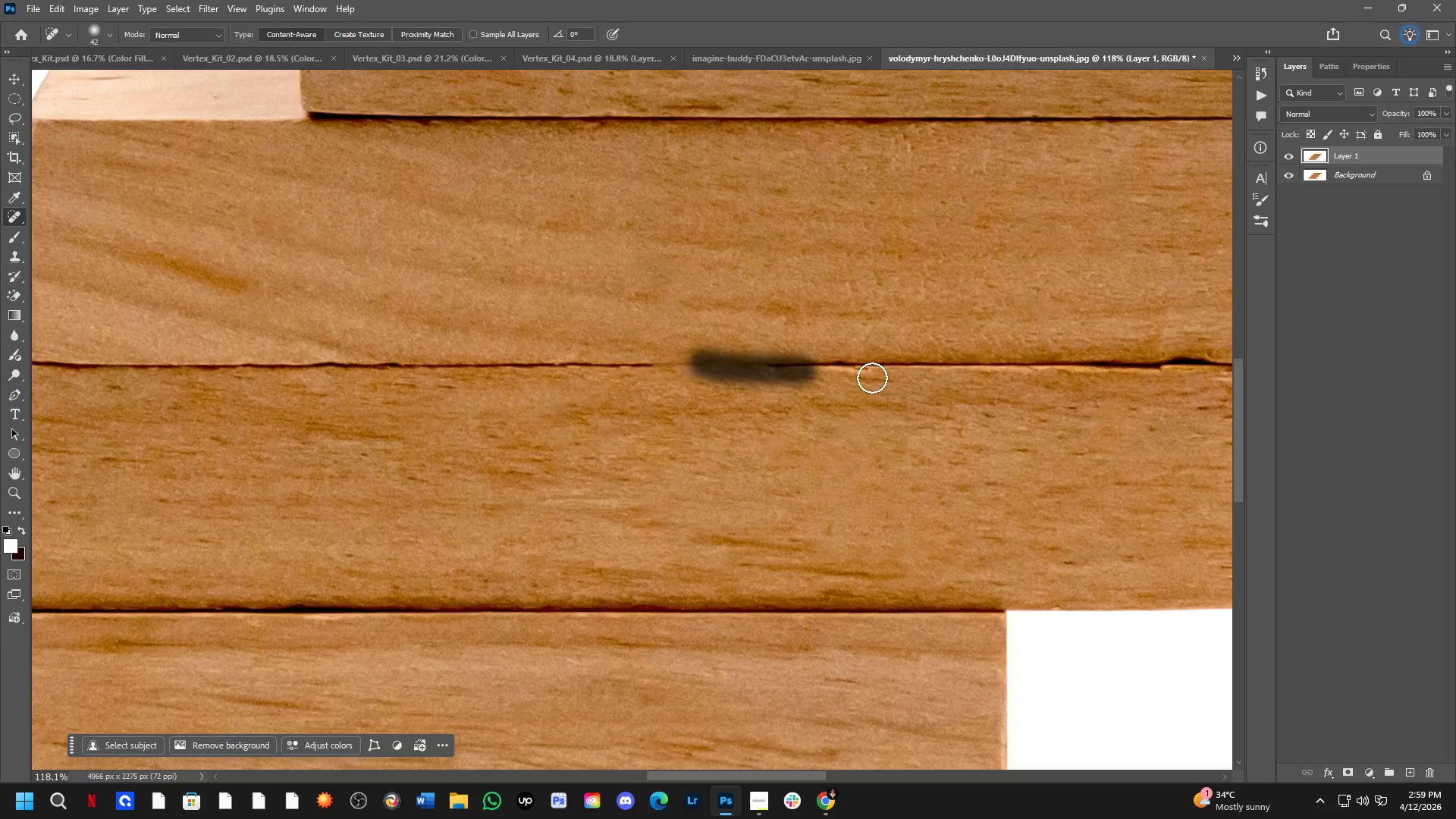 
left_click_drag(start_coordinate=[833, 363], to_coordinate=[624, 375])
 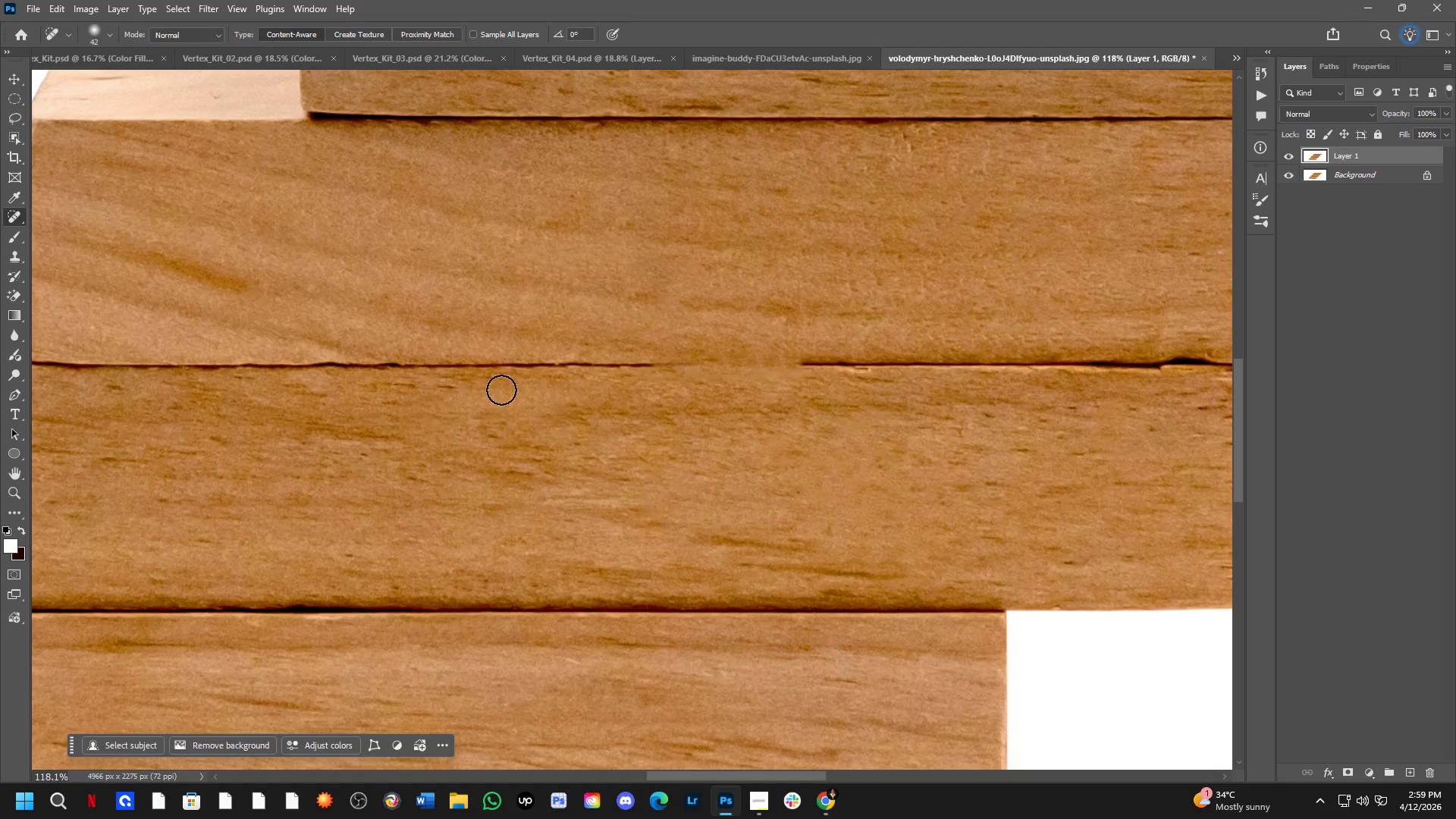 
key(Control+Z)
 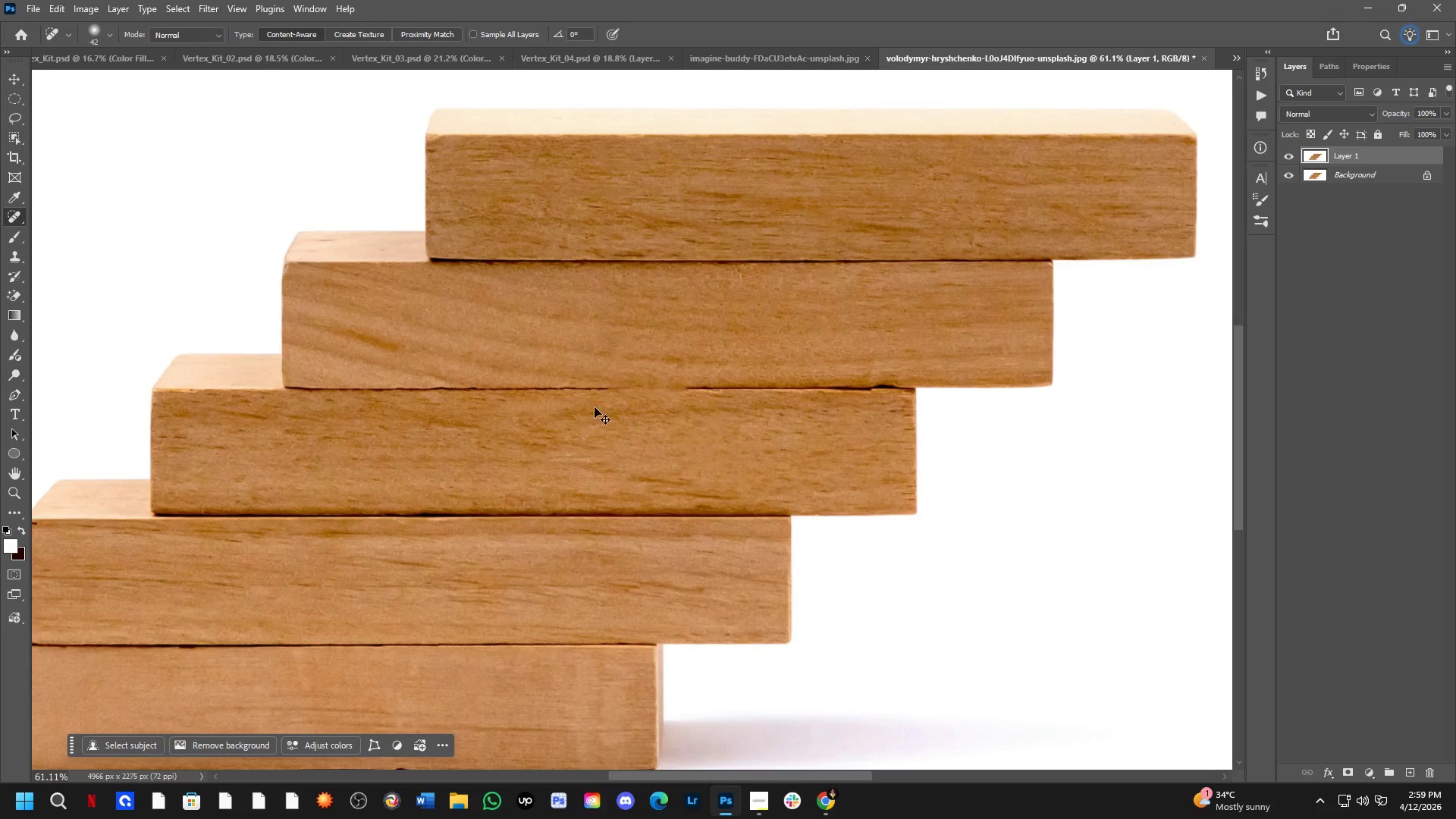 
scroll: coordinate [585, 422], scroll_direction: down, amount: 7.0
 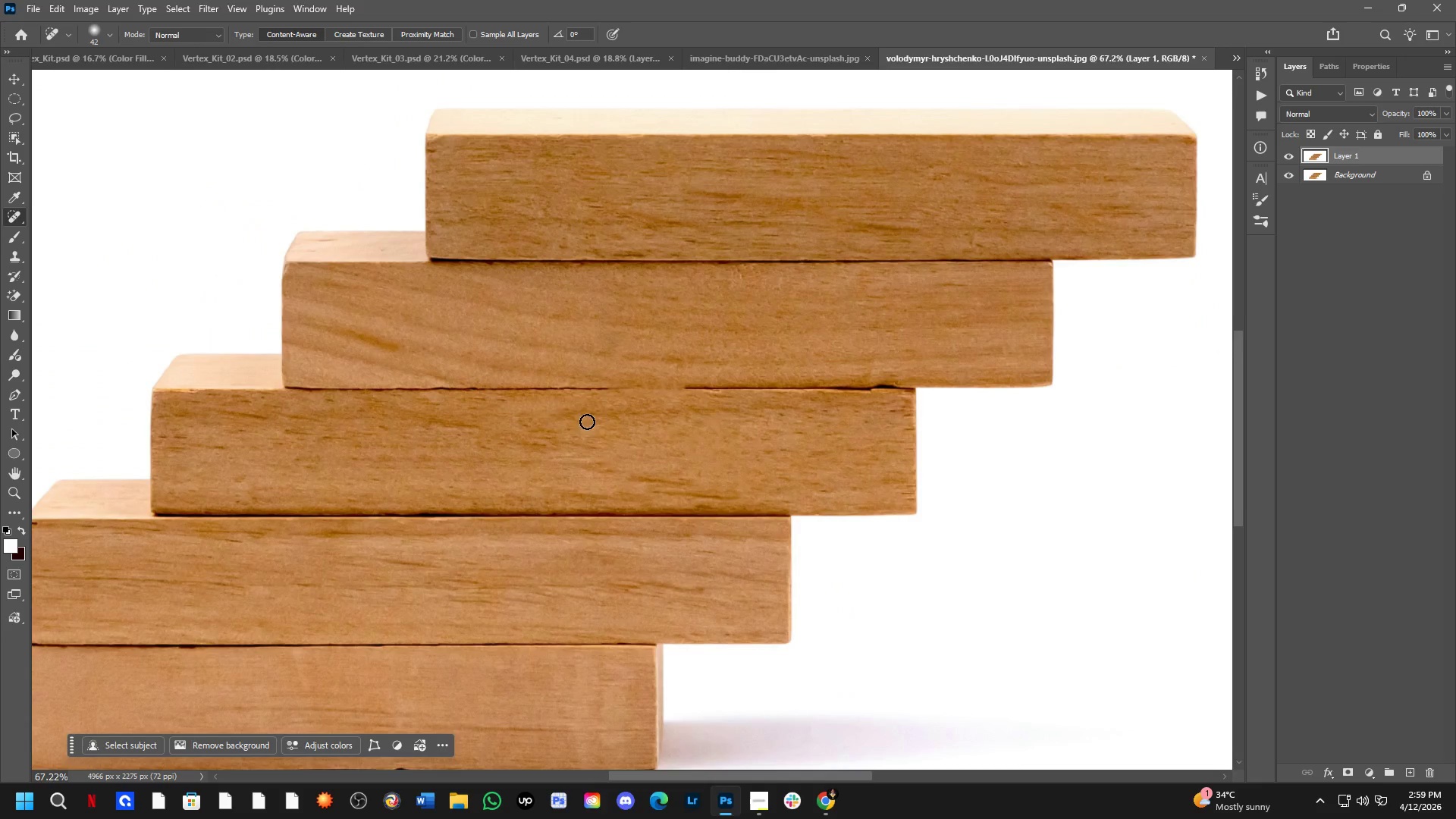 
key(Control+Z)
 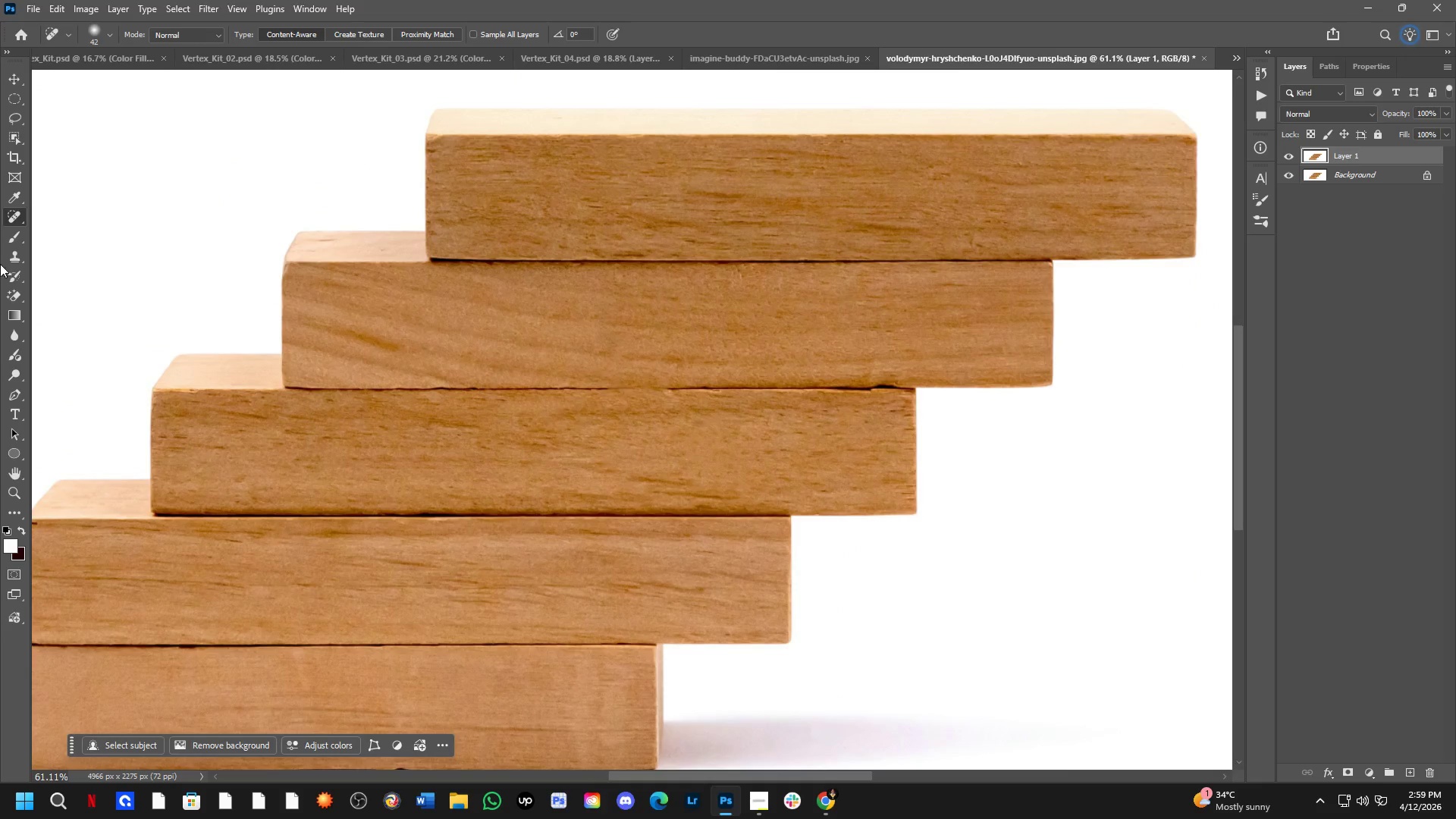 
key(Control+ControlLeft)
 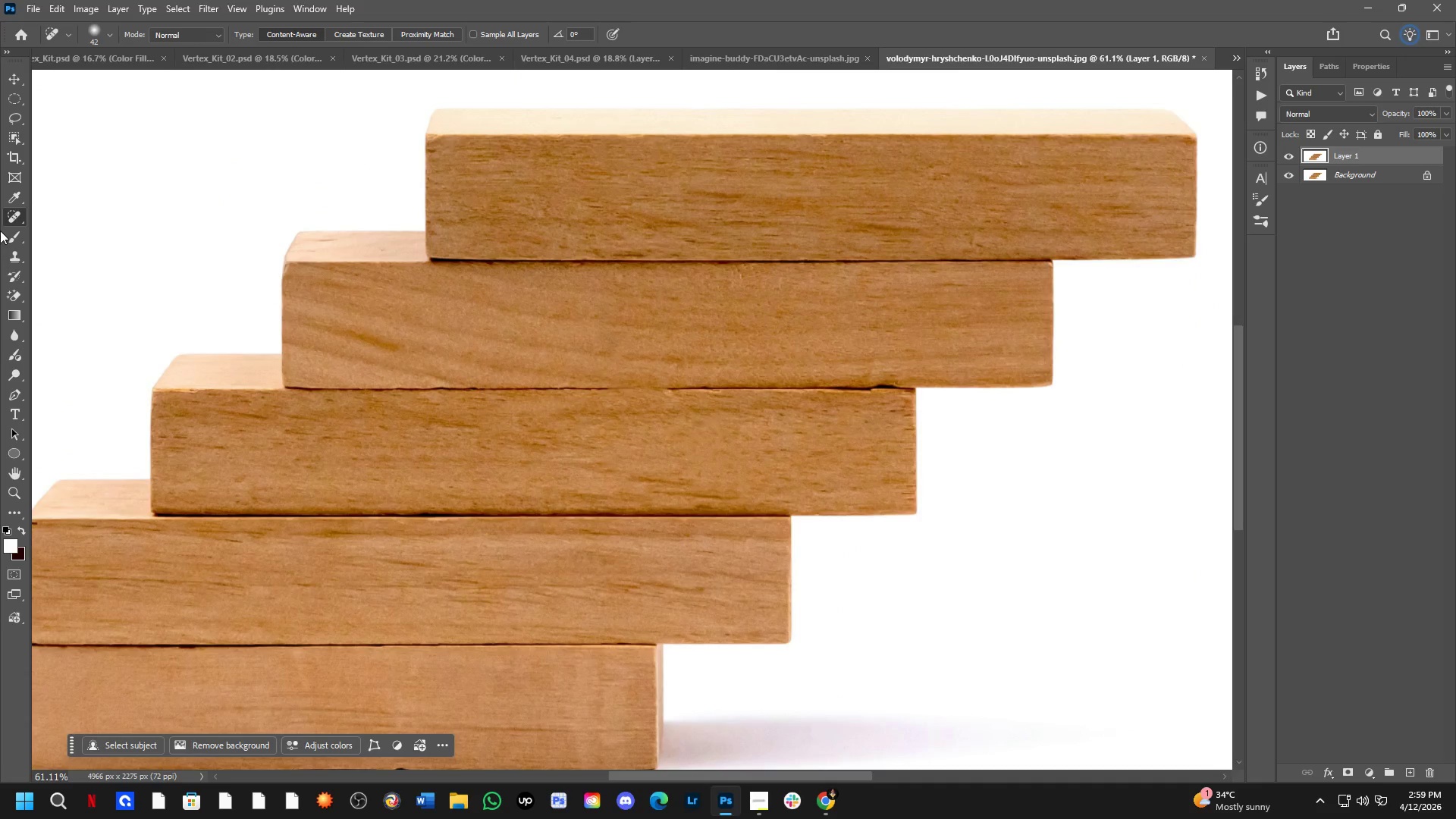 
key(Control+Z)
 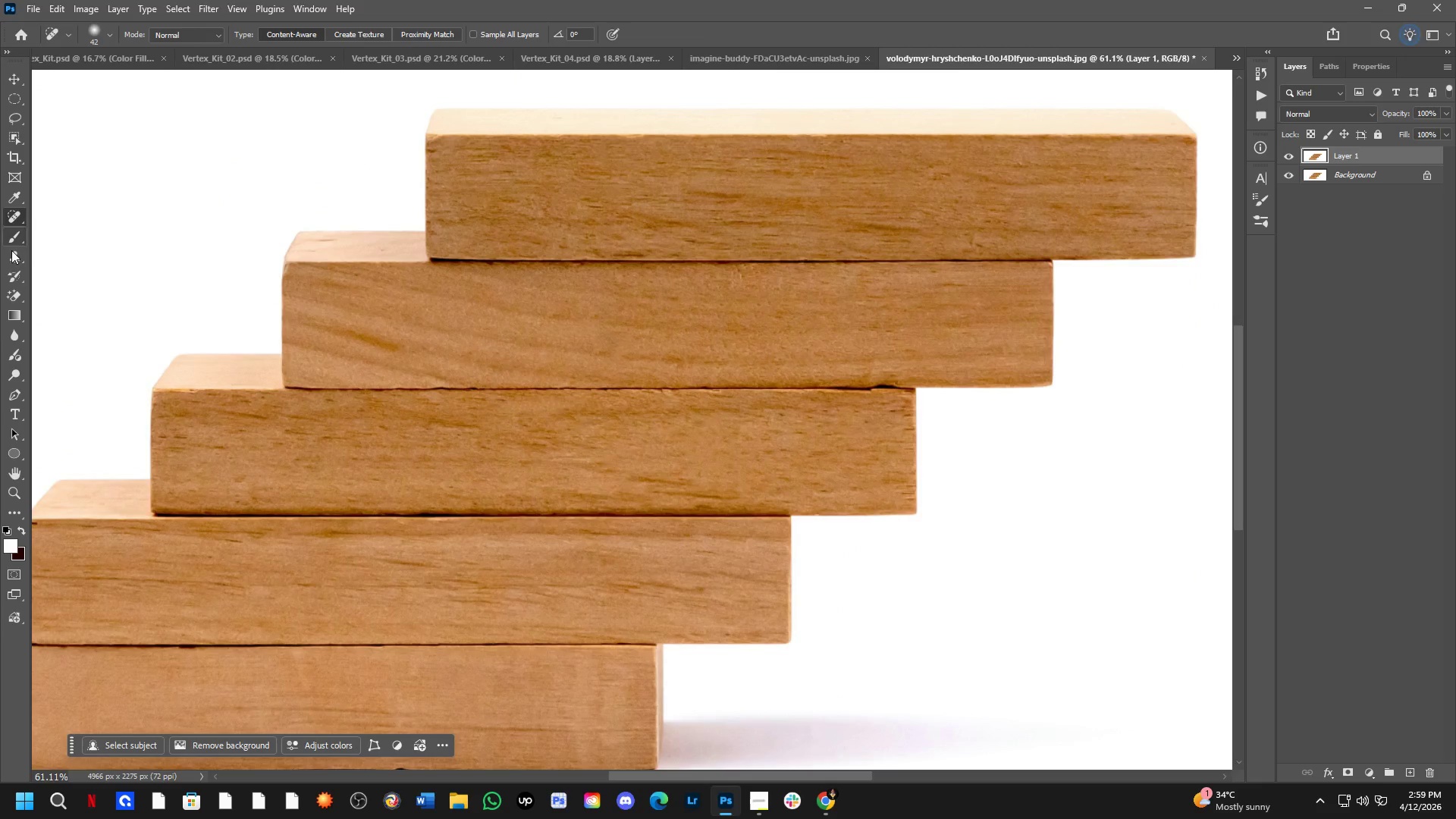 
left_click([14, 259])
 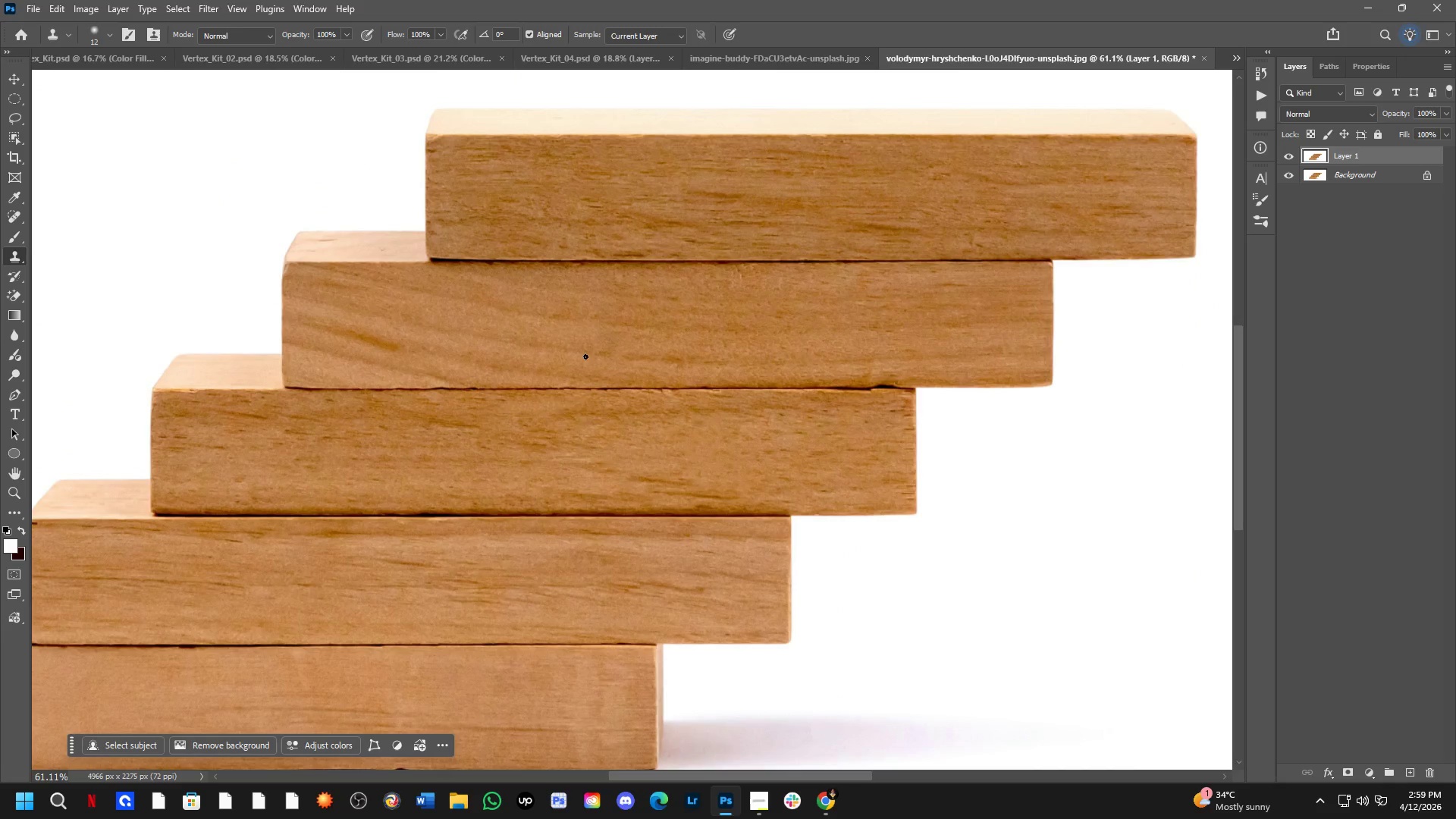 
key(Alt+AltLeft)
 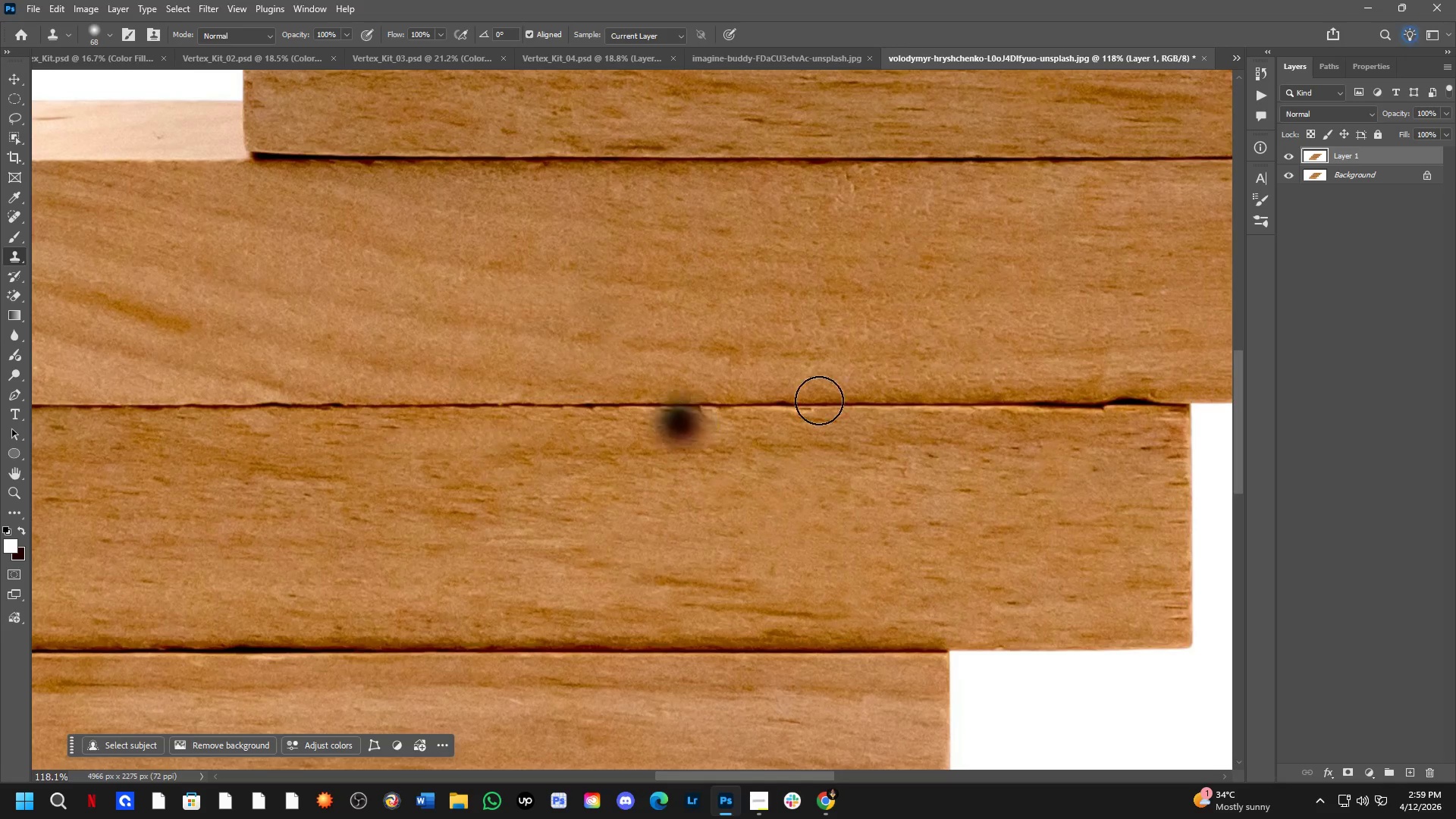 
scroll: coordinate [656, 409], scroll_direction: up, amount: 7.0
 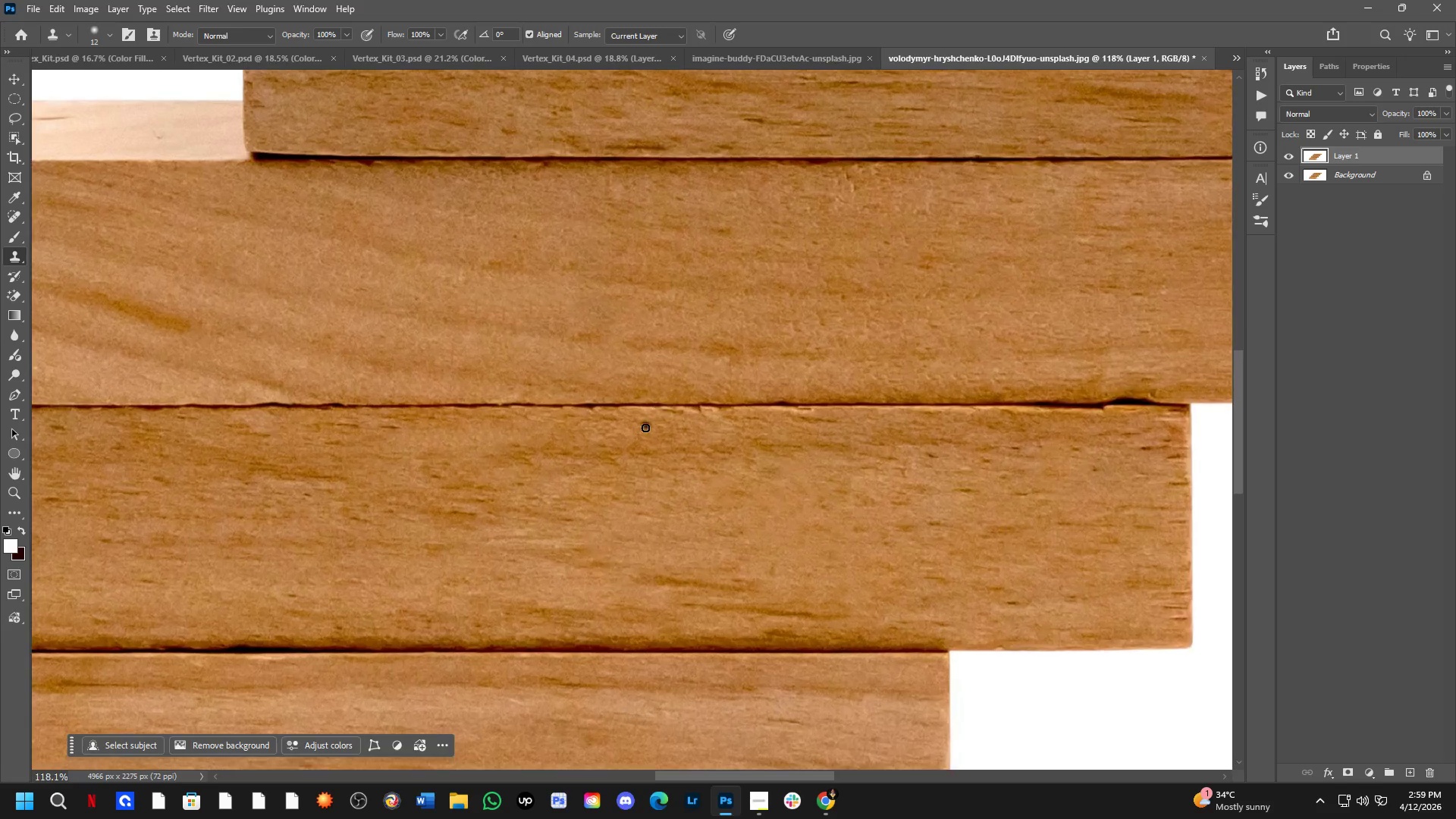 
hold_key(key=AltLeft, duration=0.45)
 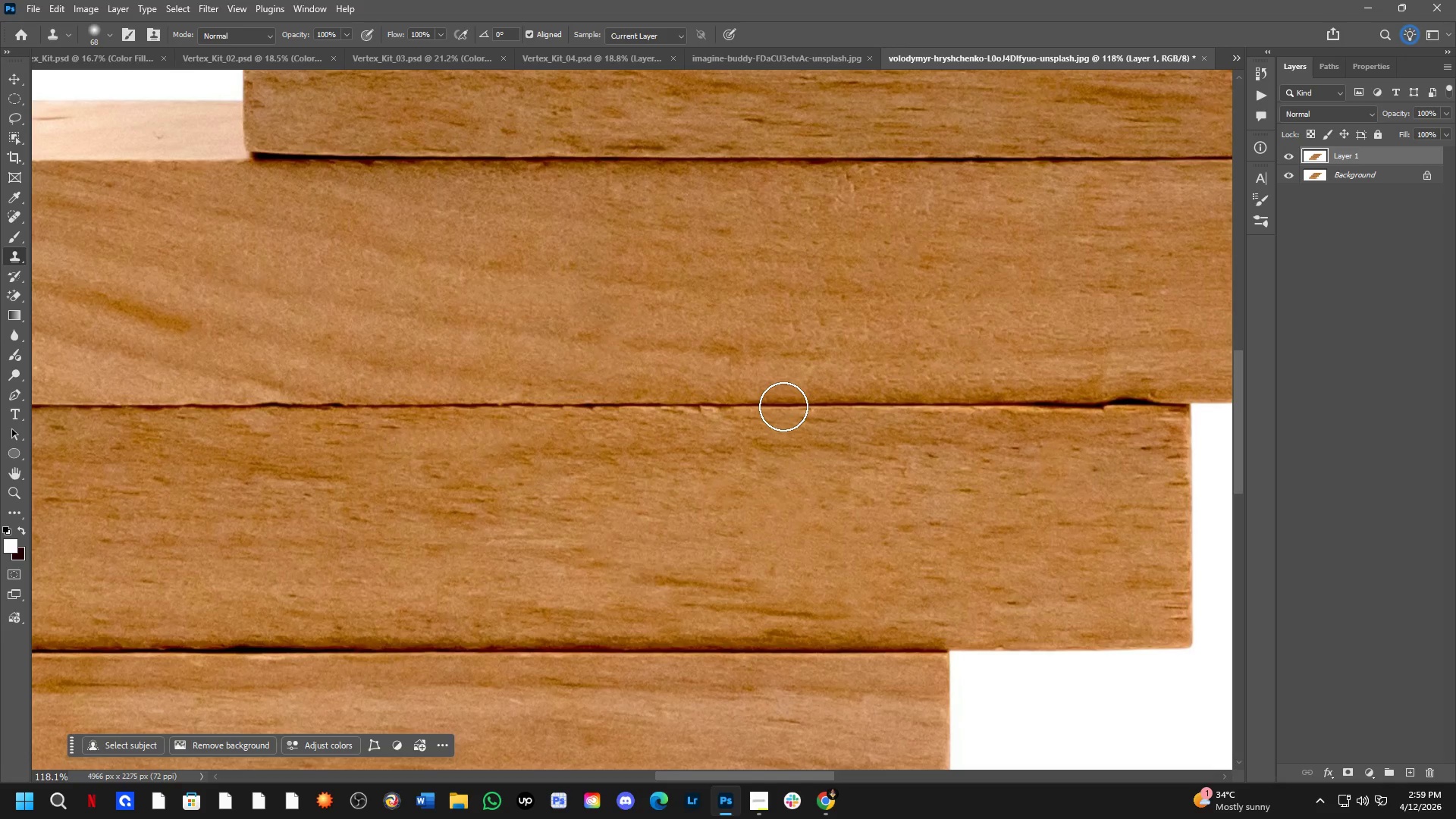 
left_click([781, 405])
 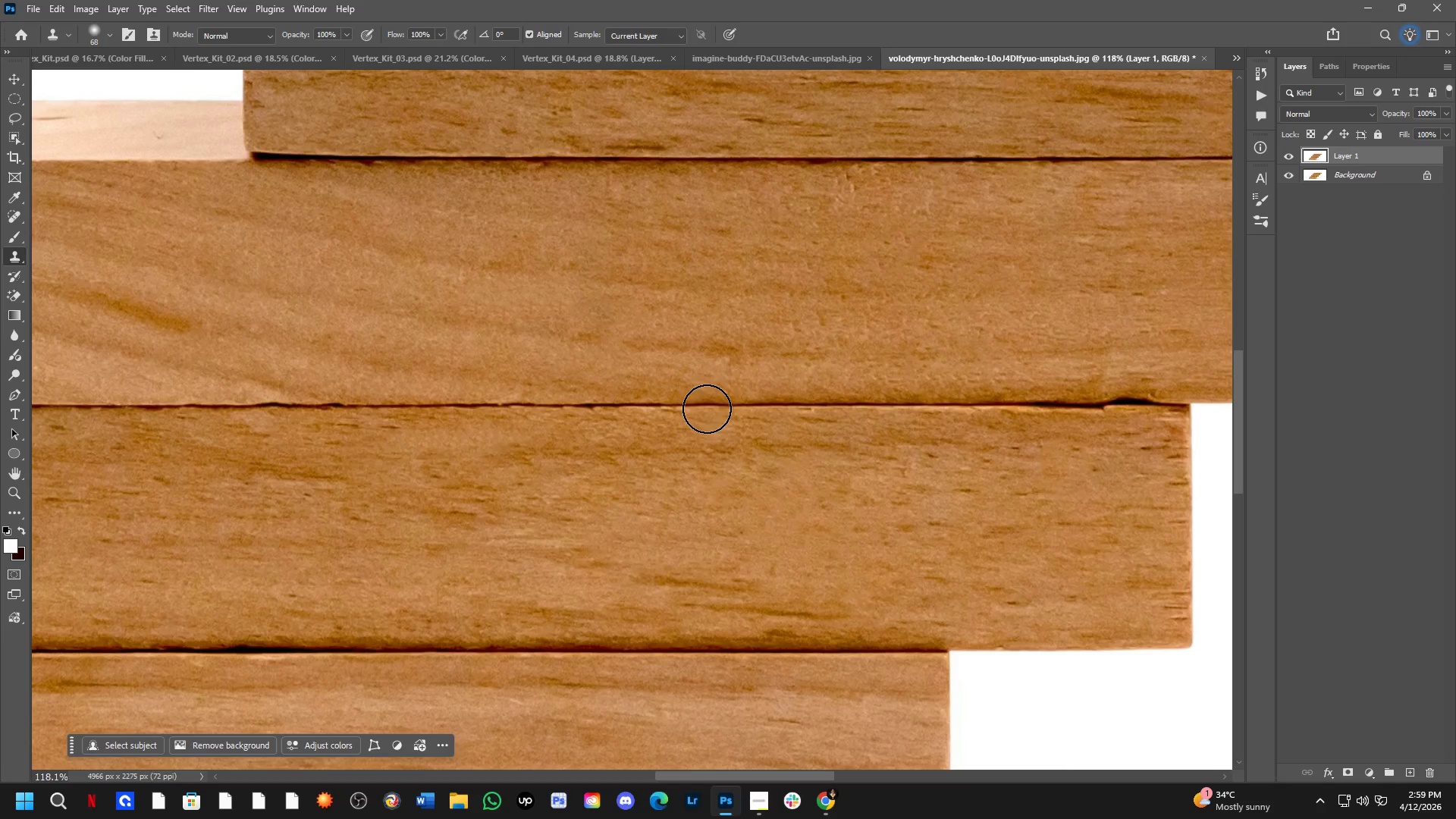 
hold_key(key=ShiftLeft, duration=0.31)
 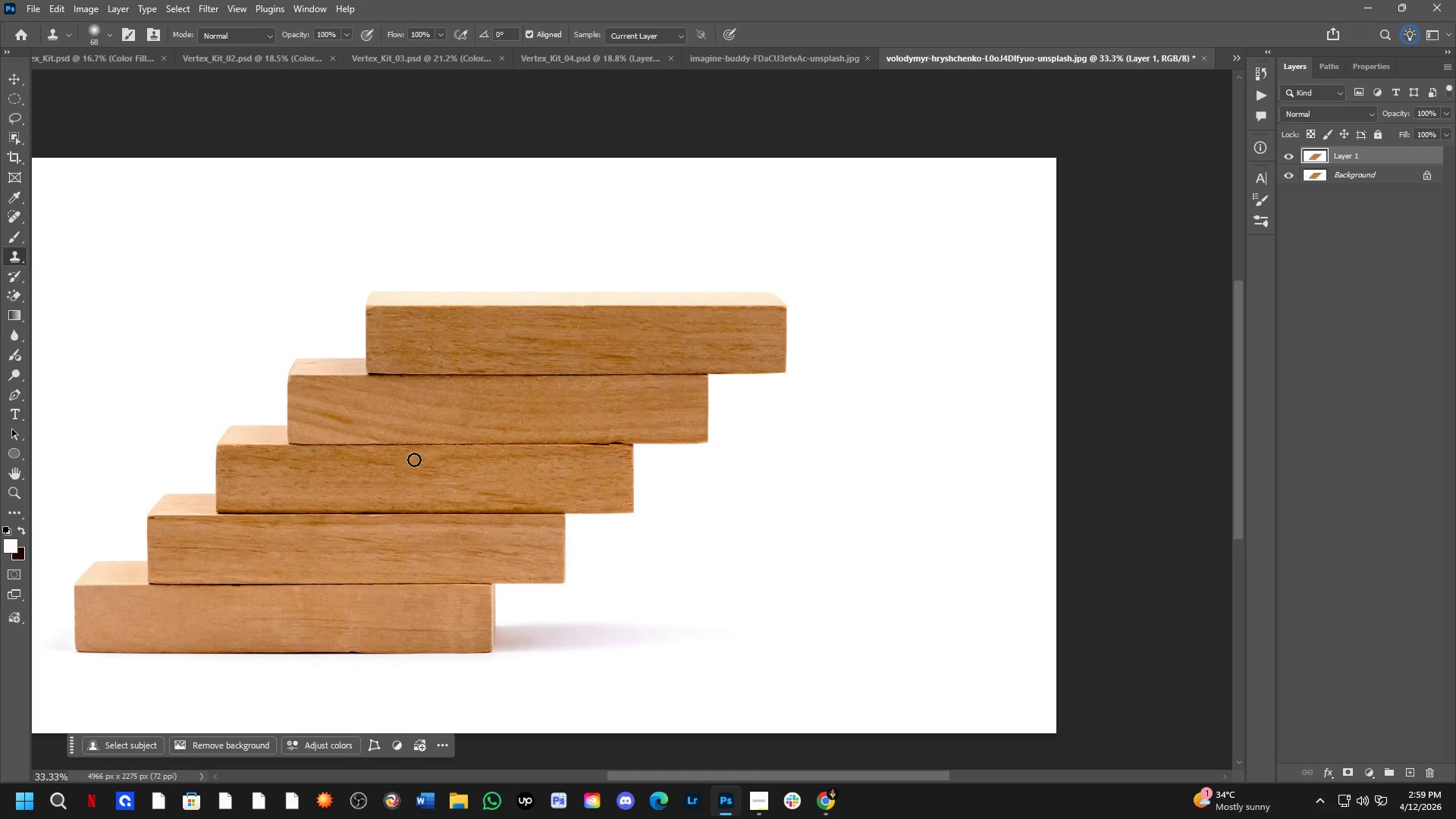 
key(Shift+ShiftLeft)
 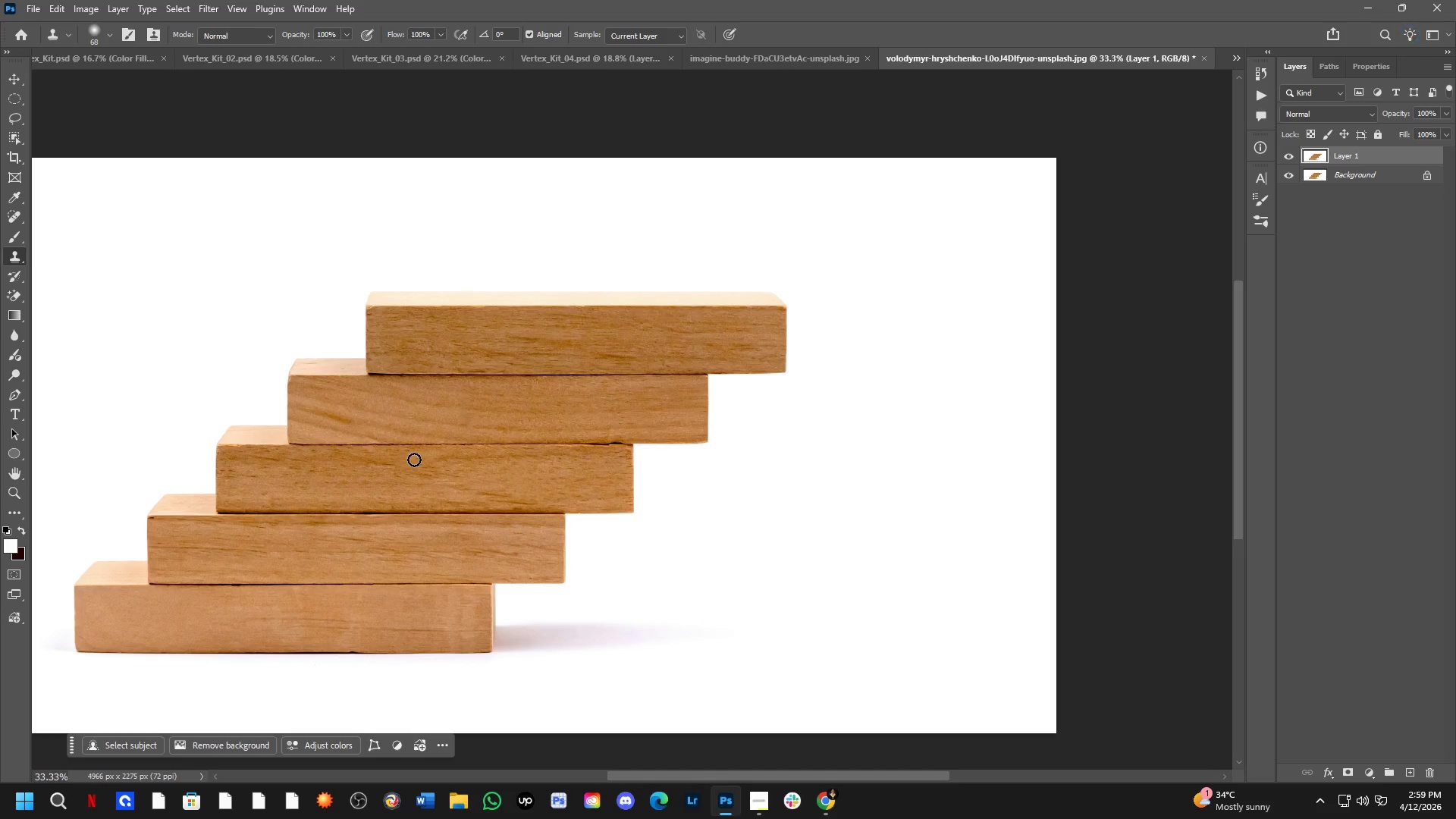 
key(Shift+ShiftLeft)
 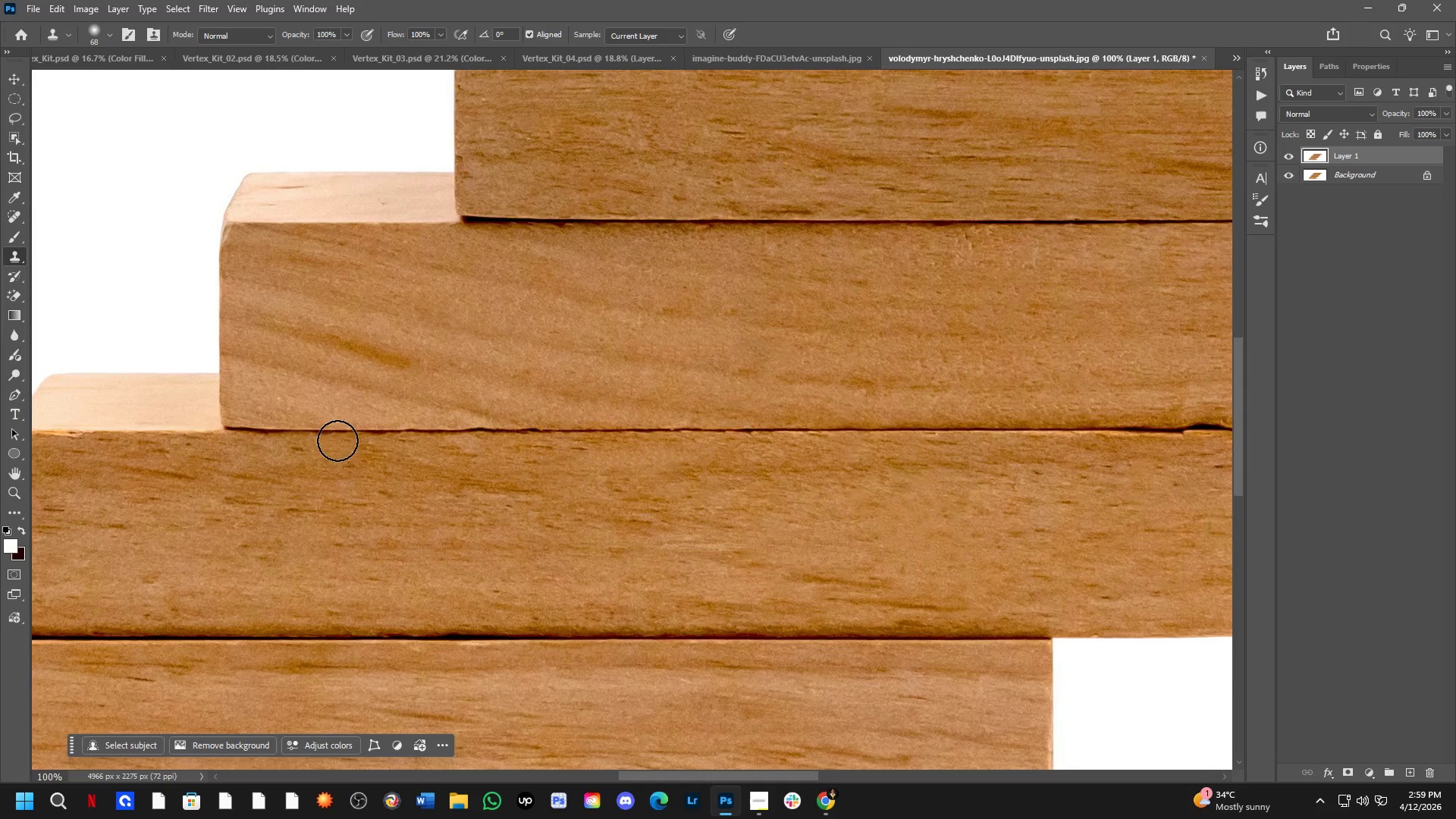 
key(Alt+AltLeft)
 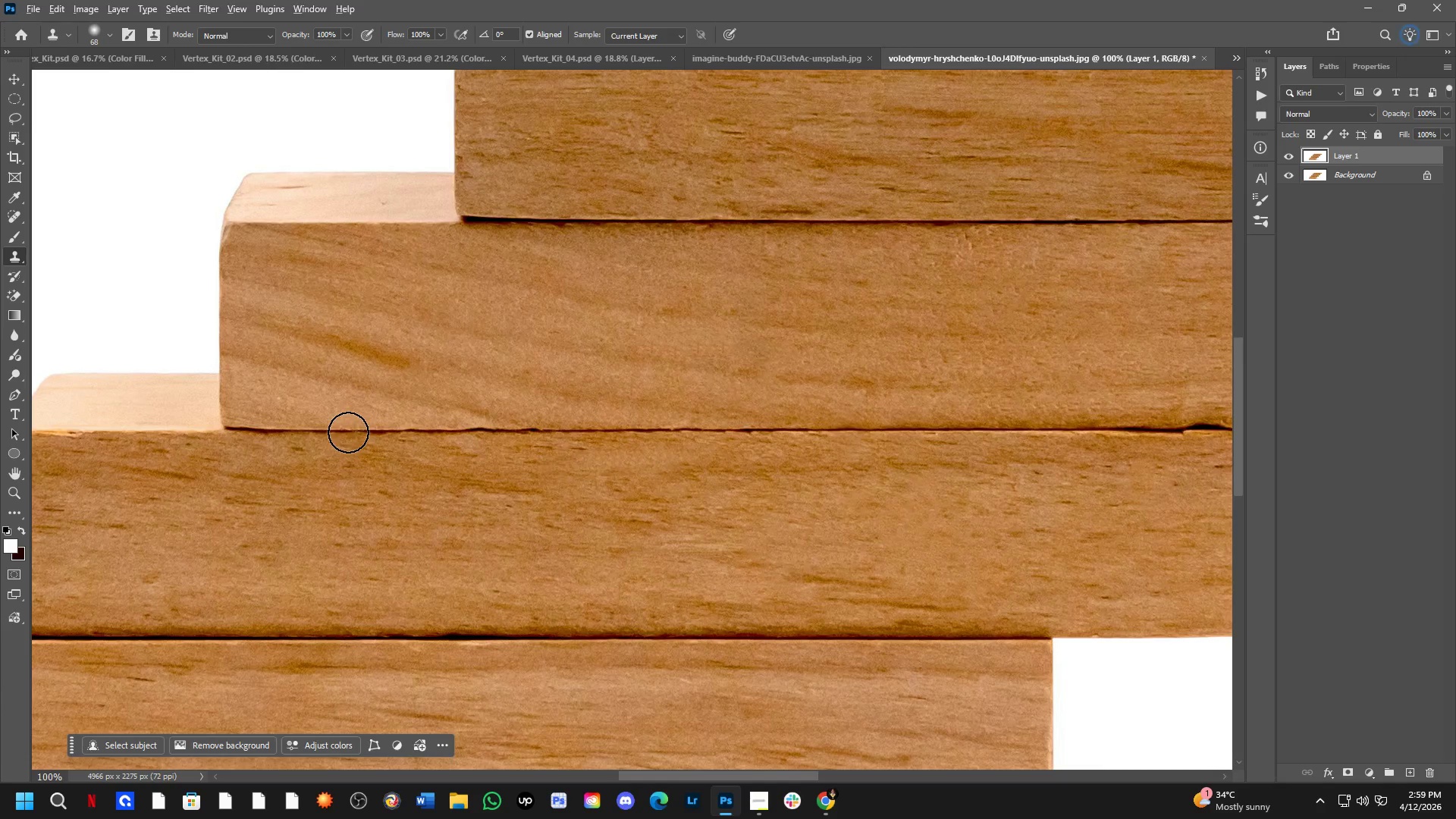 
left_click([348, 432])
 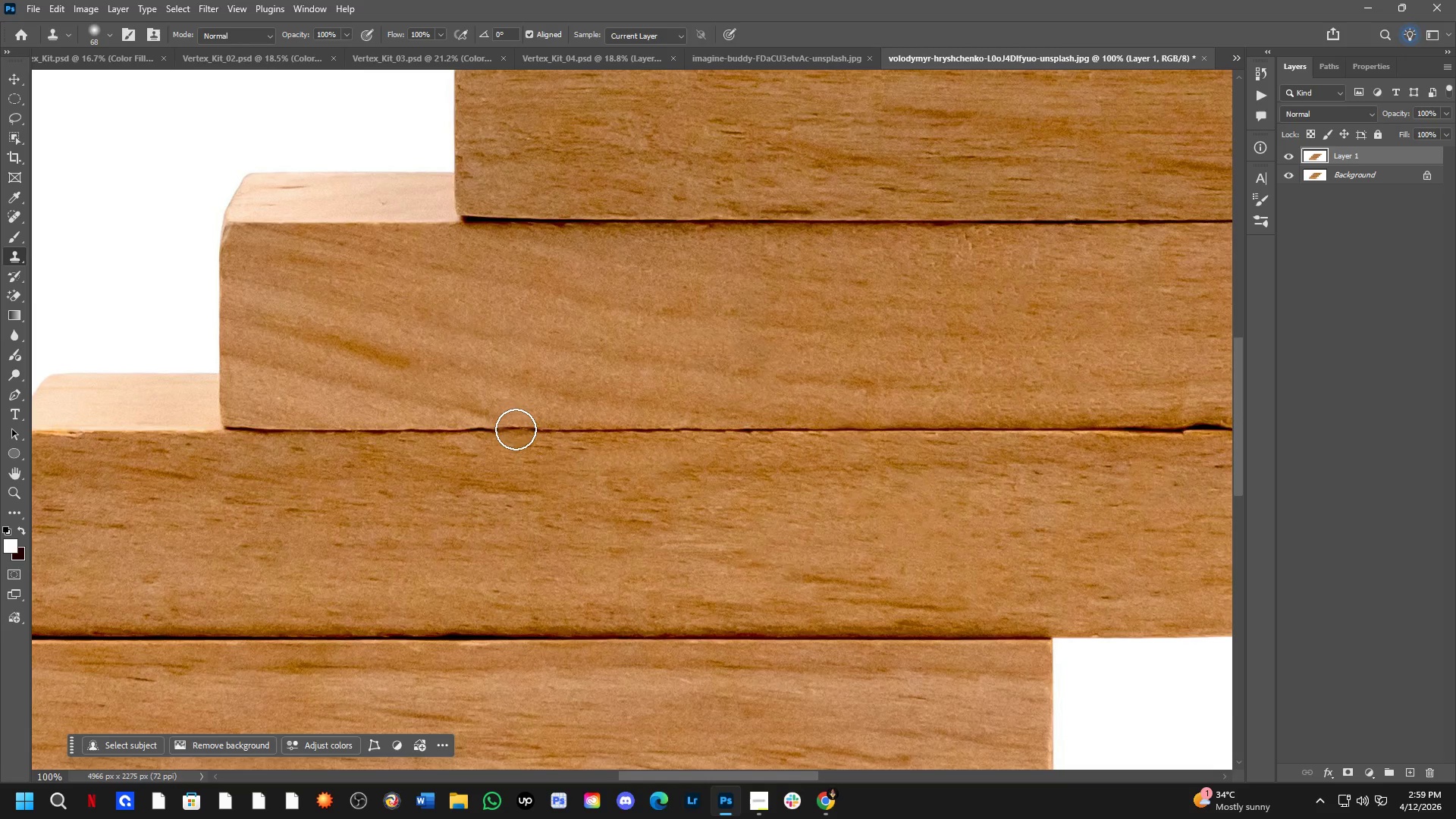 
scroll: coordinate [319, 450], scroll_direction: down, amount: 1.0
 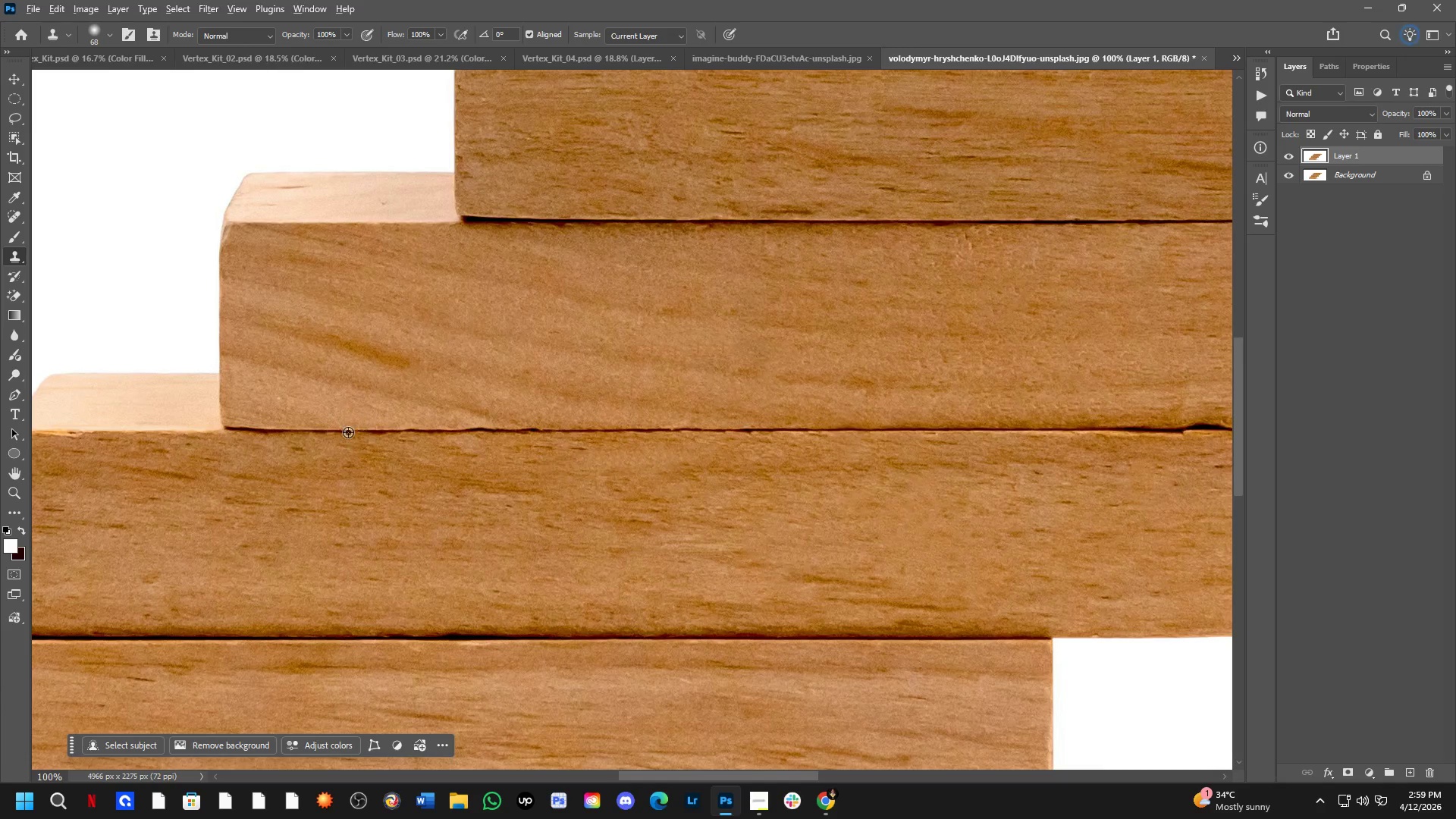 
left_click([522, 431])
 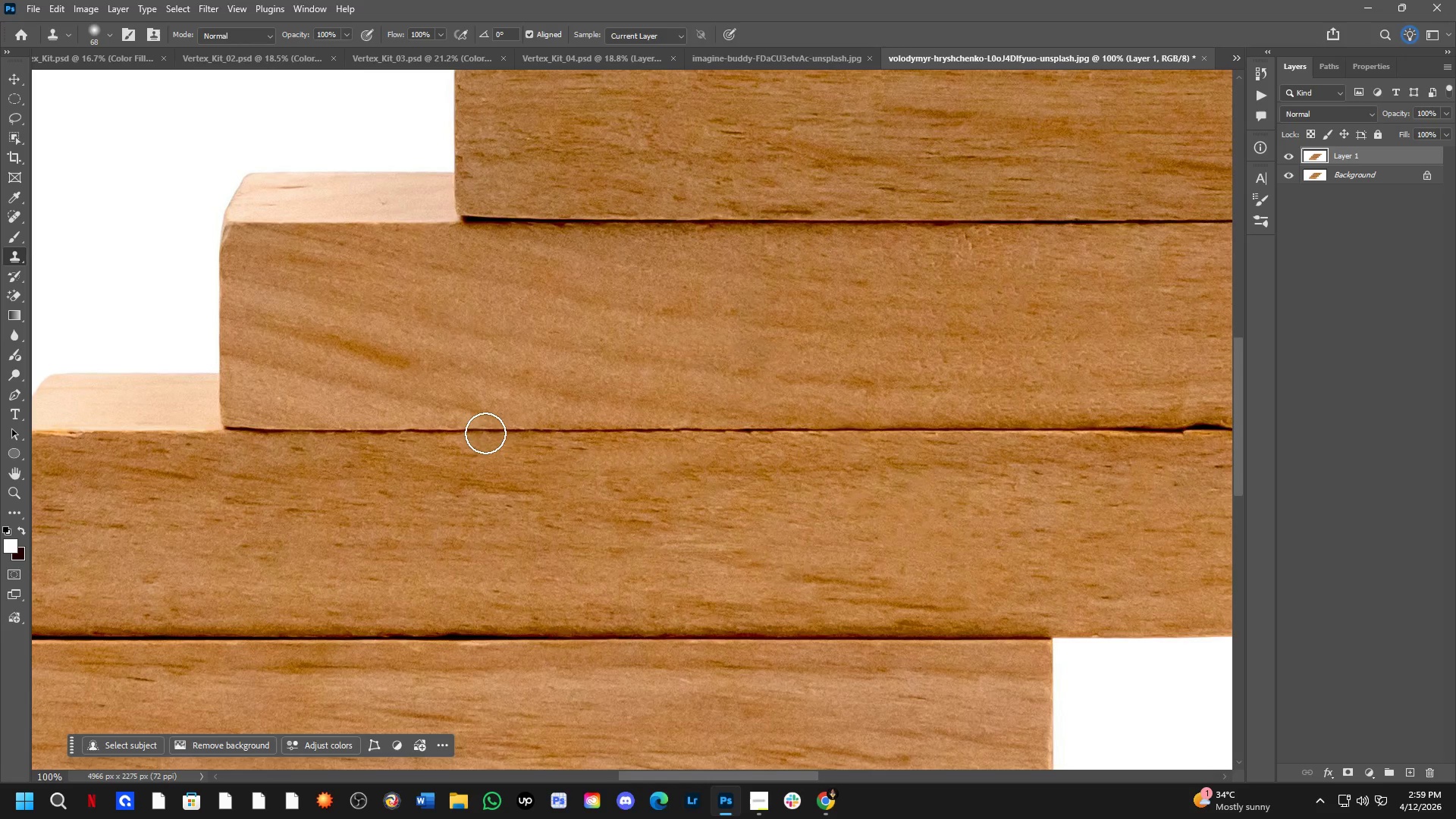 
left_click([471, 432])
 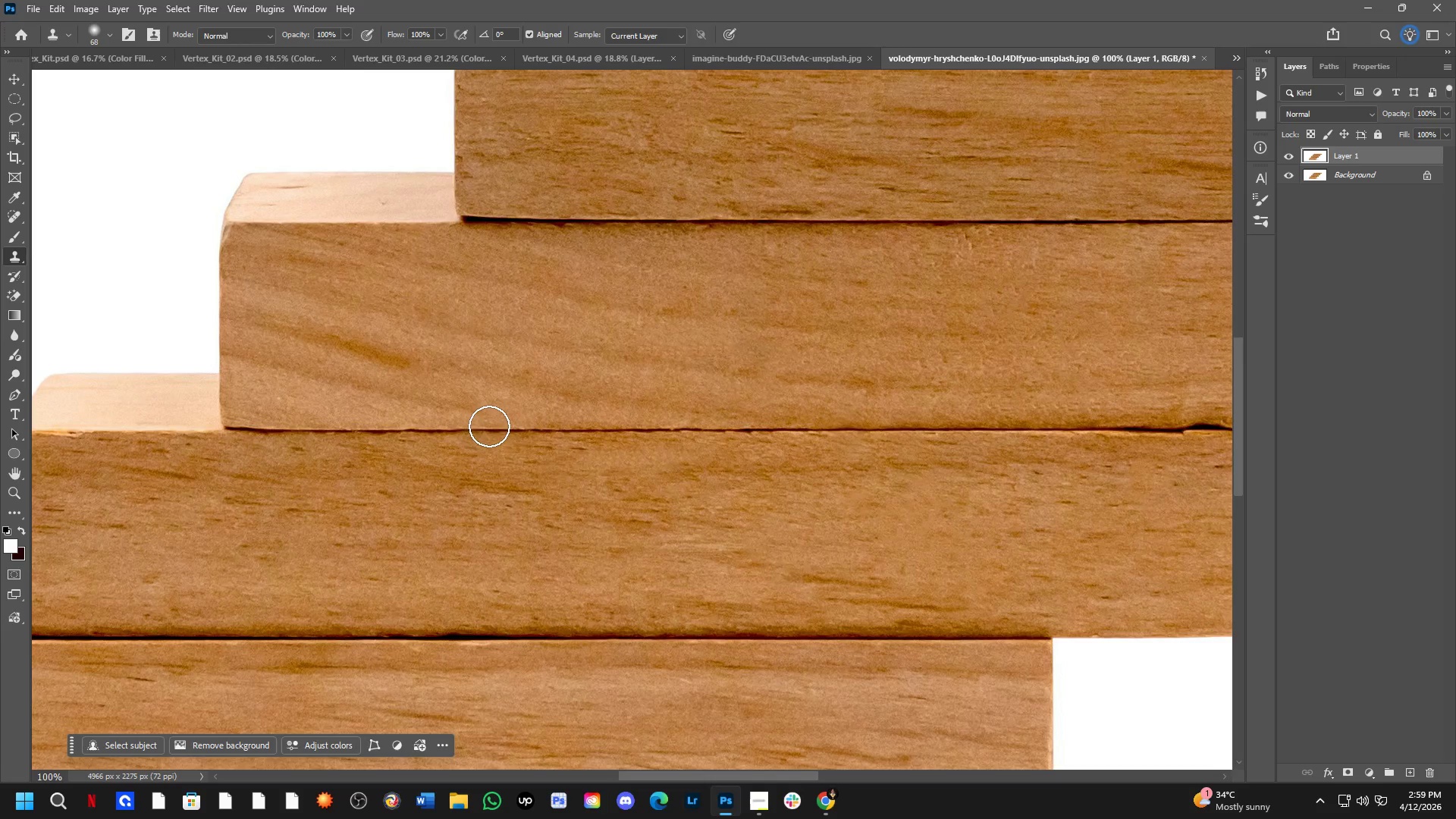 
left_click([487, 426])
 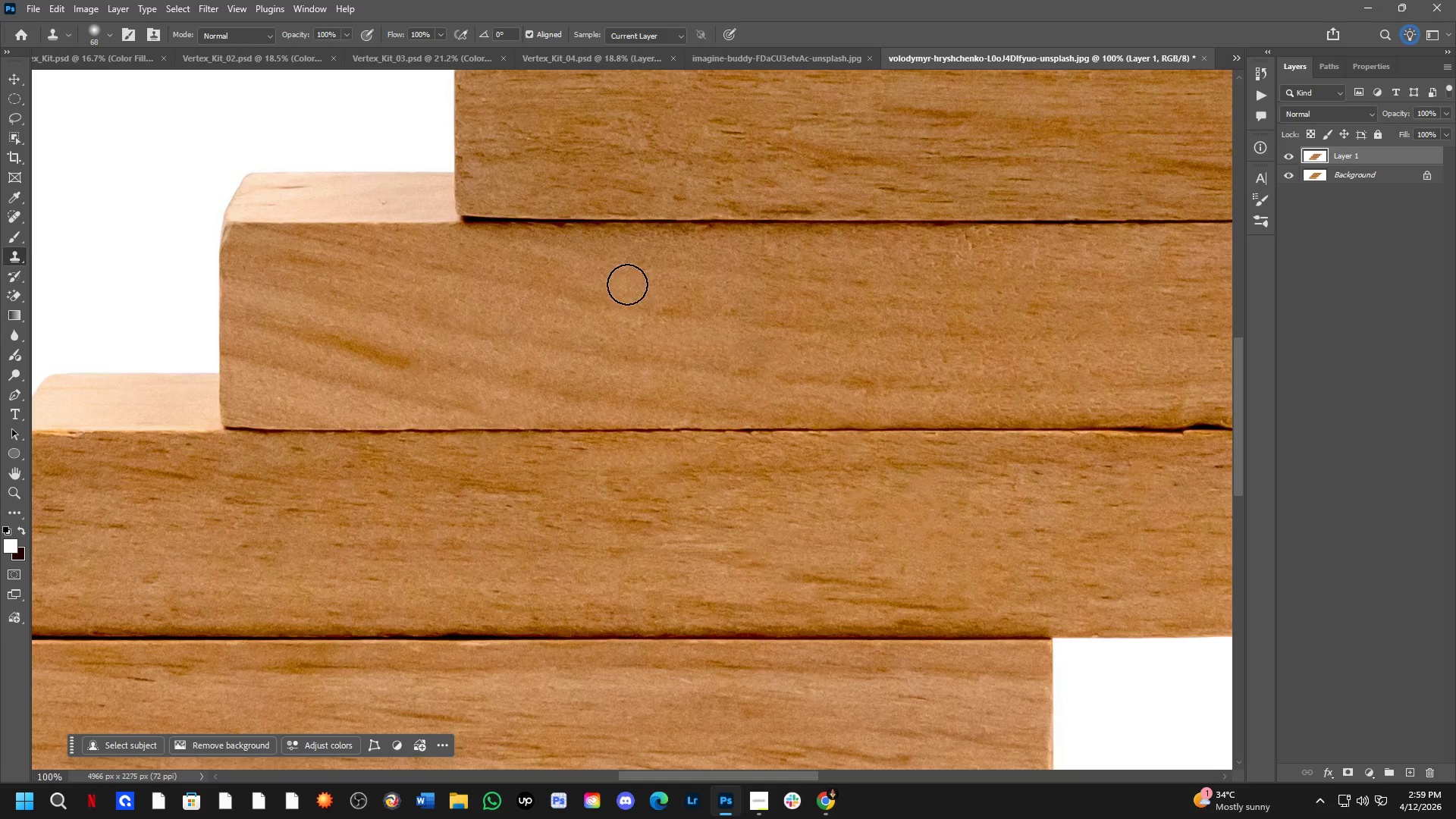 
key(Shift+ShiftLeft)
 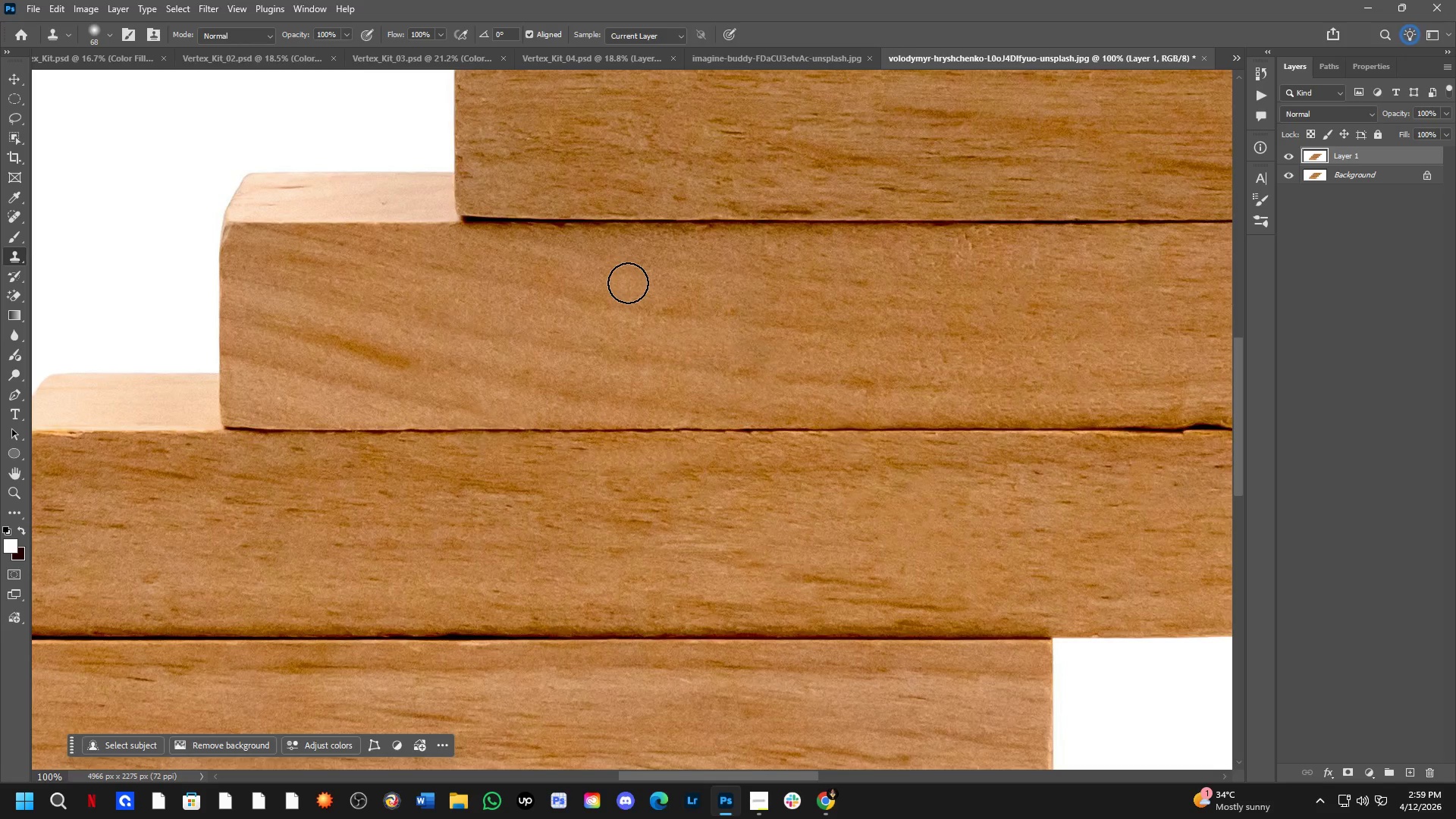 
hold_key(key=Space, duration=1.5)
 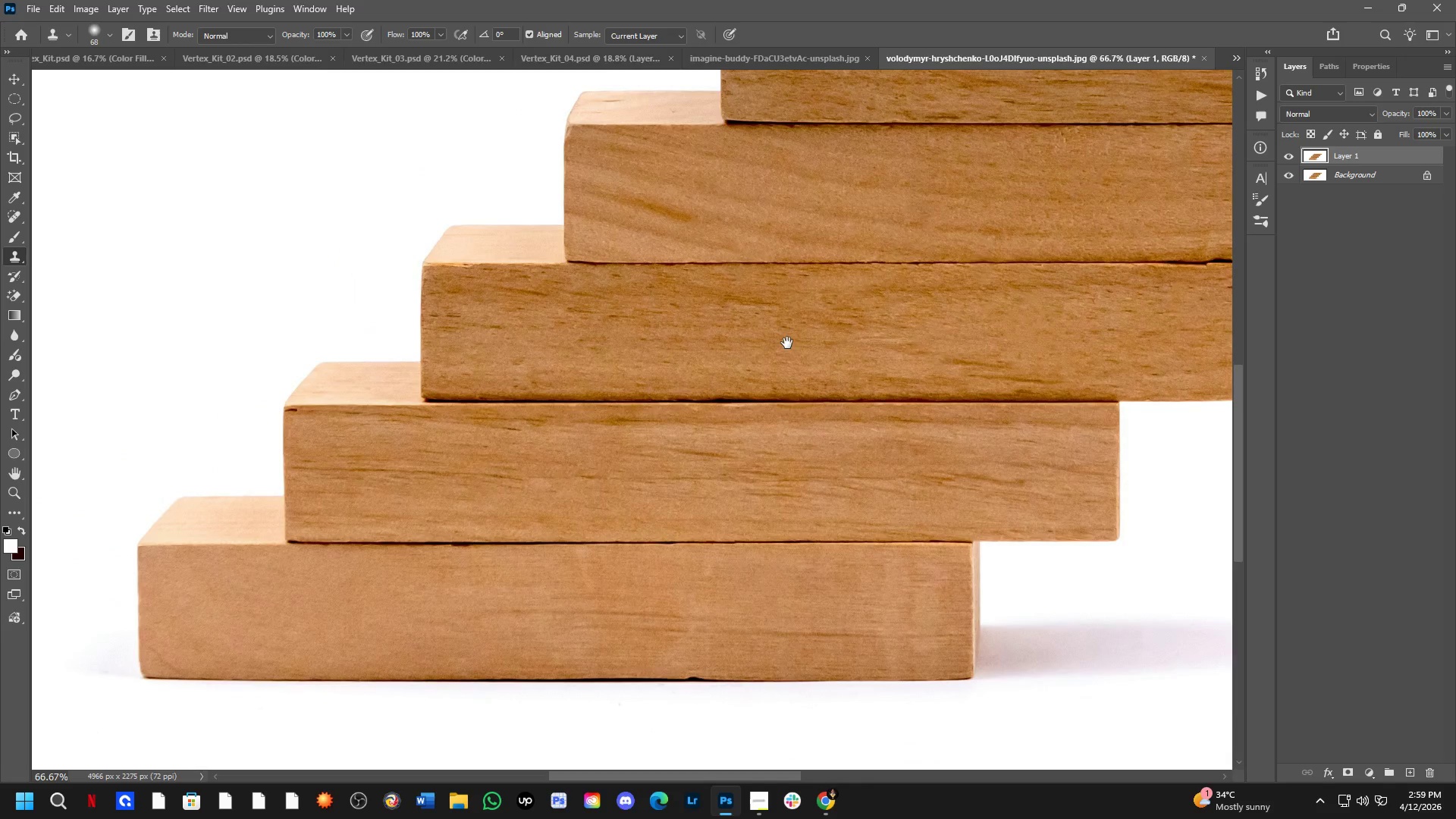 
left_click_drag(start_coordinate=[579, 461], to_coordinate=[787, 343])
 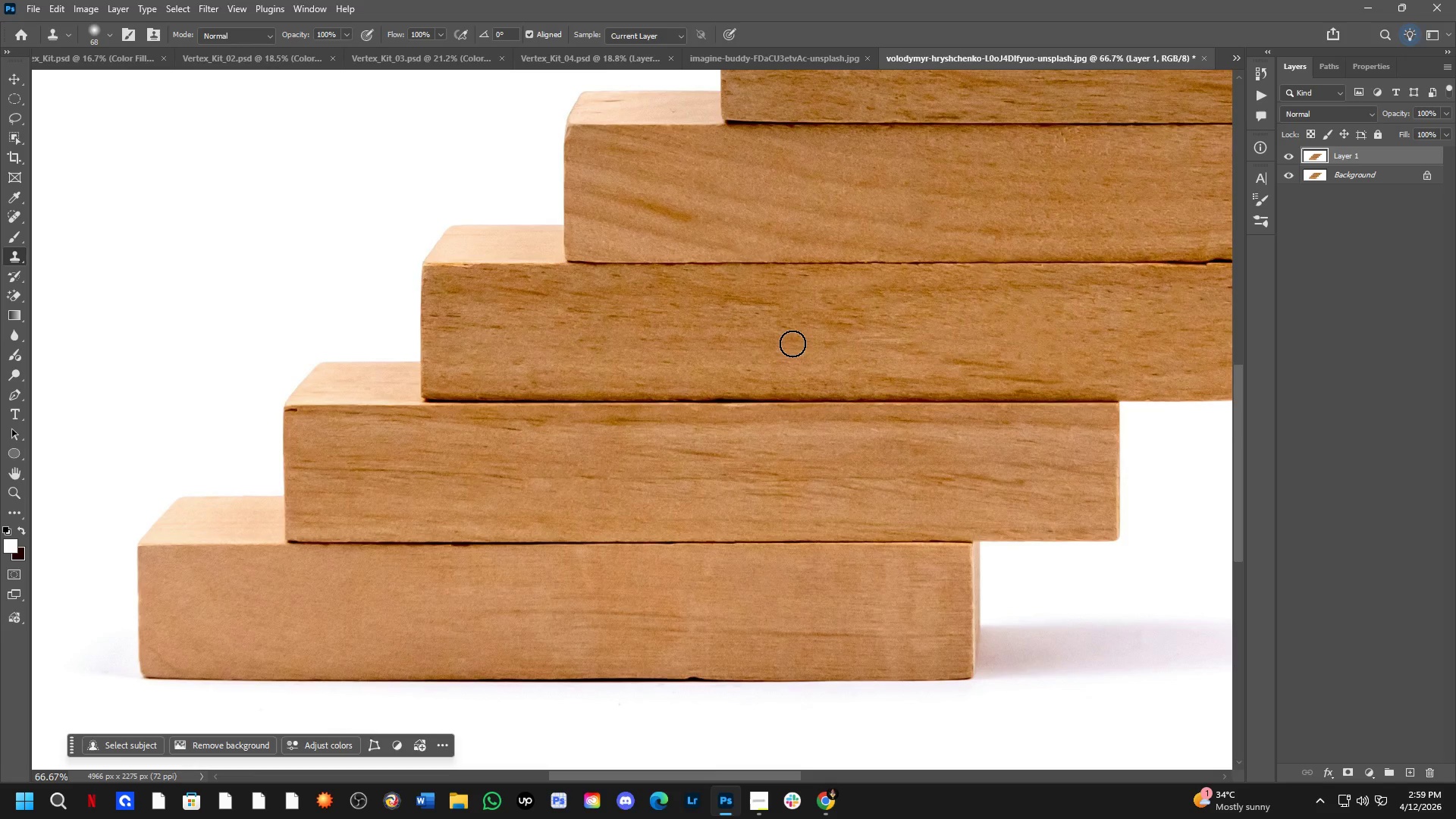 
scroll: coordinate [628, 283], scroll_direction: down, amount: 1.0
 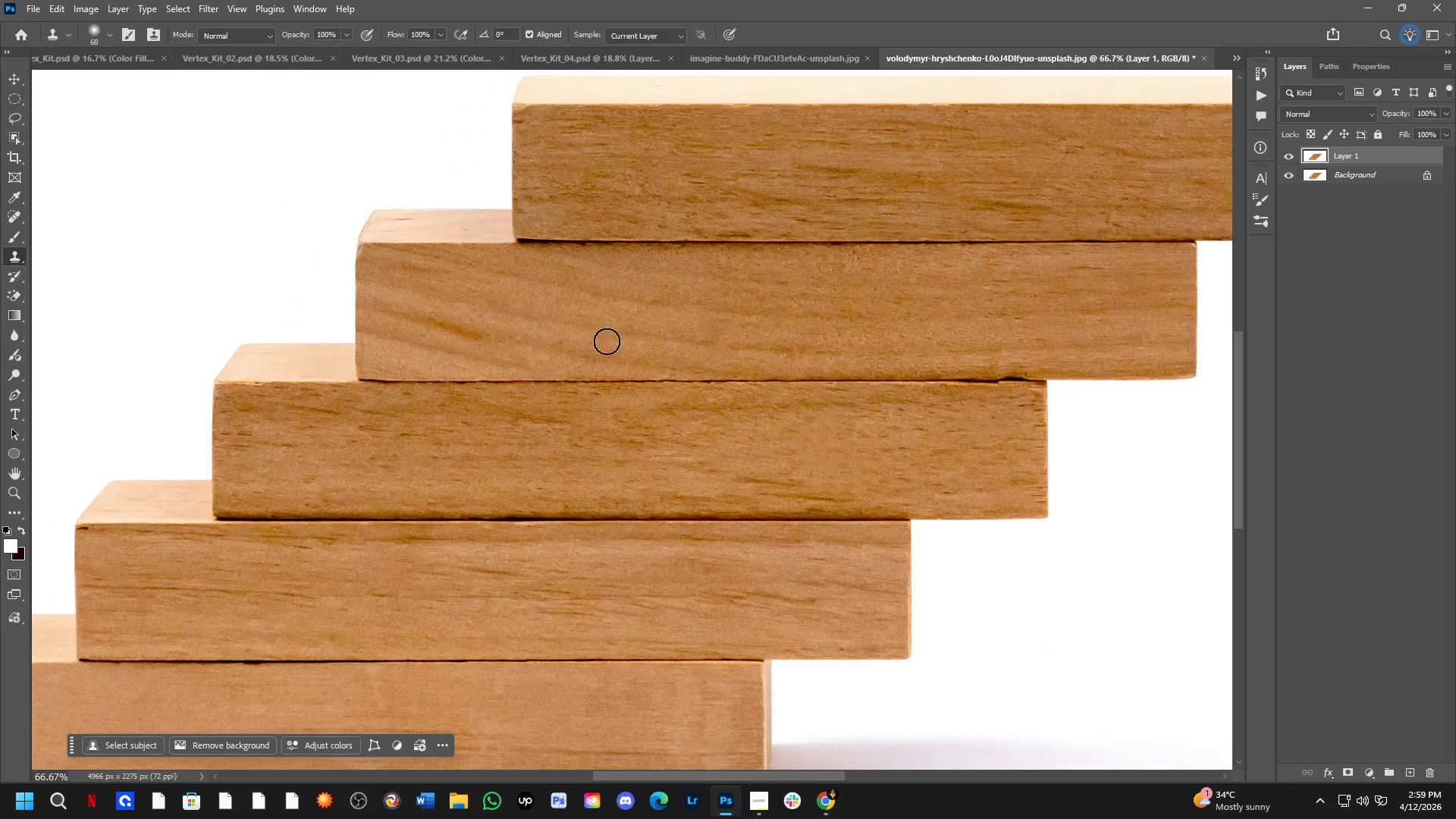 
key(P)
 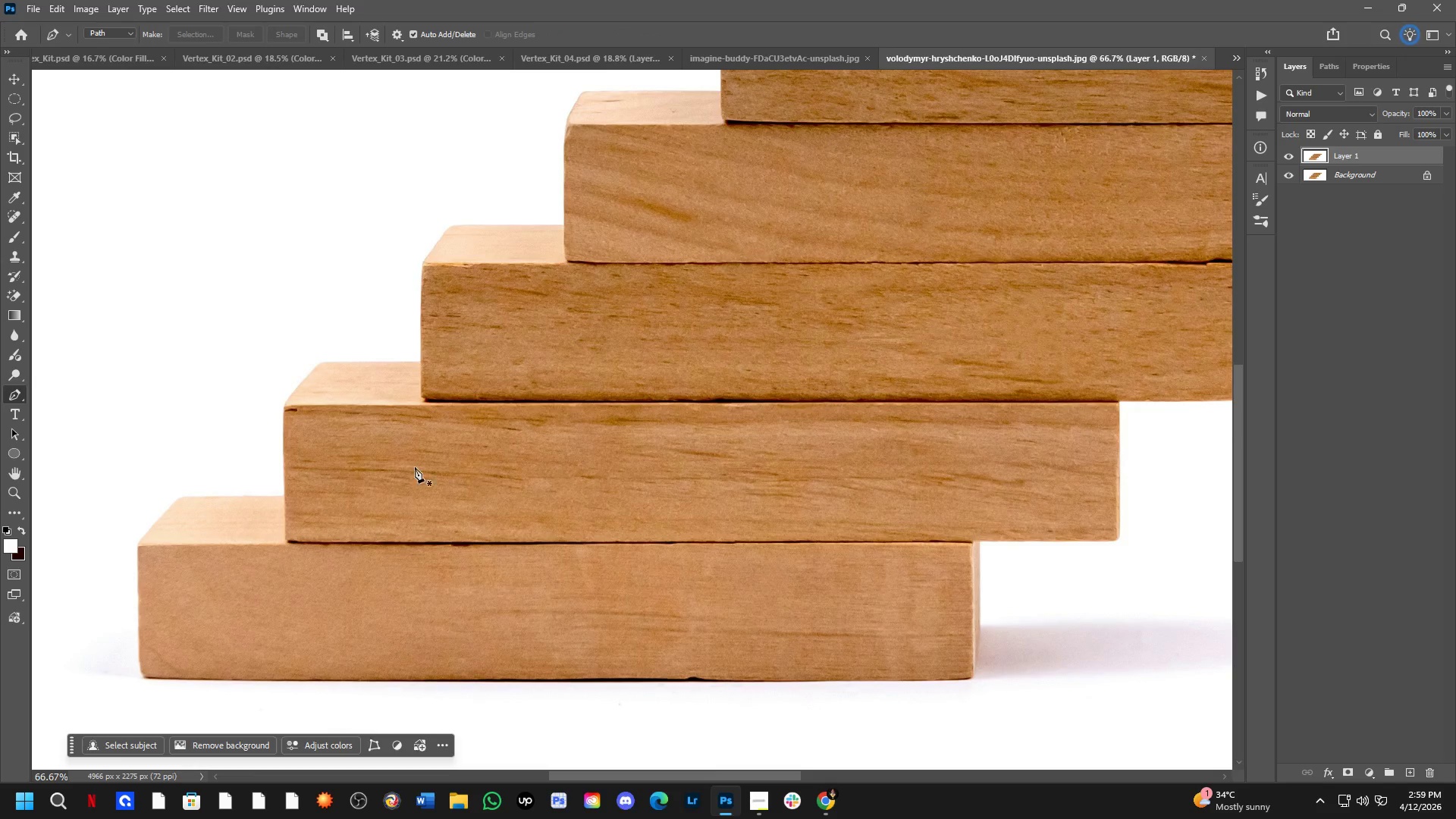 
scroll: coordinate [127, 422], scroll_direction: up, amount: 15.0
 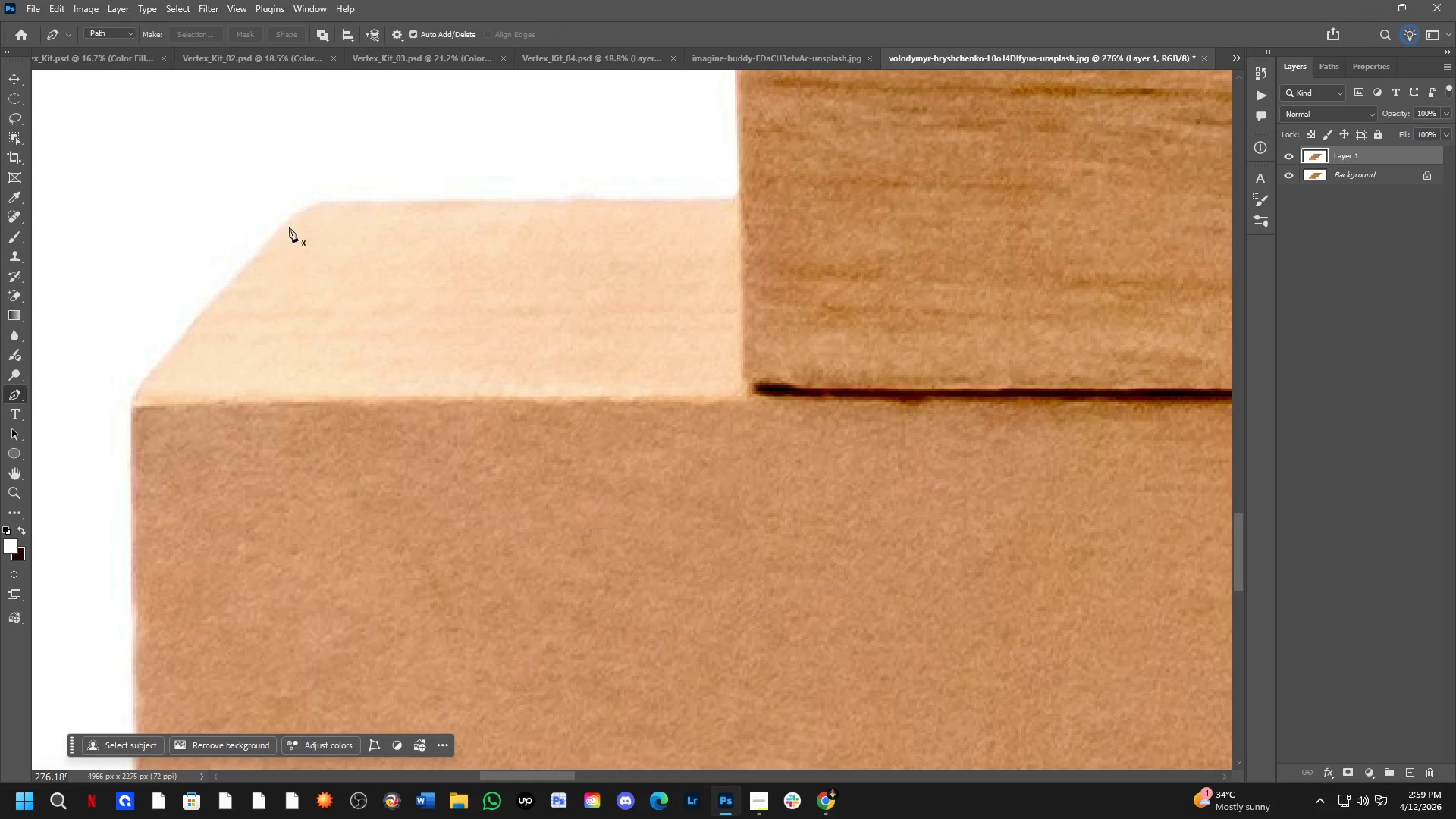 
hold_key(key=Space, duration=1.14)
 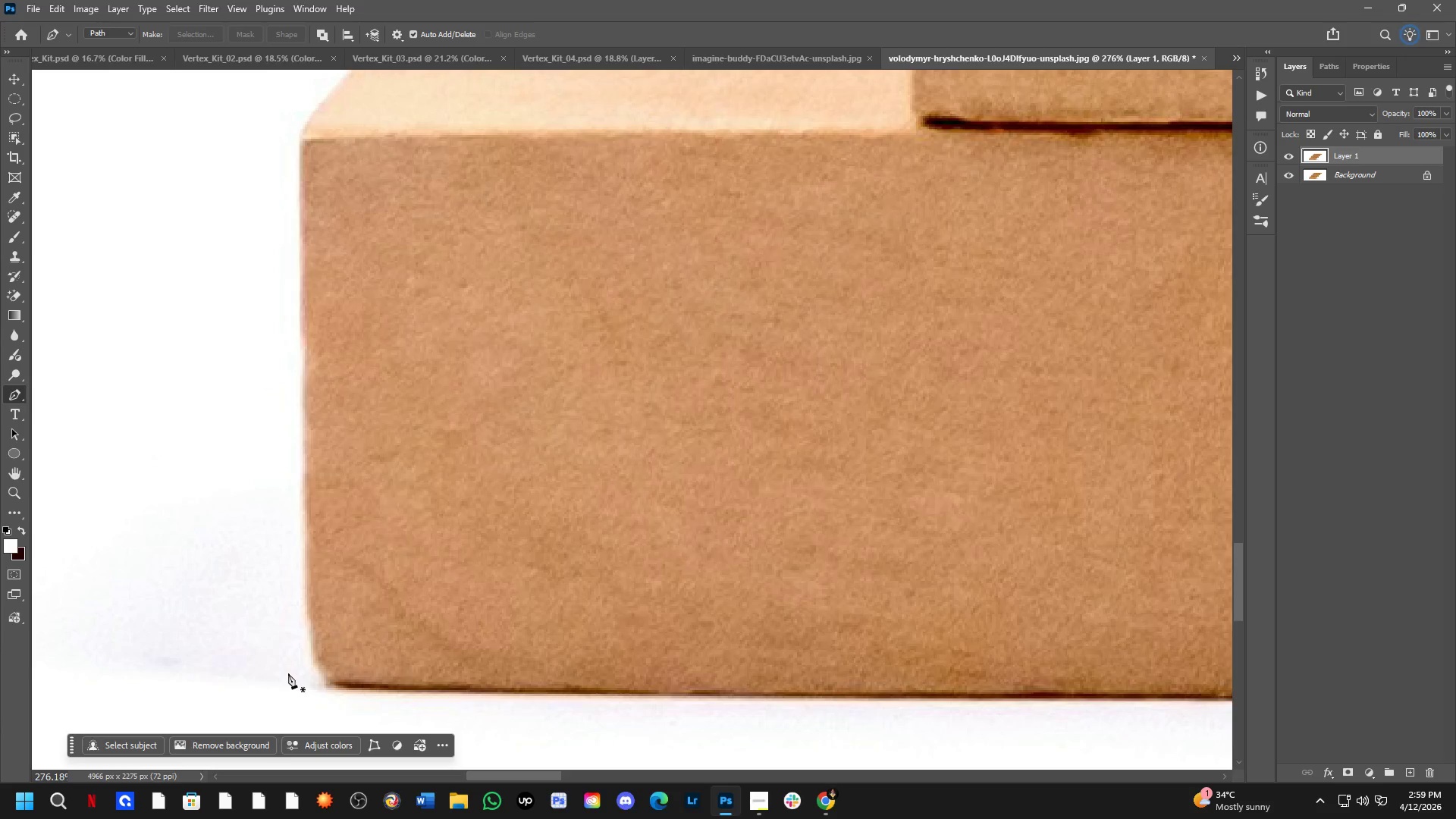 
left_click_drag(start_coordinate=[256, 492], to_coordinate=[425, 225])
 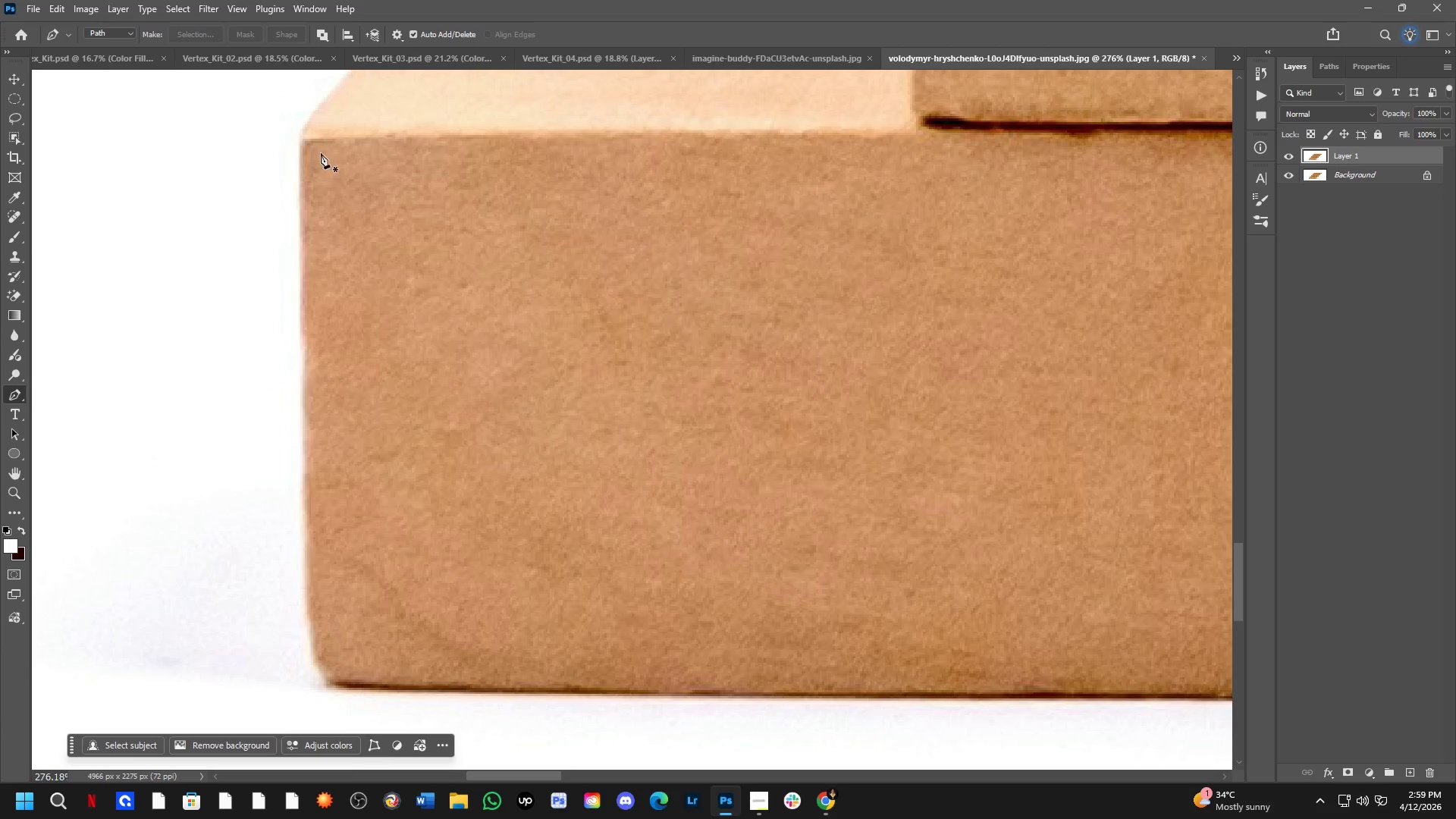 
left_click([303, 137])
 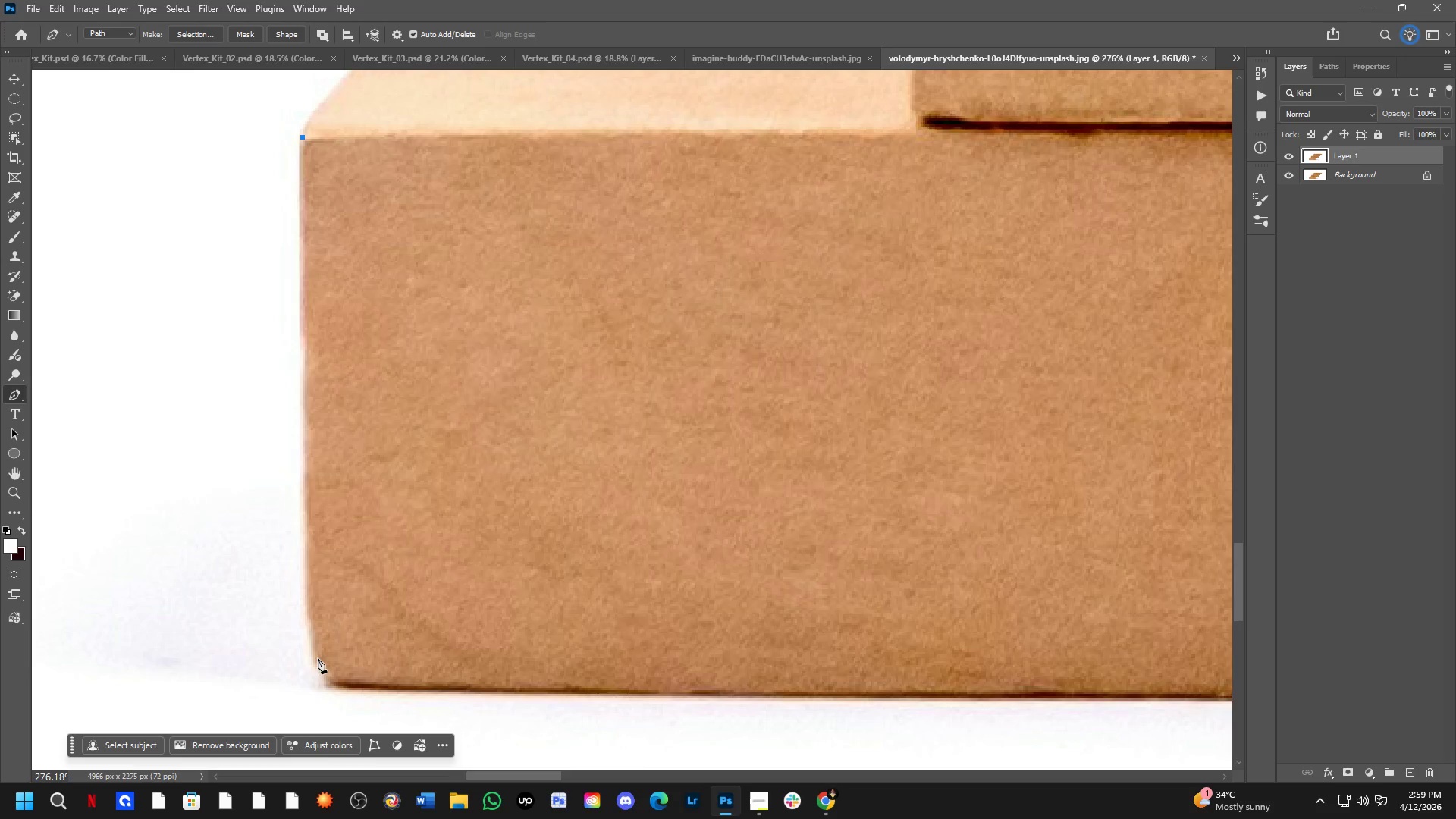 
left_click([318, 656])
 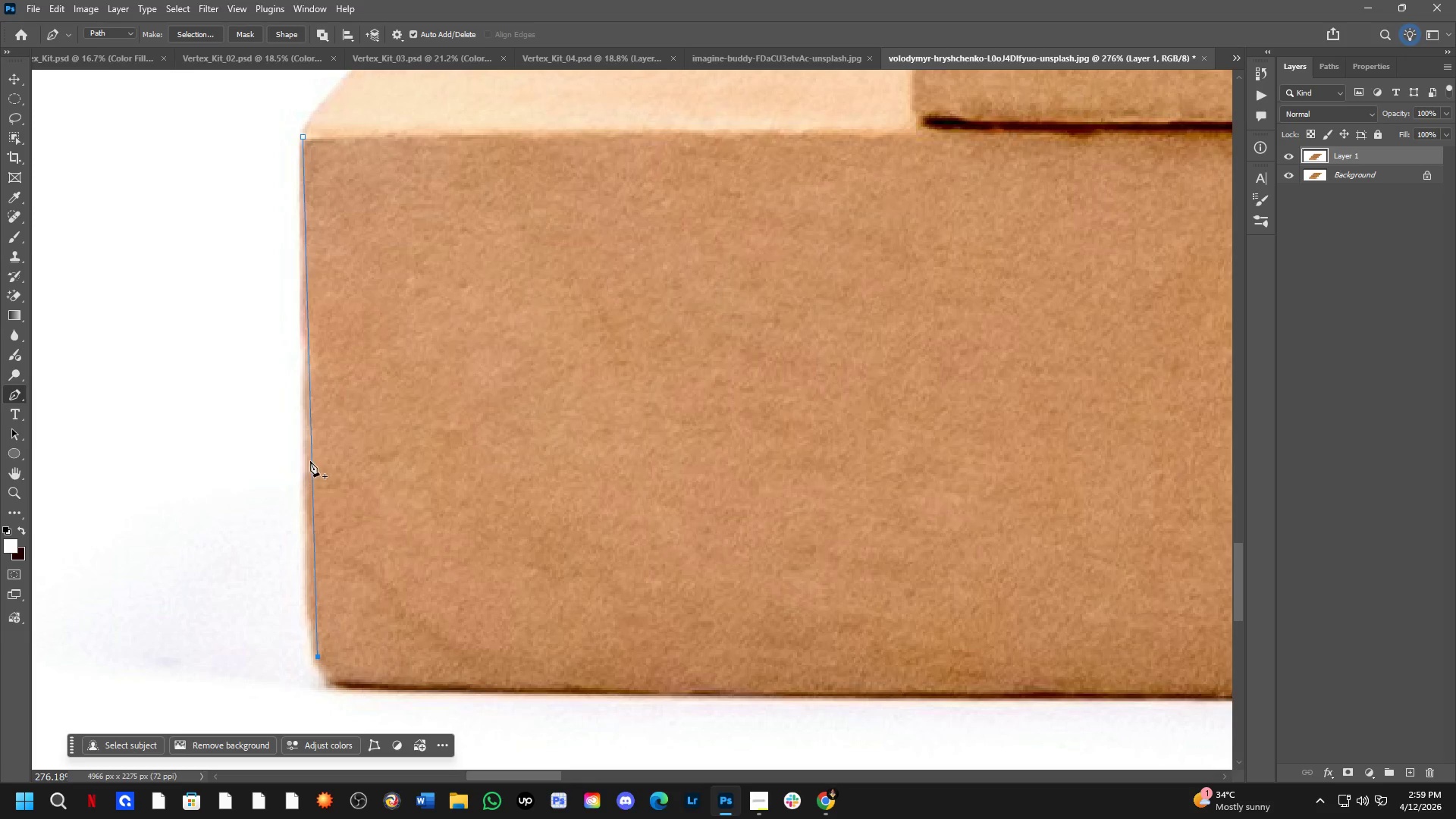 
key(Control+Z)
 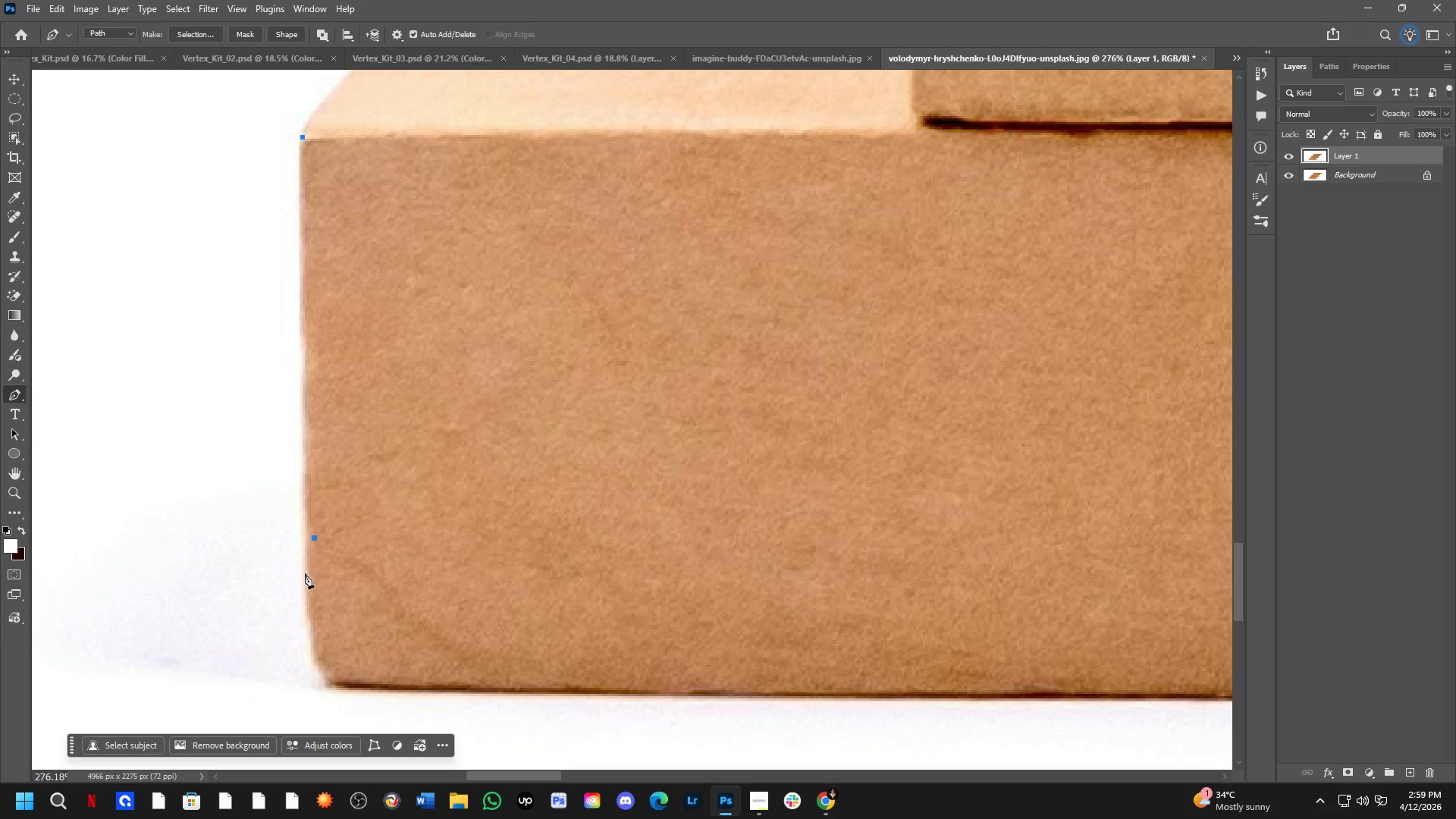 
left_click([305, 573])
 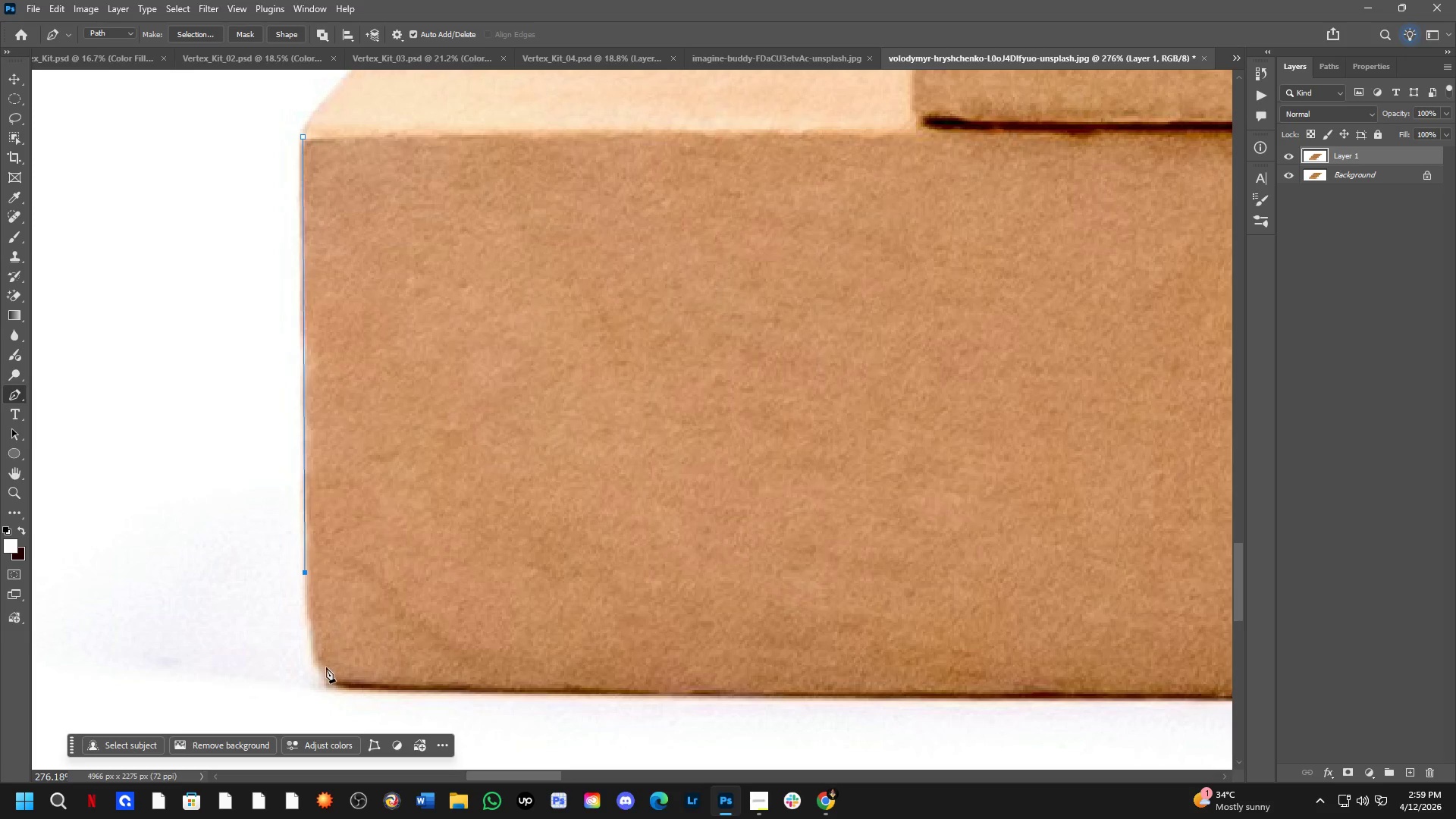 
left_click([321, 667])
 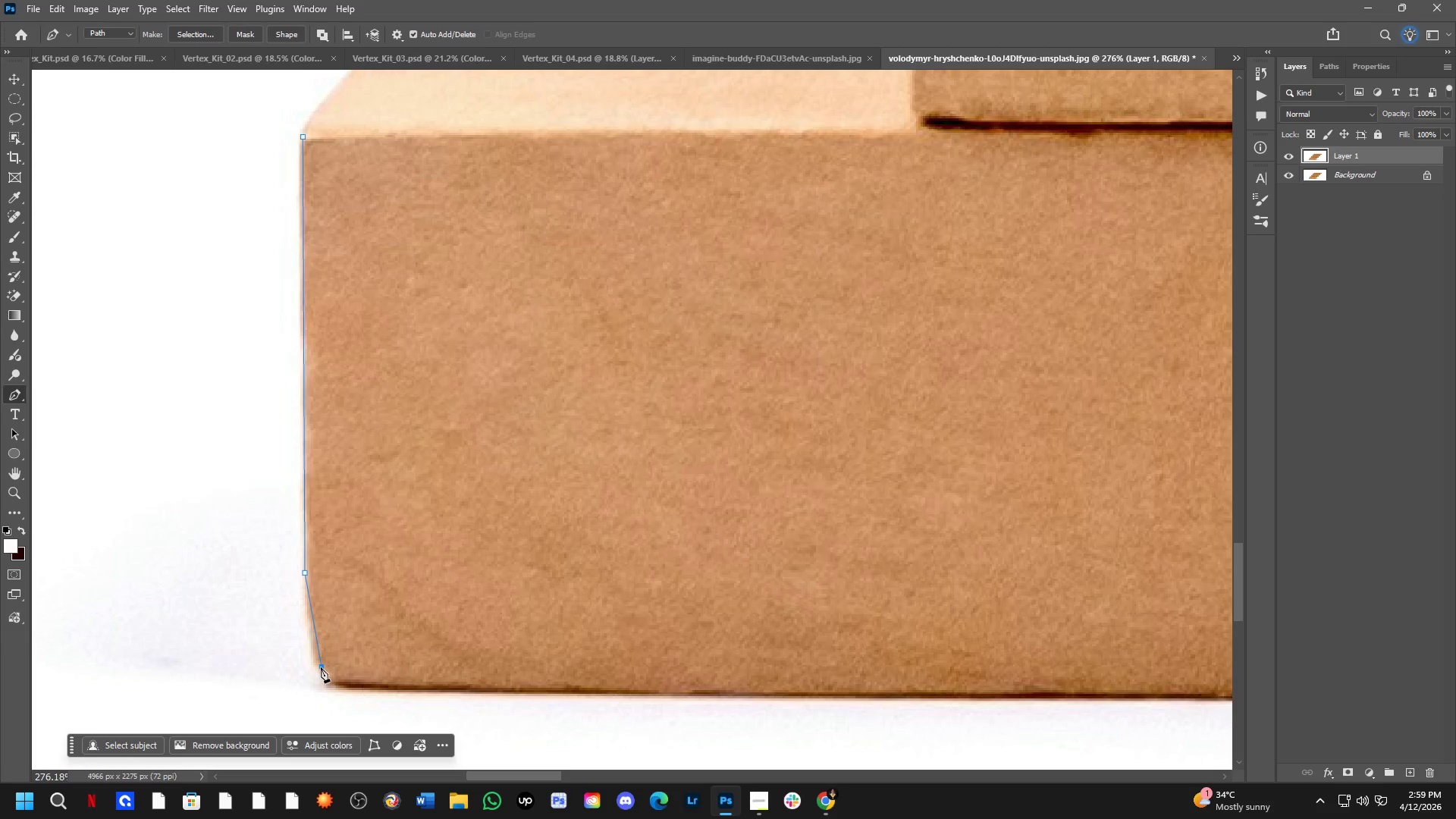 
key(Control+ControlLeft)
 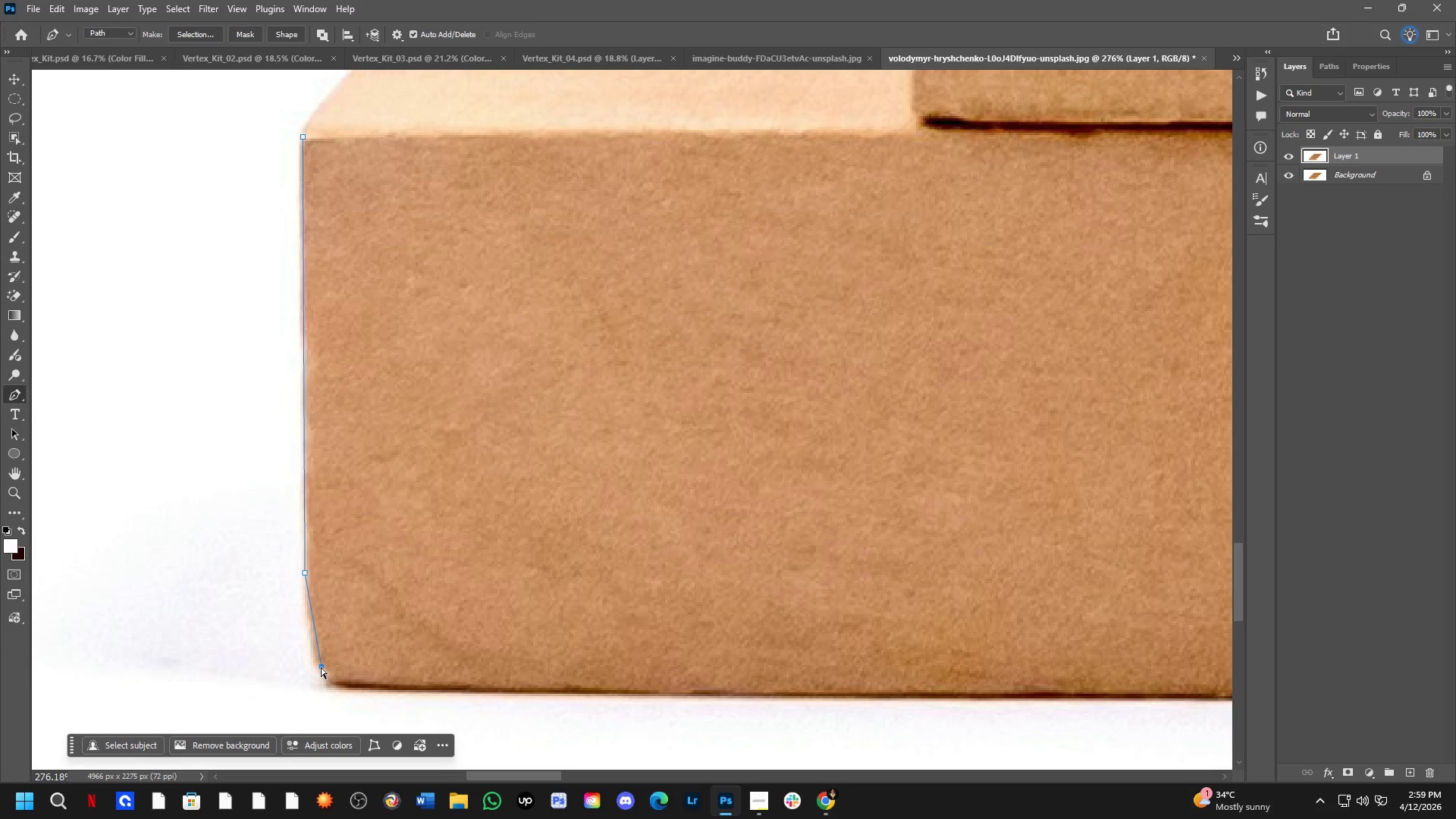 
key(Control+Z)
 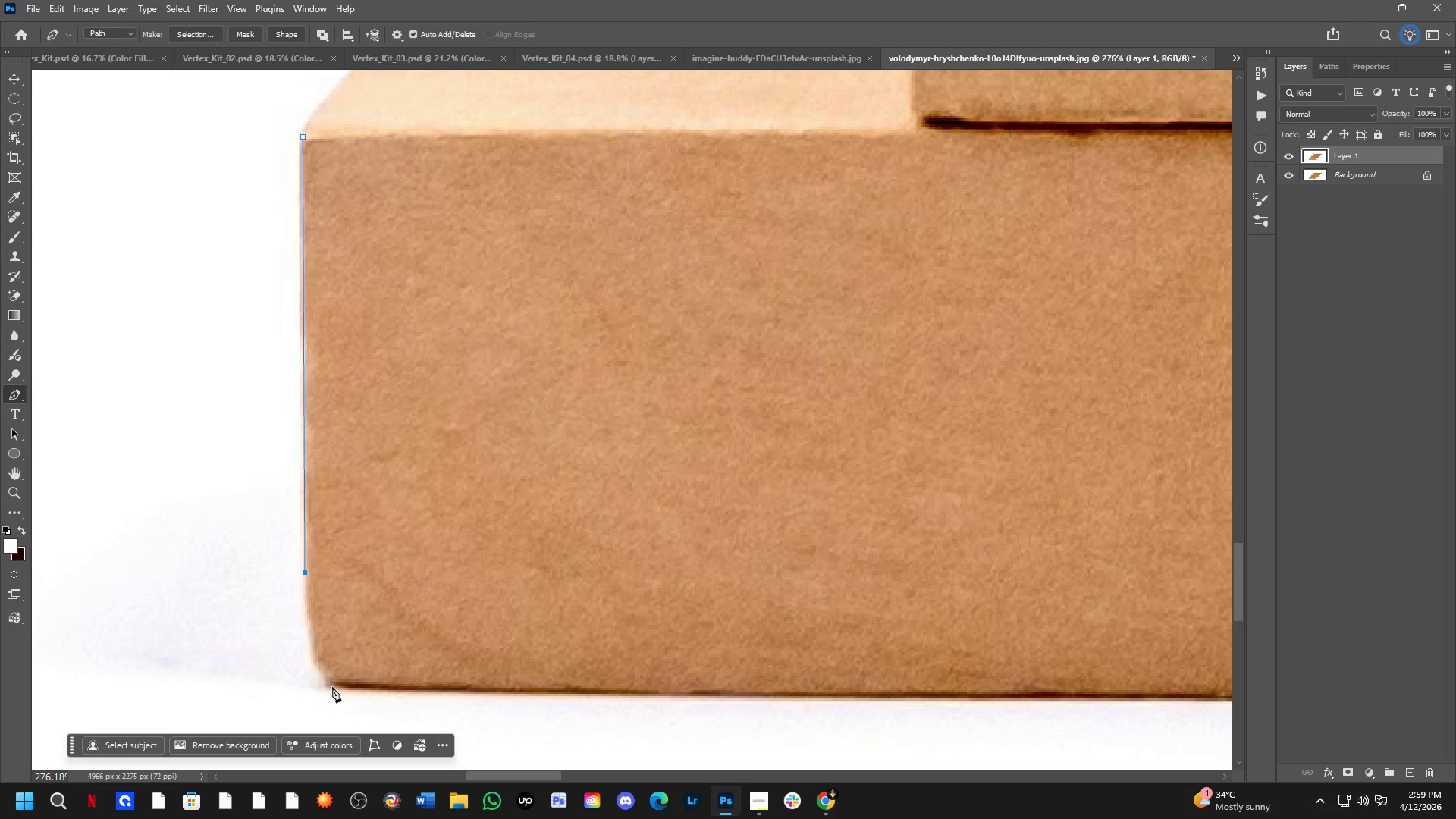 
left_click_drag(start_coordinate=[341, 686], to_coordinate=[369, 691])
 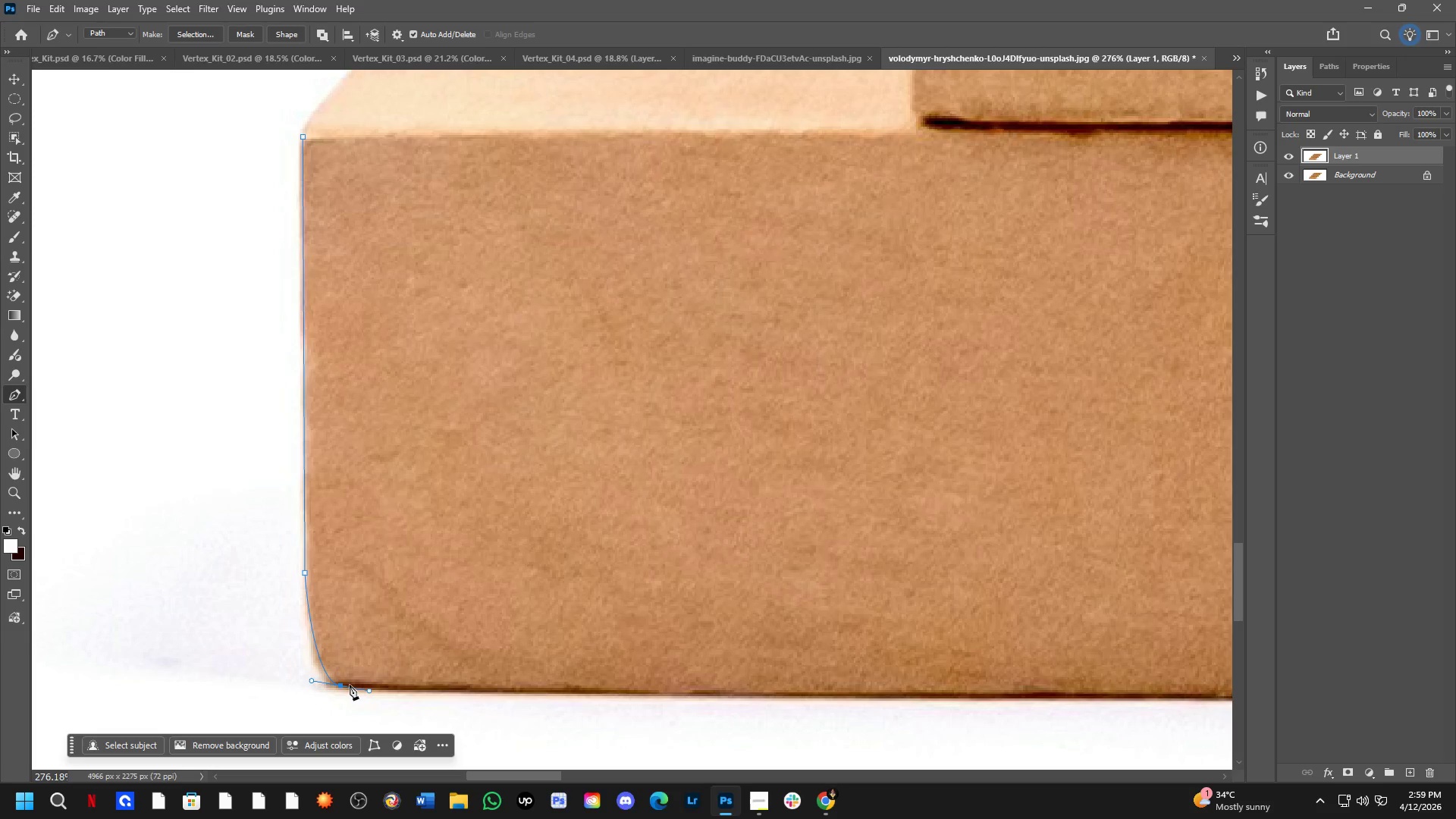 
hold_key(key=ControlLeft, duration=1.62)
 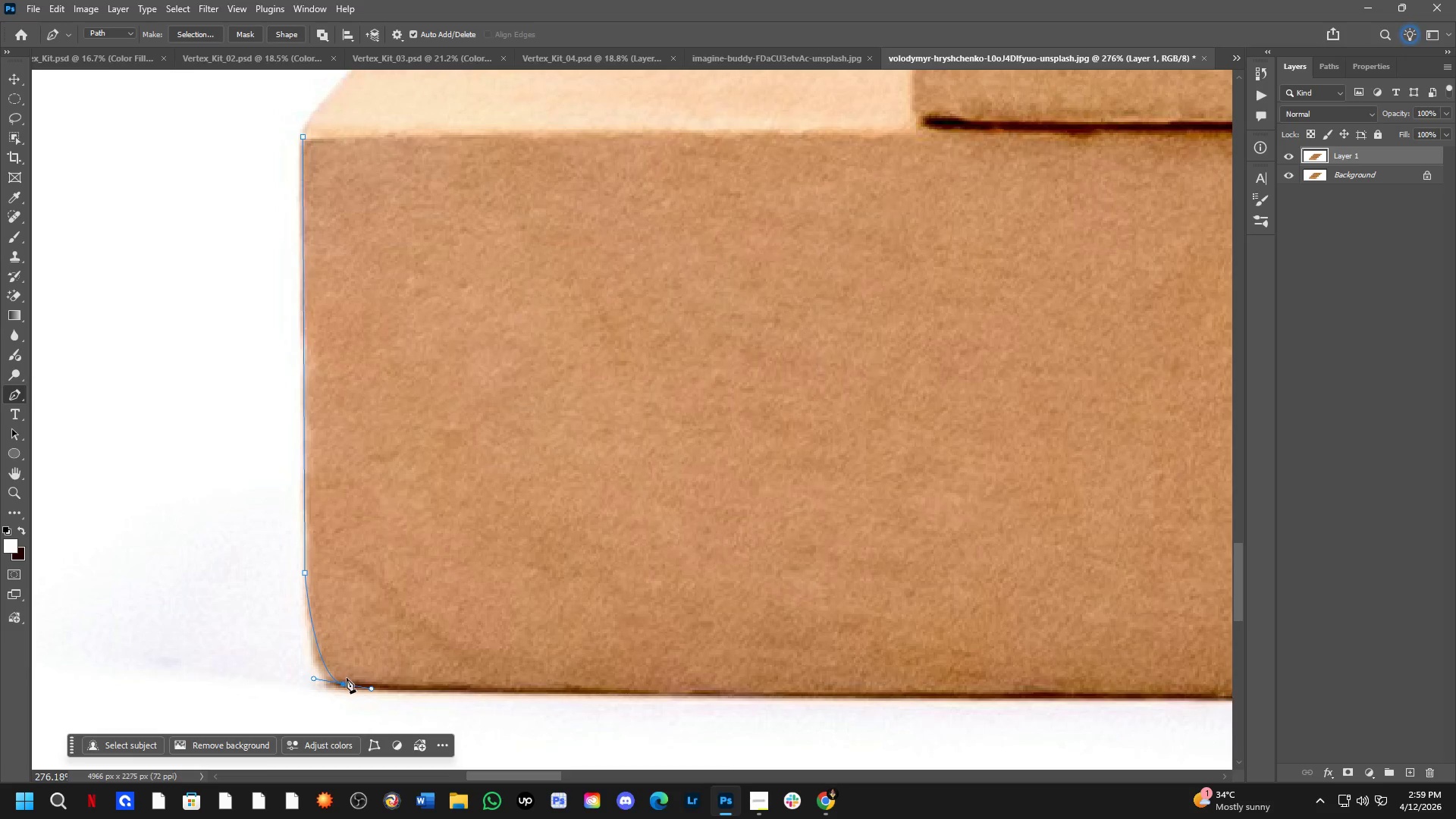 
hold_key(key=AltLeft, duration=0.89)
left_click([345, 683])
 